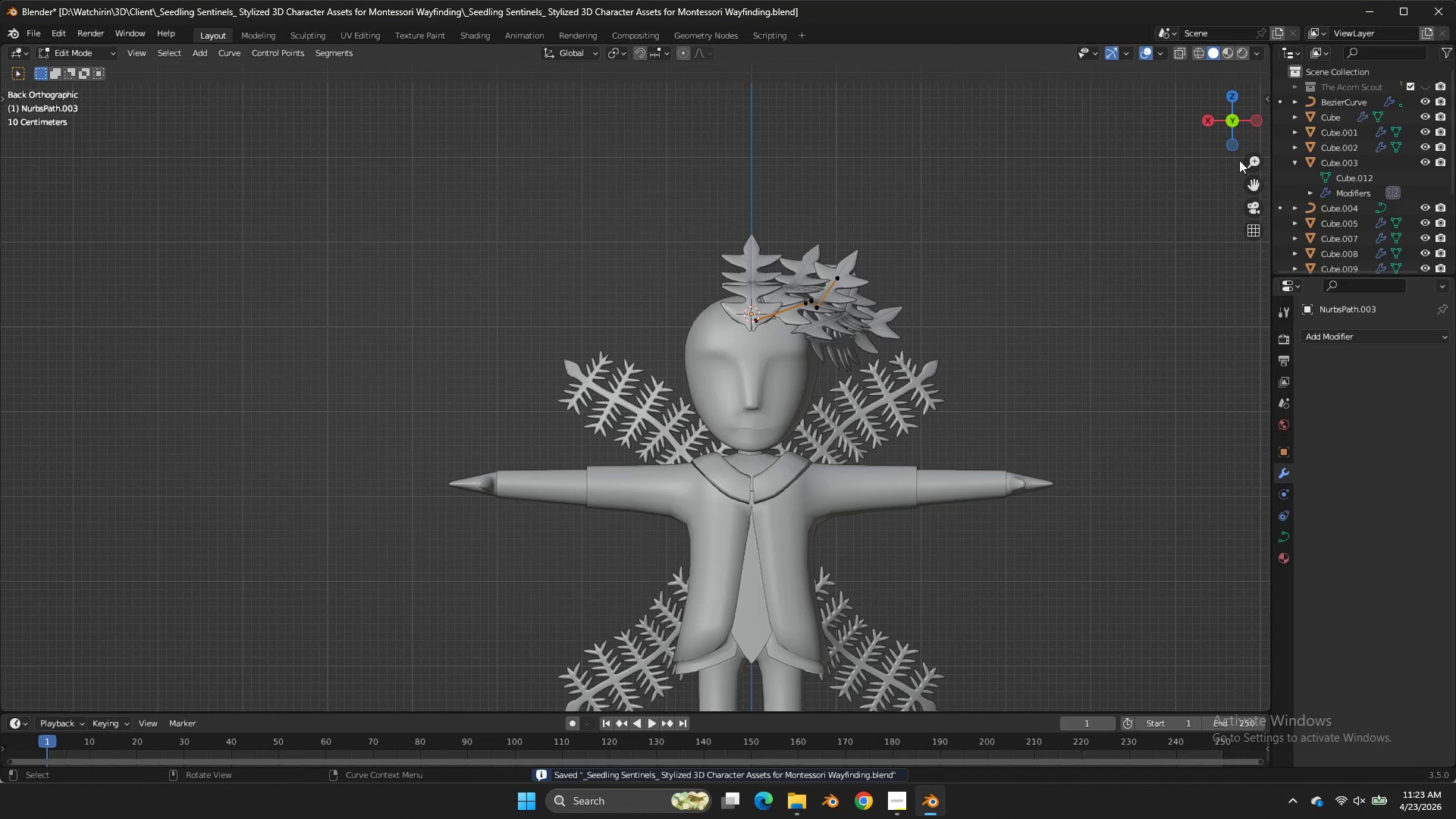 
key(Tab)
 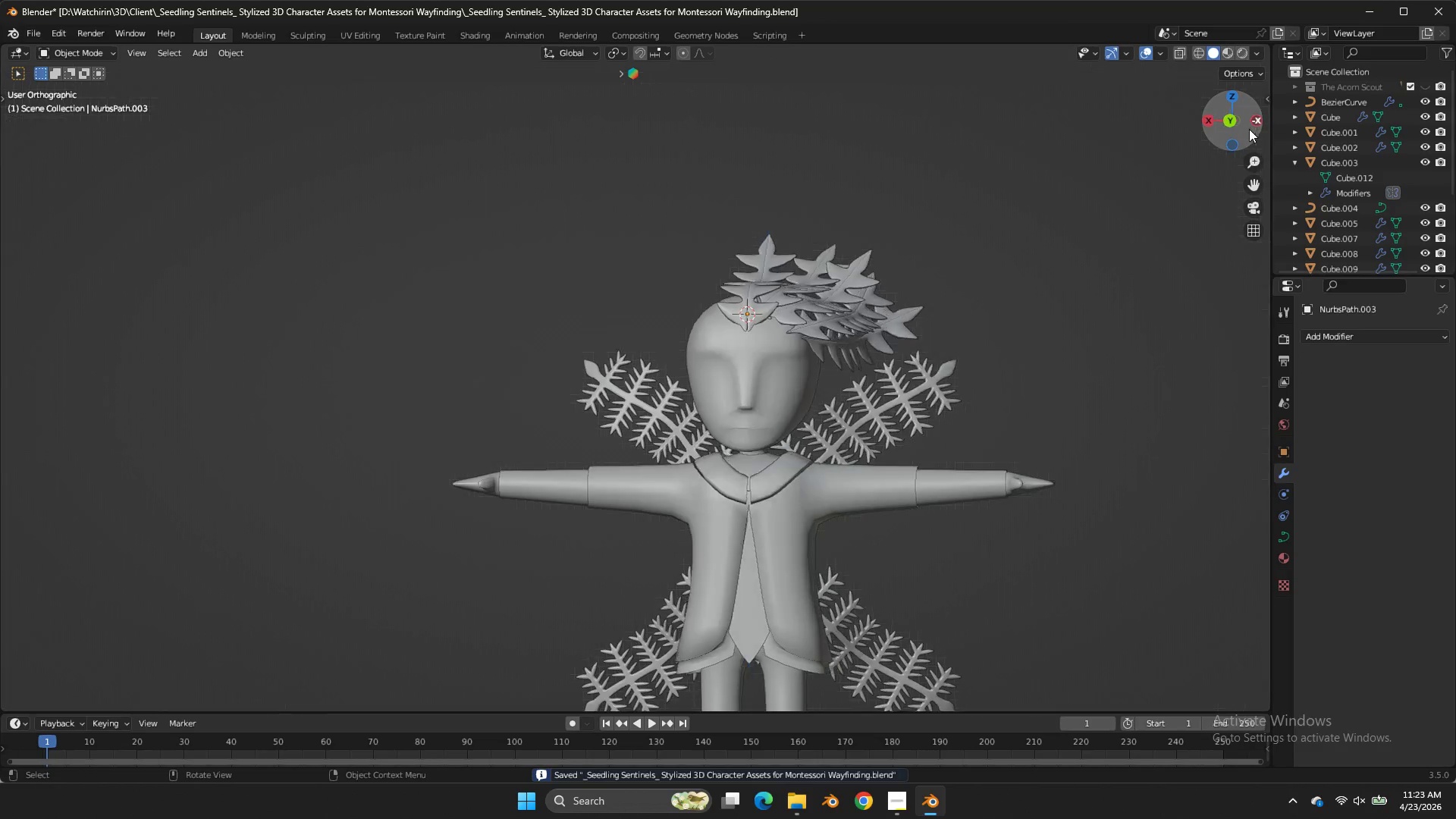 
left_click([1253, 129])
 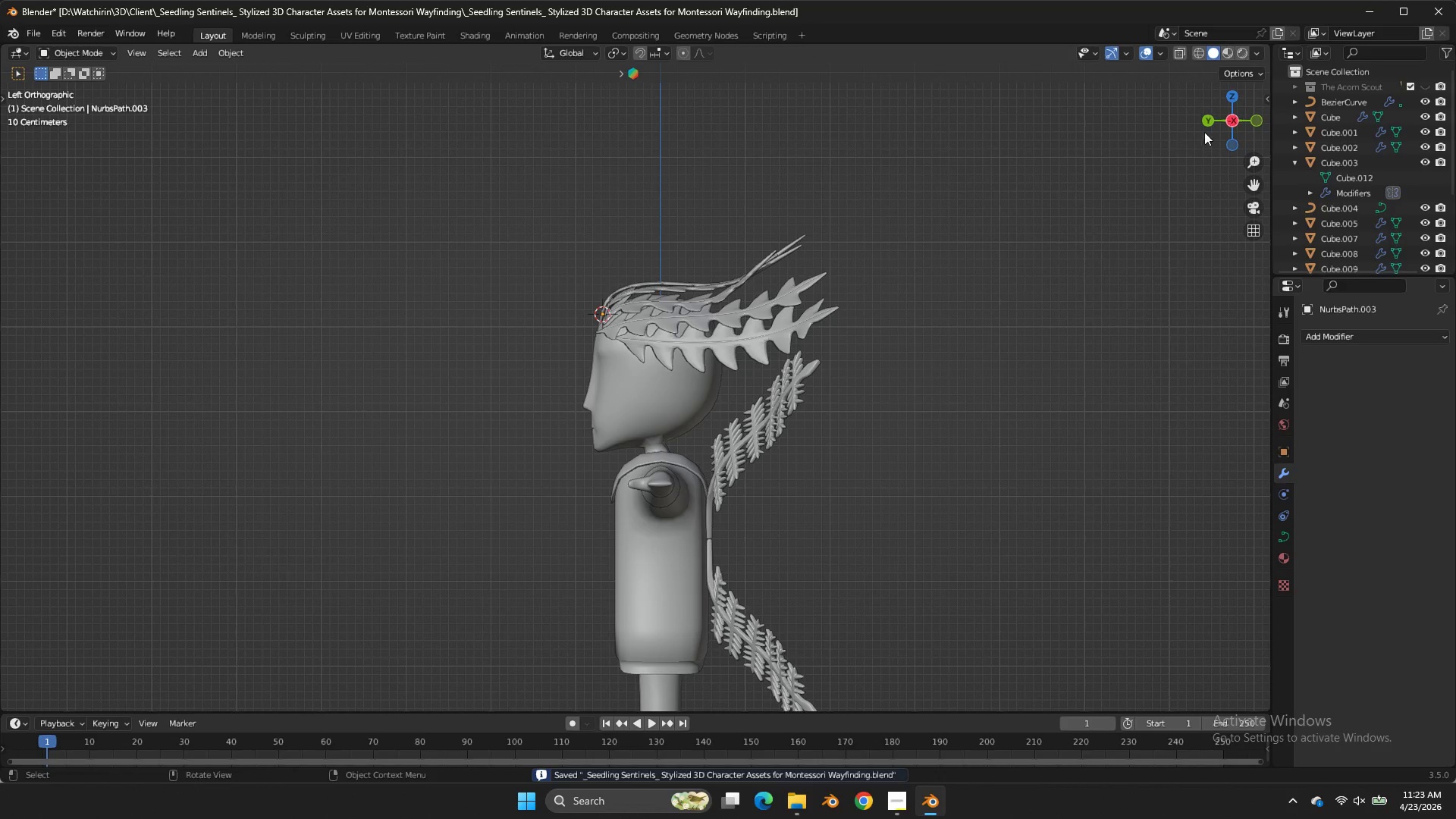 
left_click_drag(start_coordinate=[1207, 132], to_coordinate=[102, 155])
 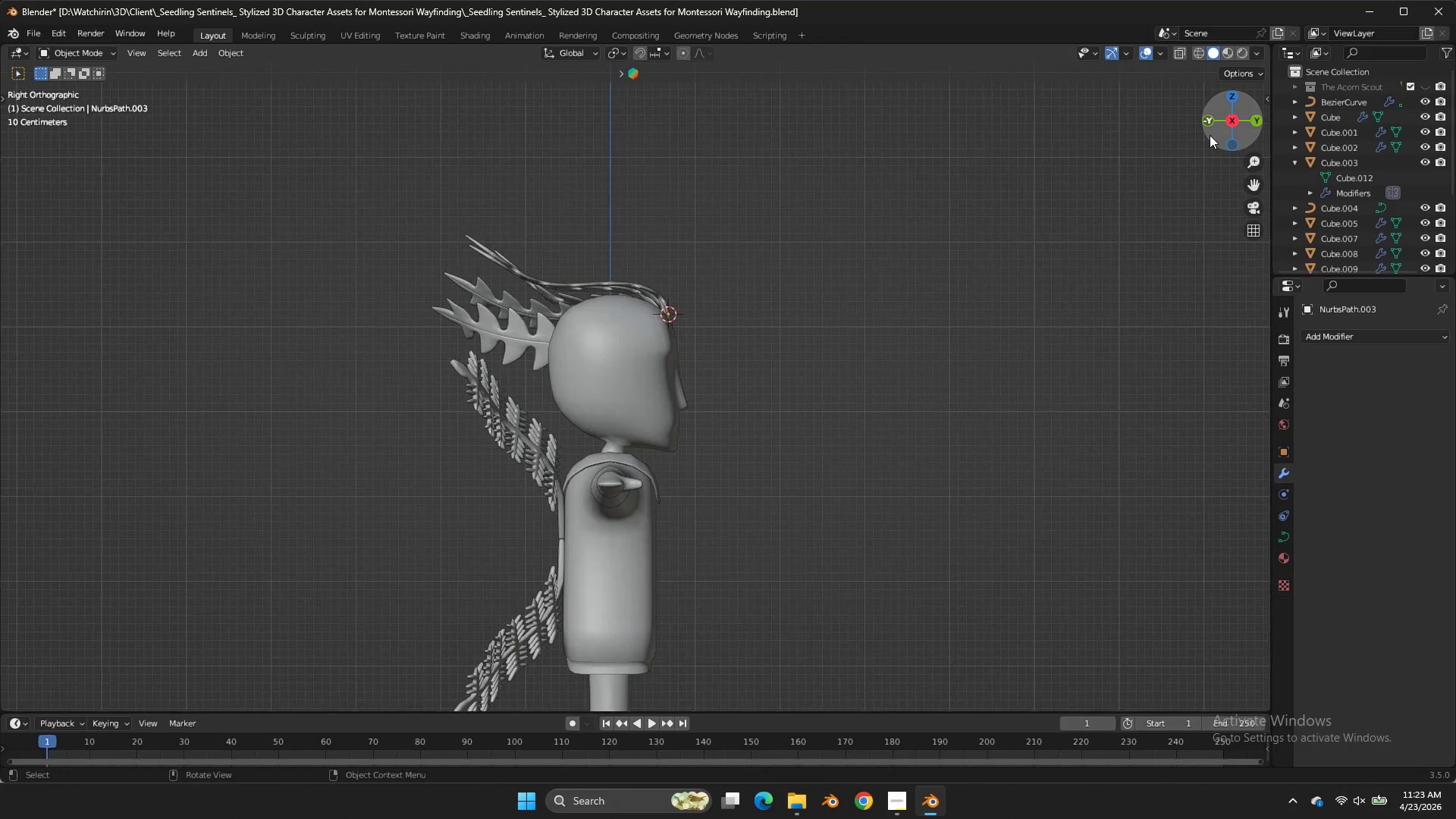 
left_click([1210, 135])
 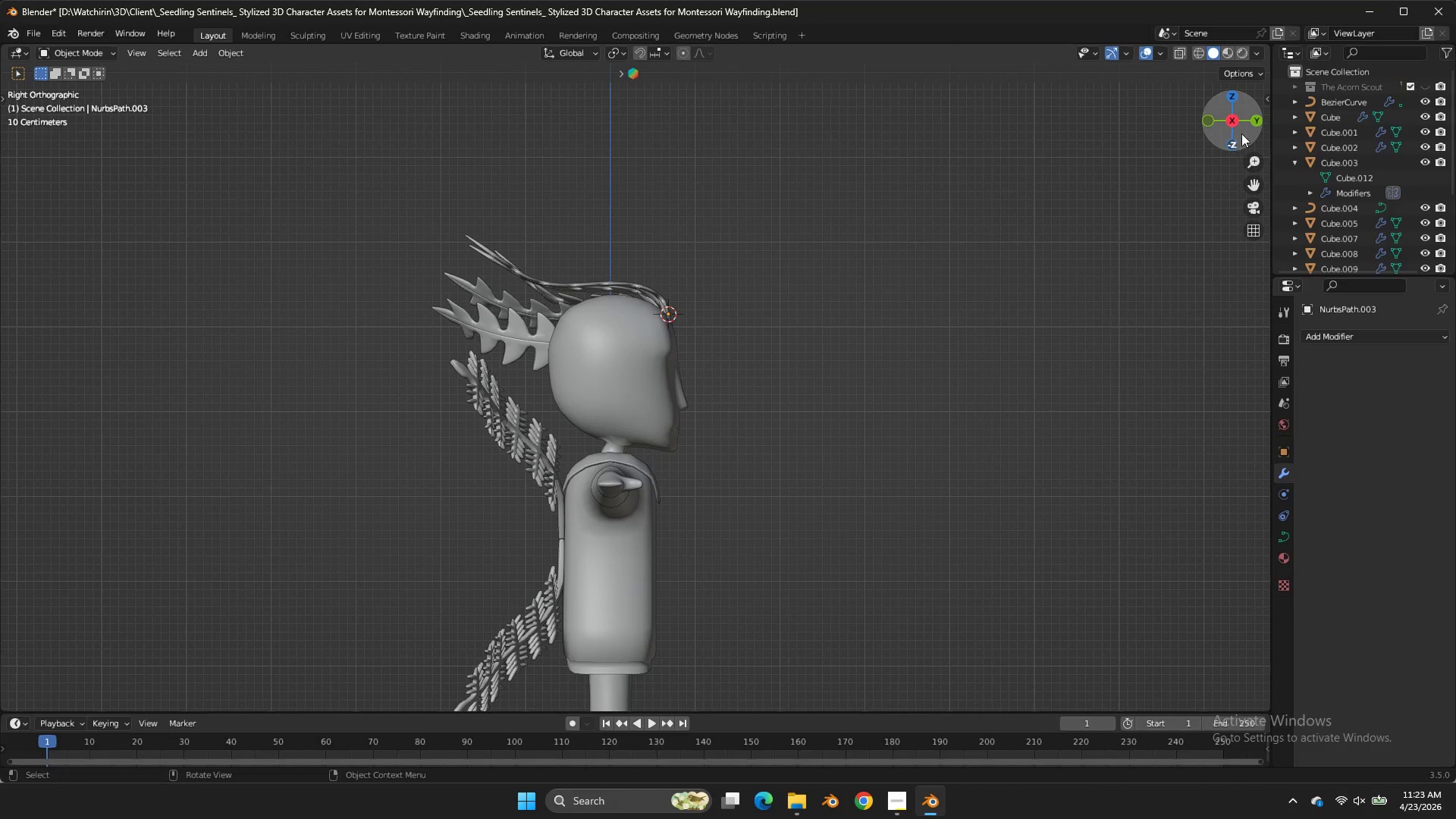 
left_click([1253, 133])
 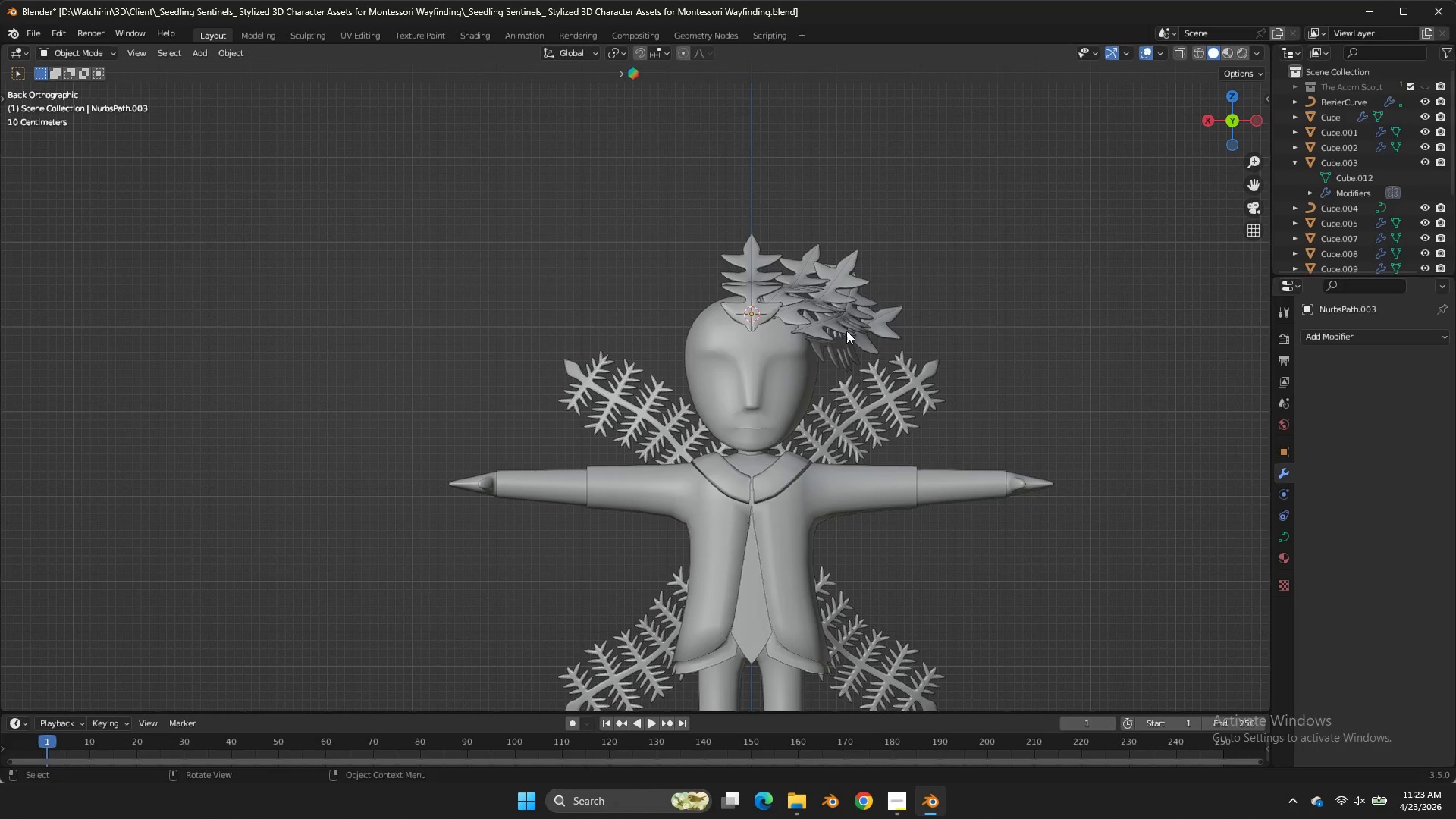 
left_click([777, 359])
 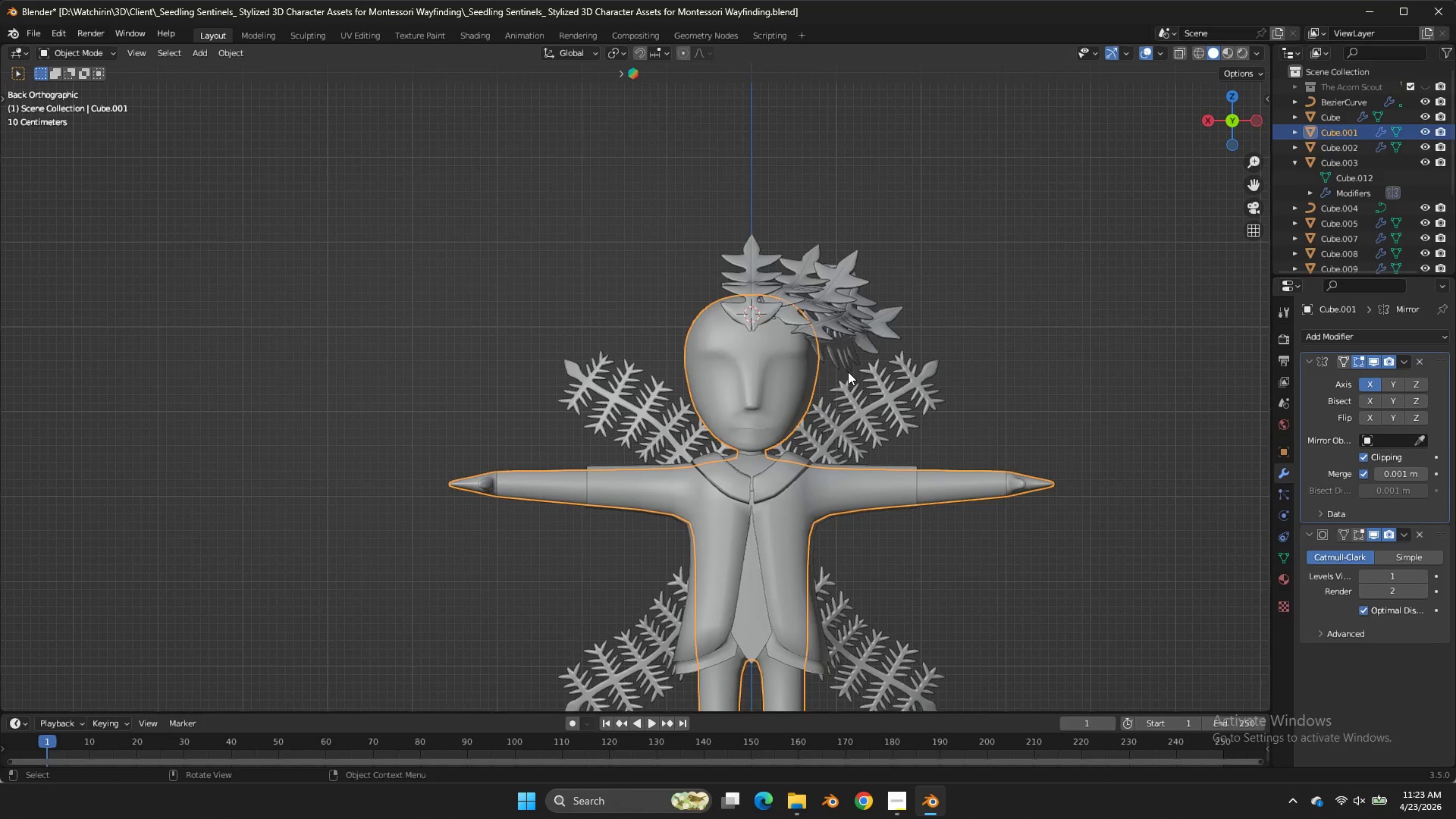 
scroll: coordinate [848, 372], scroll_direction: up, amount: 3.0
 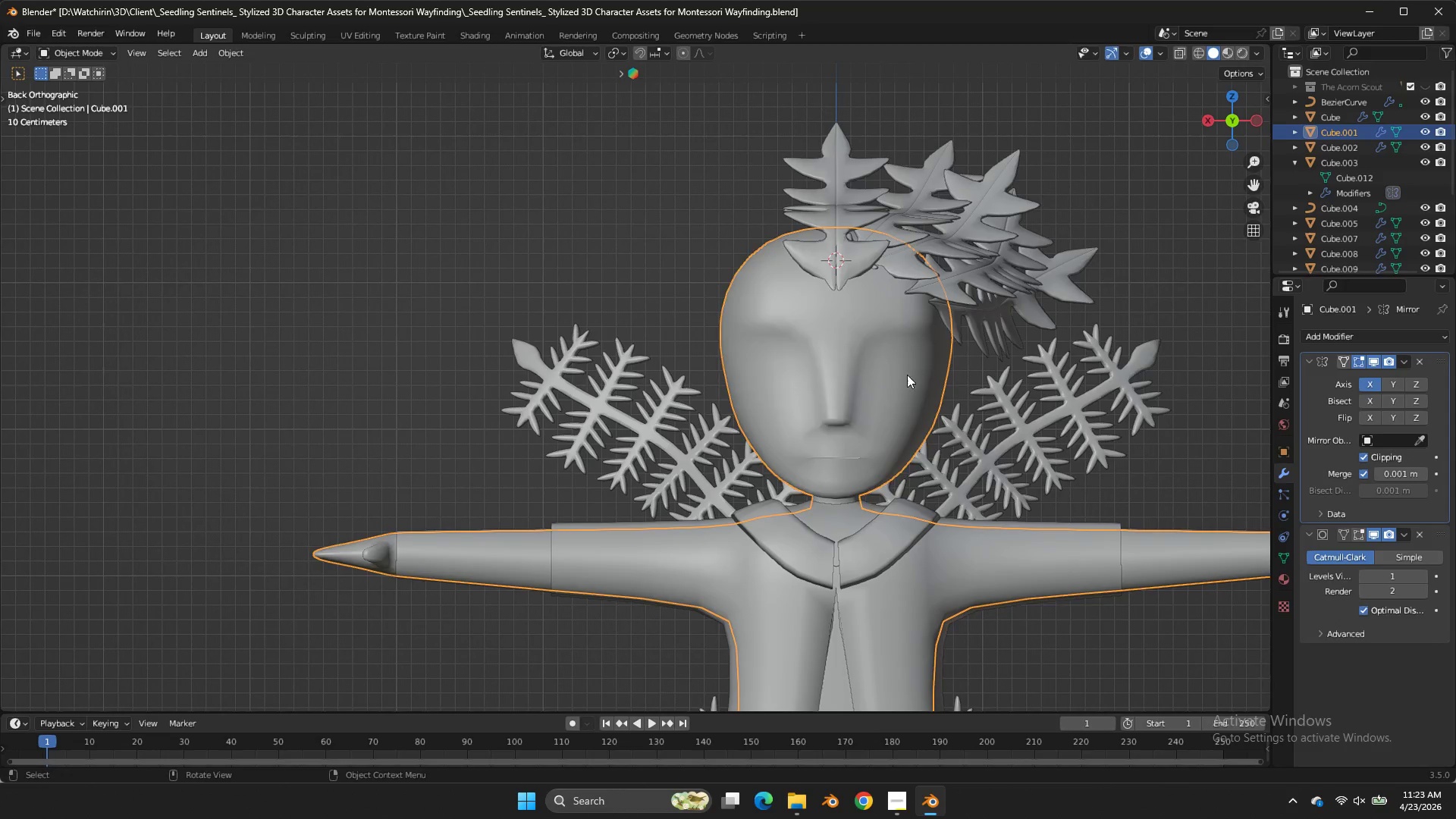 
key(Tab)
 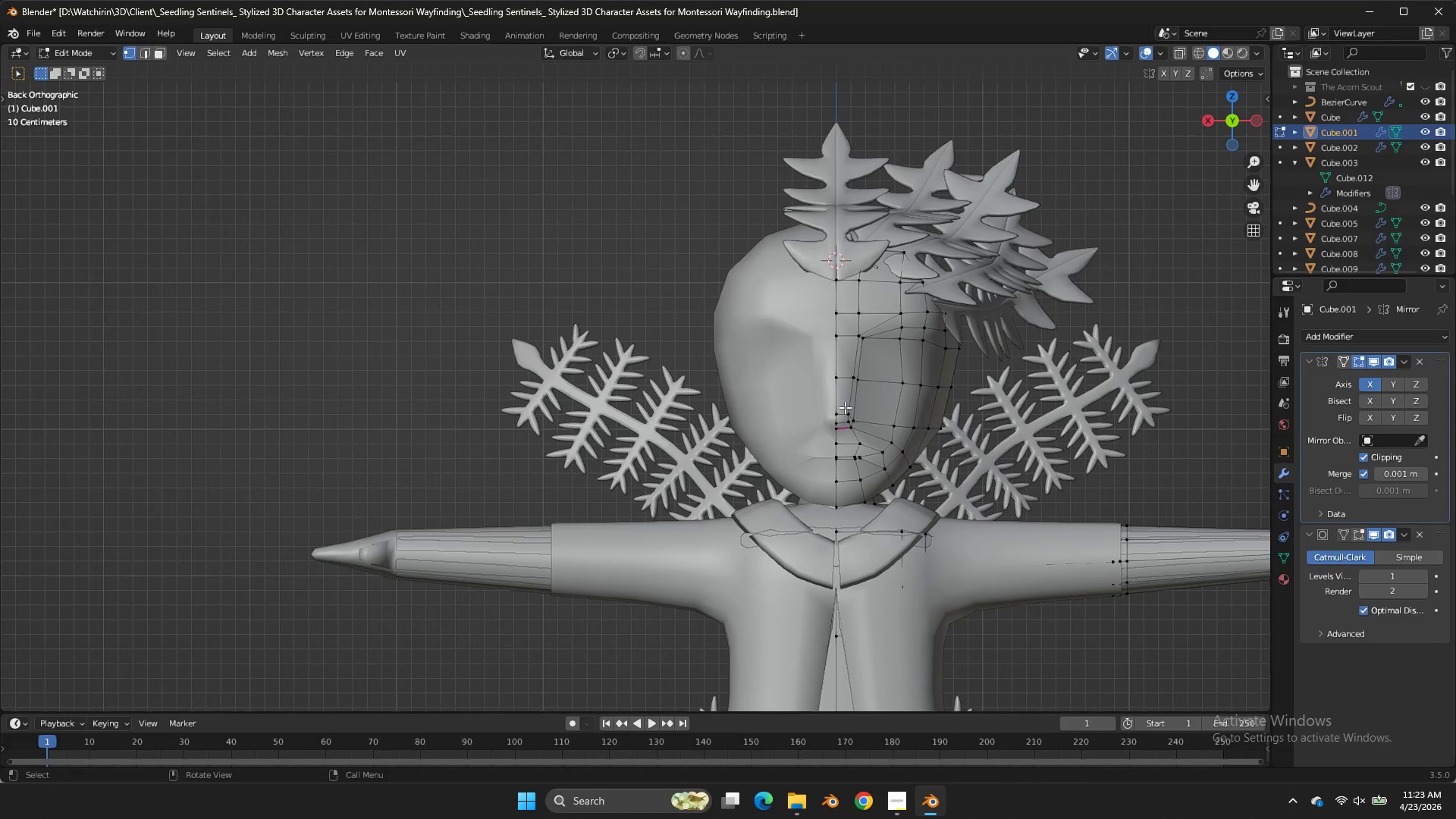 
double_click([839, 403])
 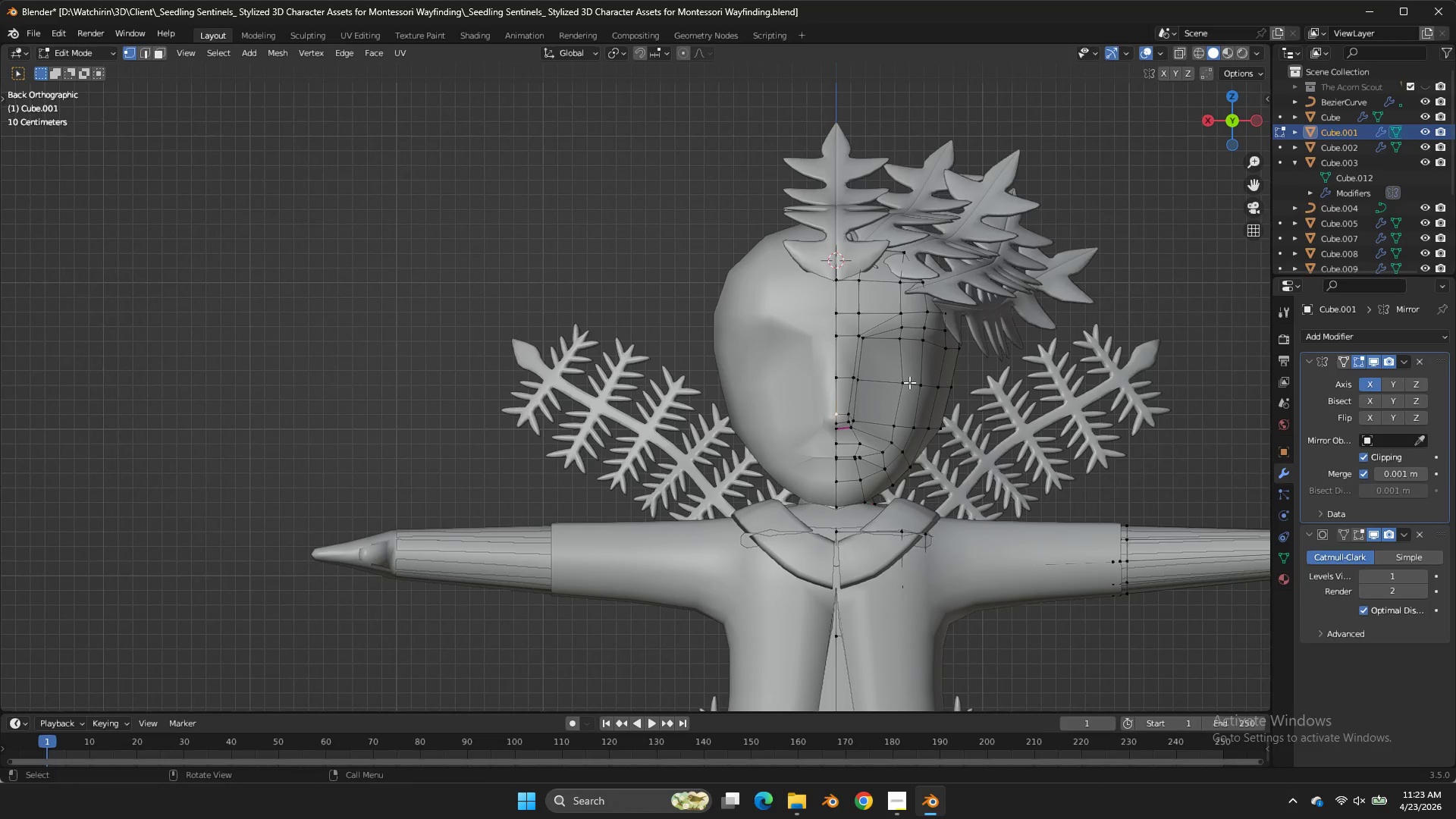 
key(Shift+ShiftLeft)
 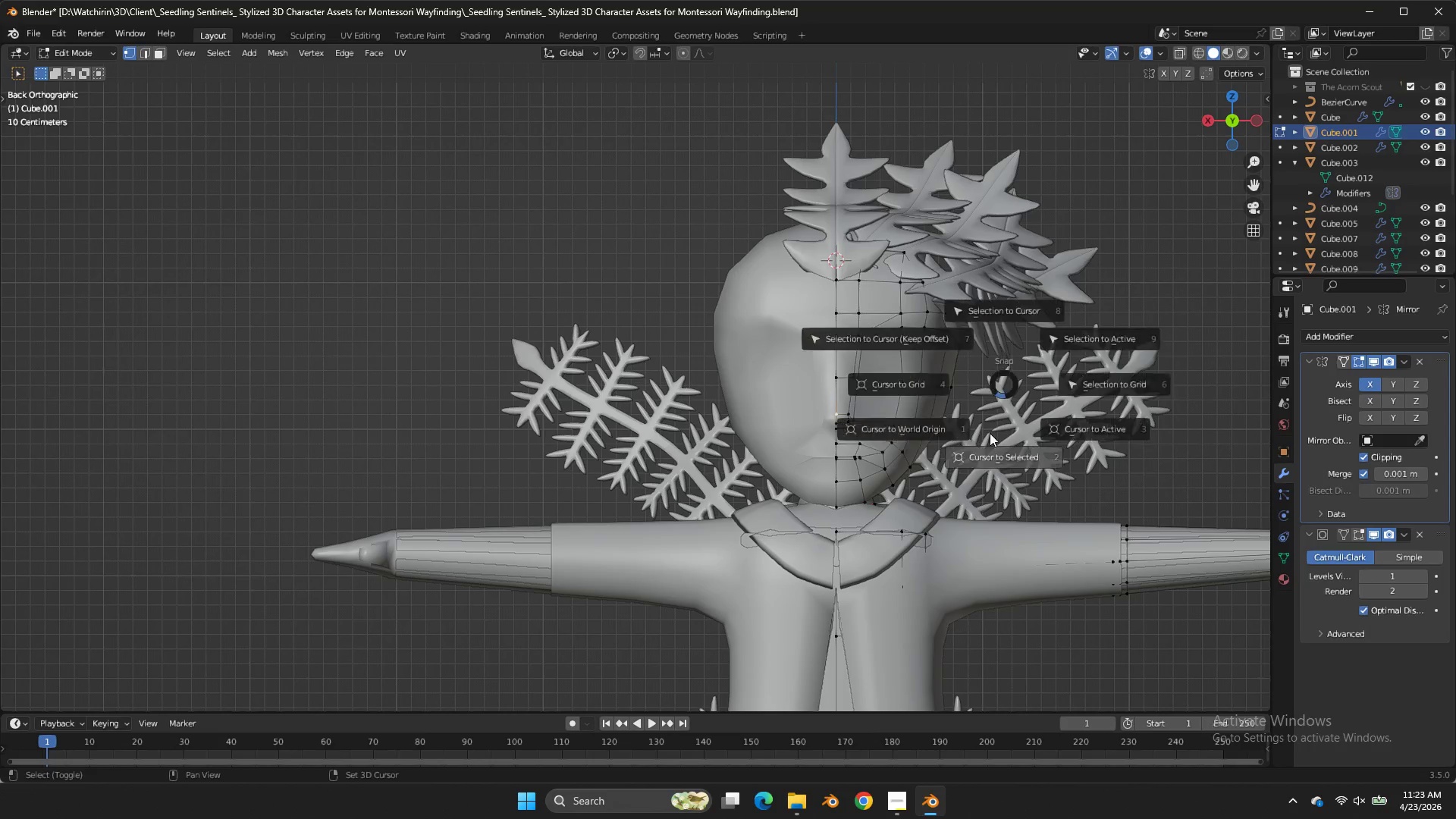 
key(Shift+S)
 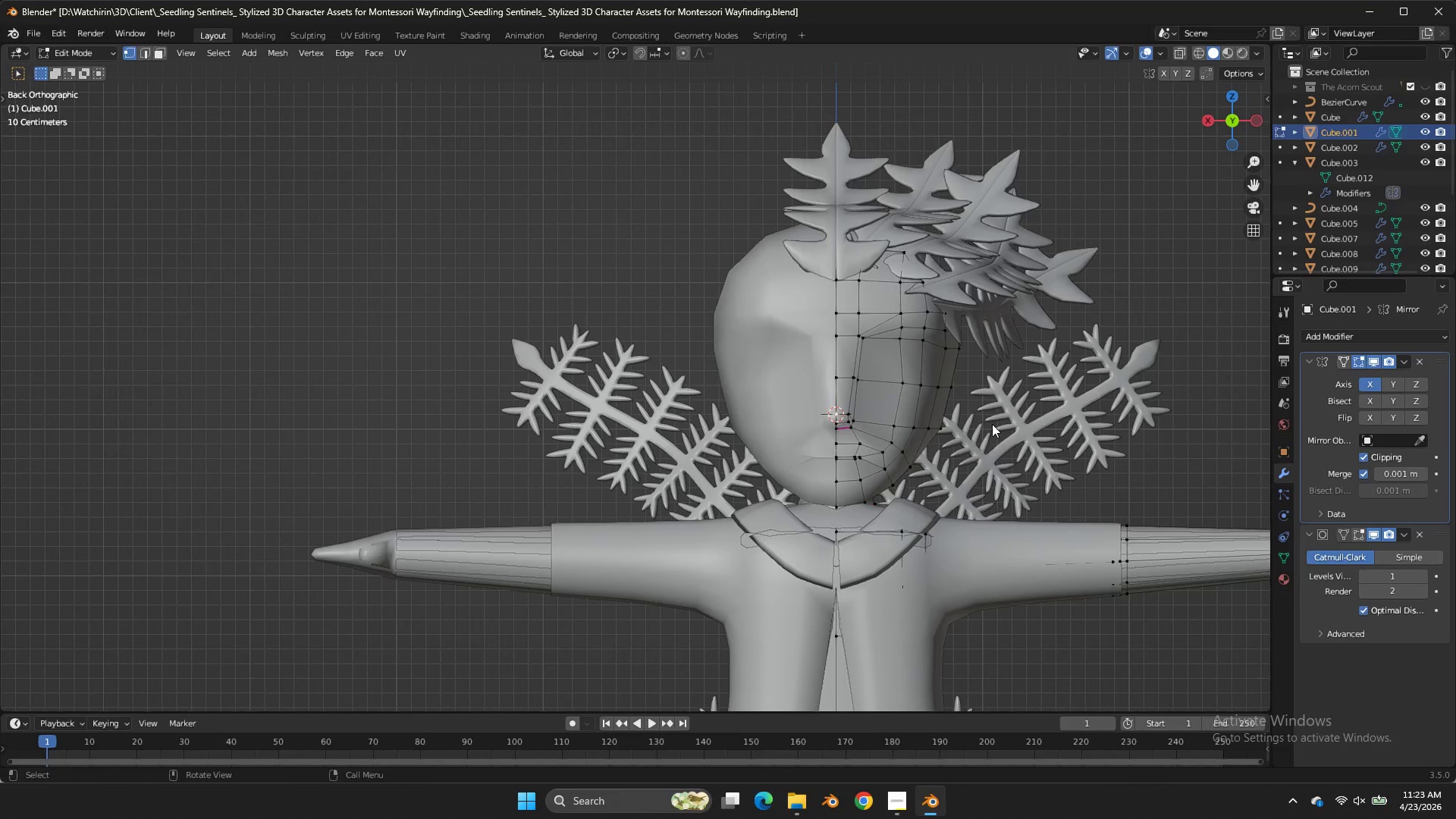 
key(Tab)
 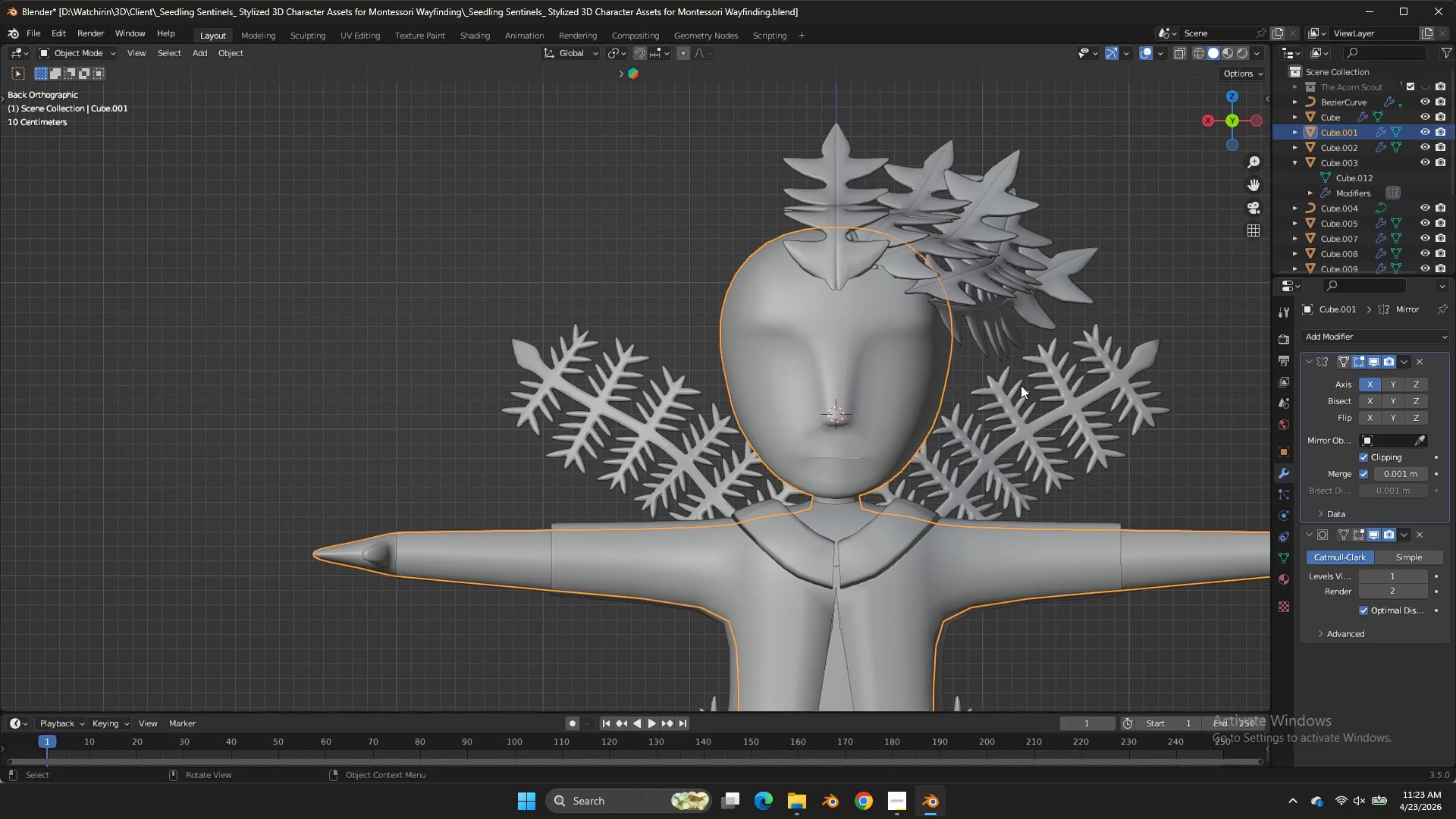 
key(Shift+ShiftLeft)
 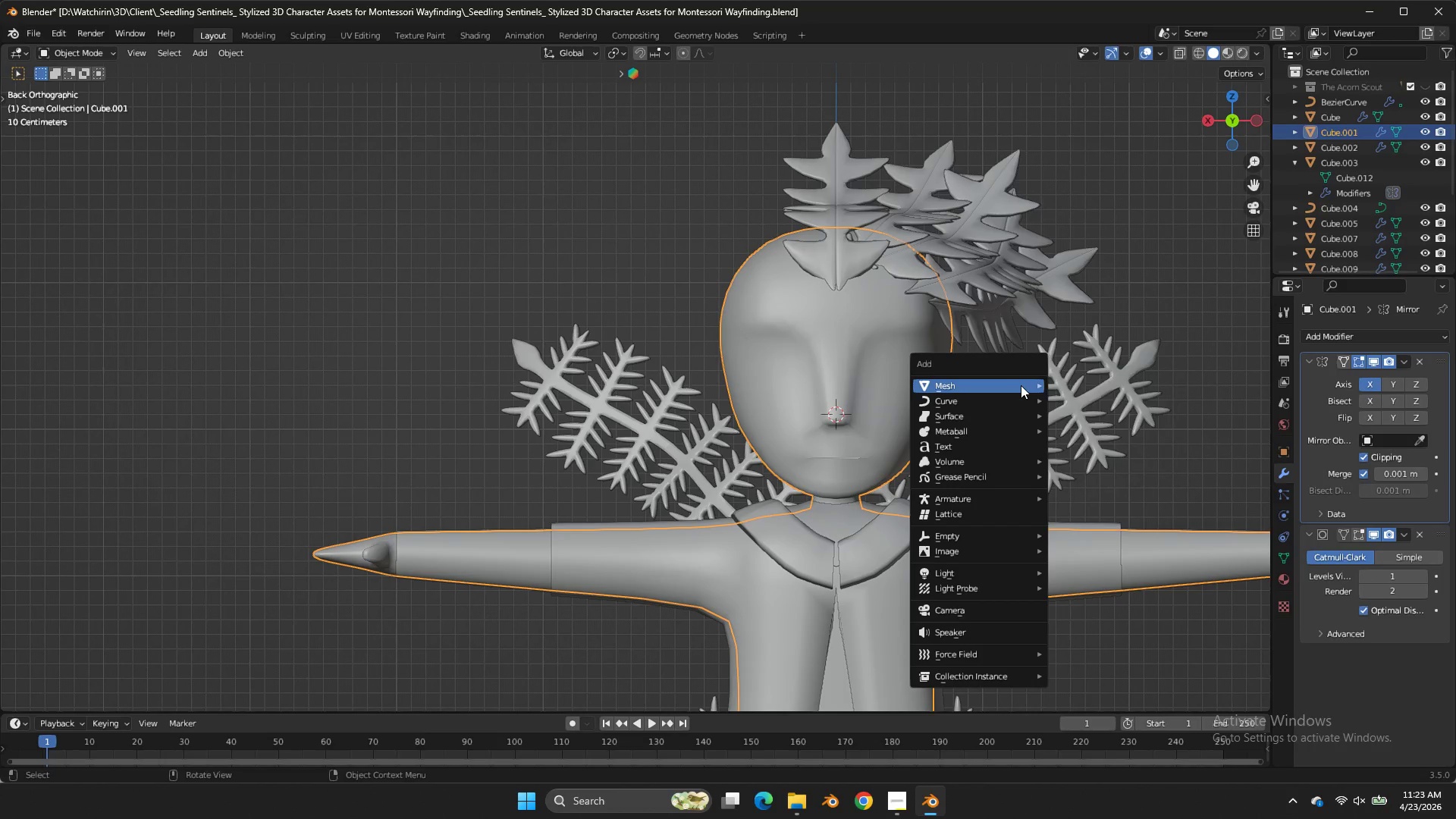 
key(Shift+A)
 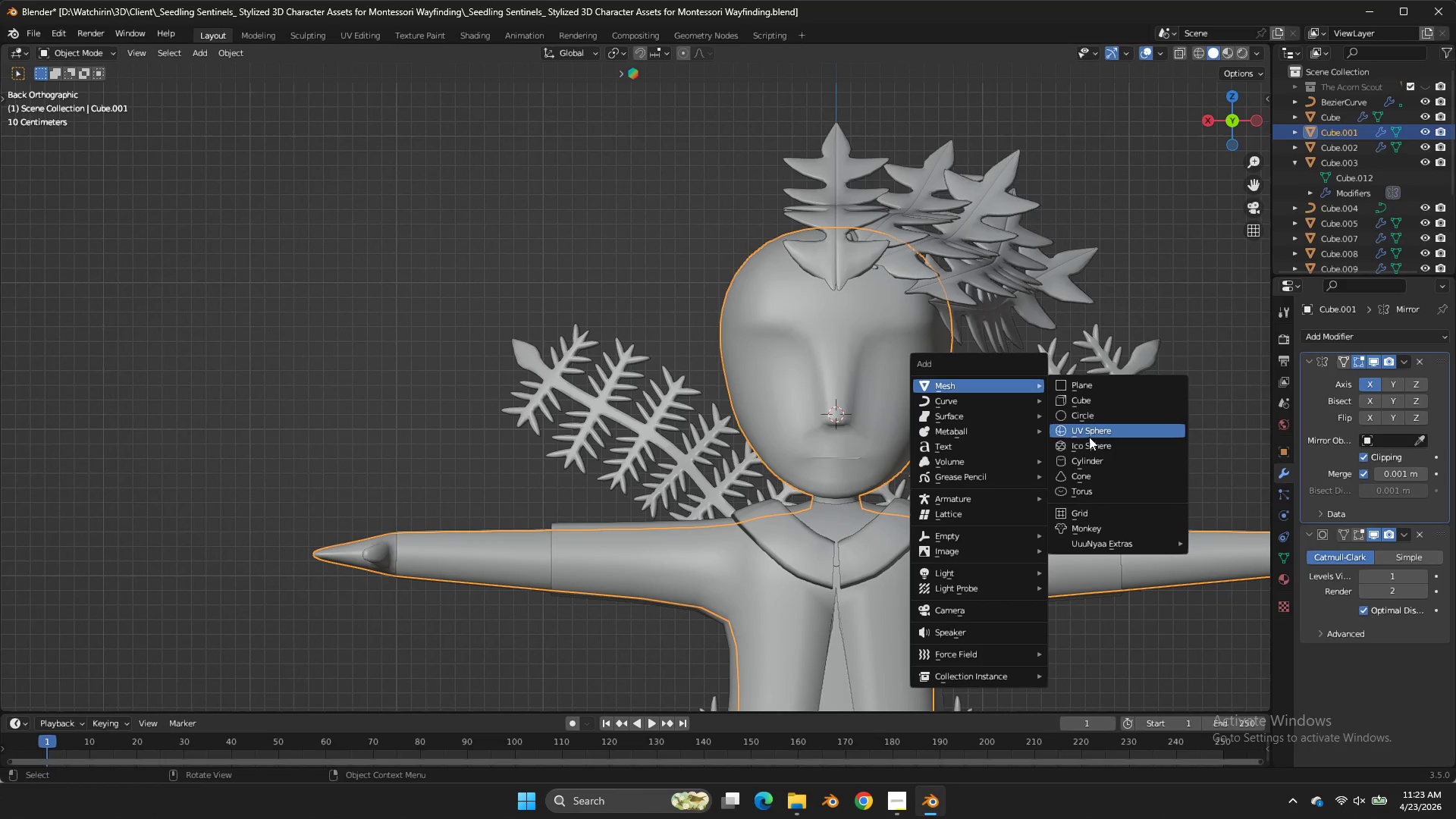 
double_click([1085, 430])
 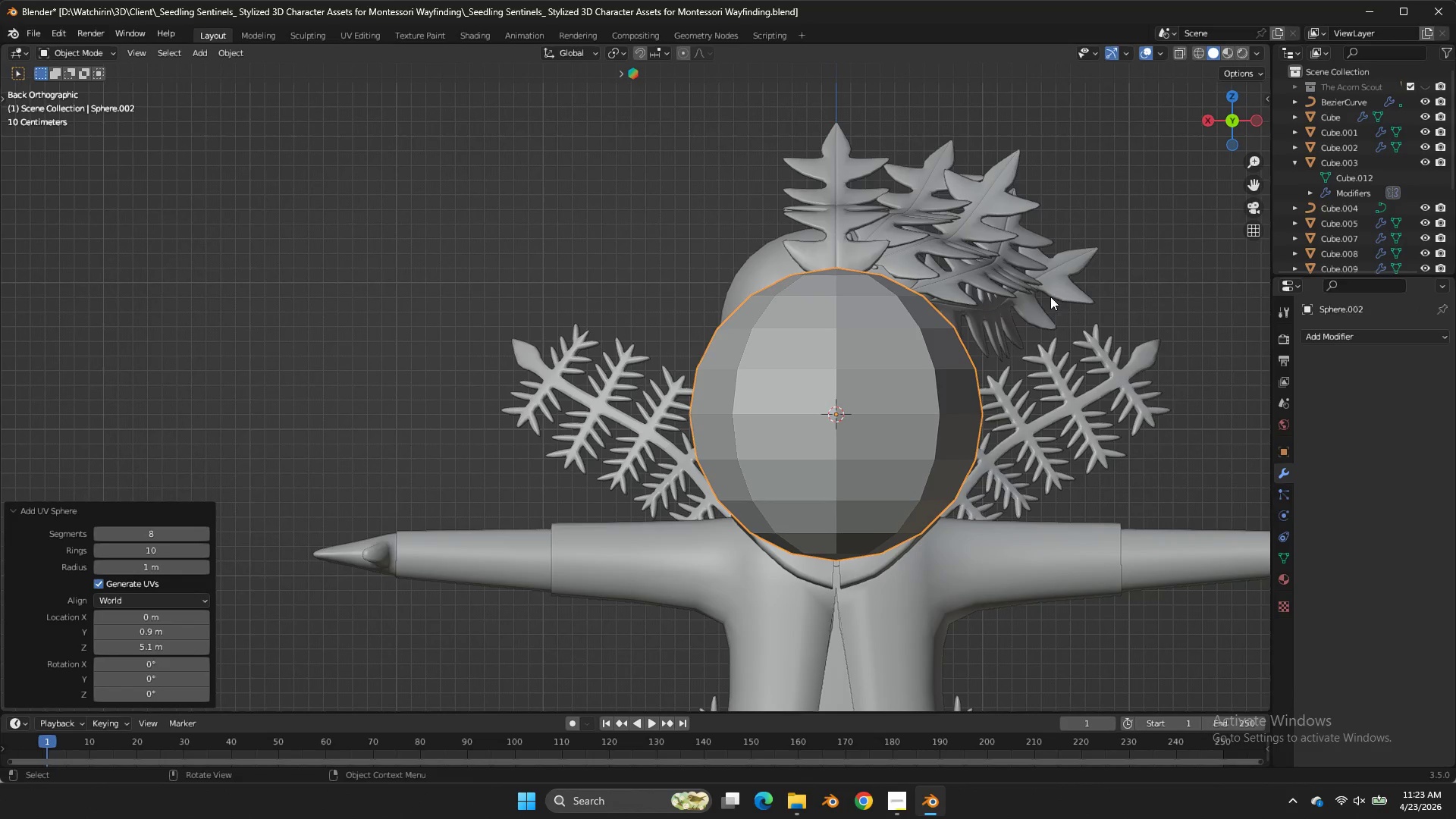 
key(Tab)
 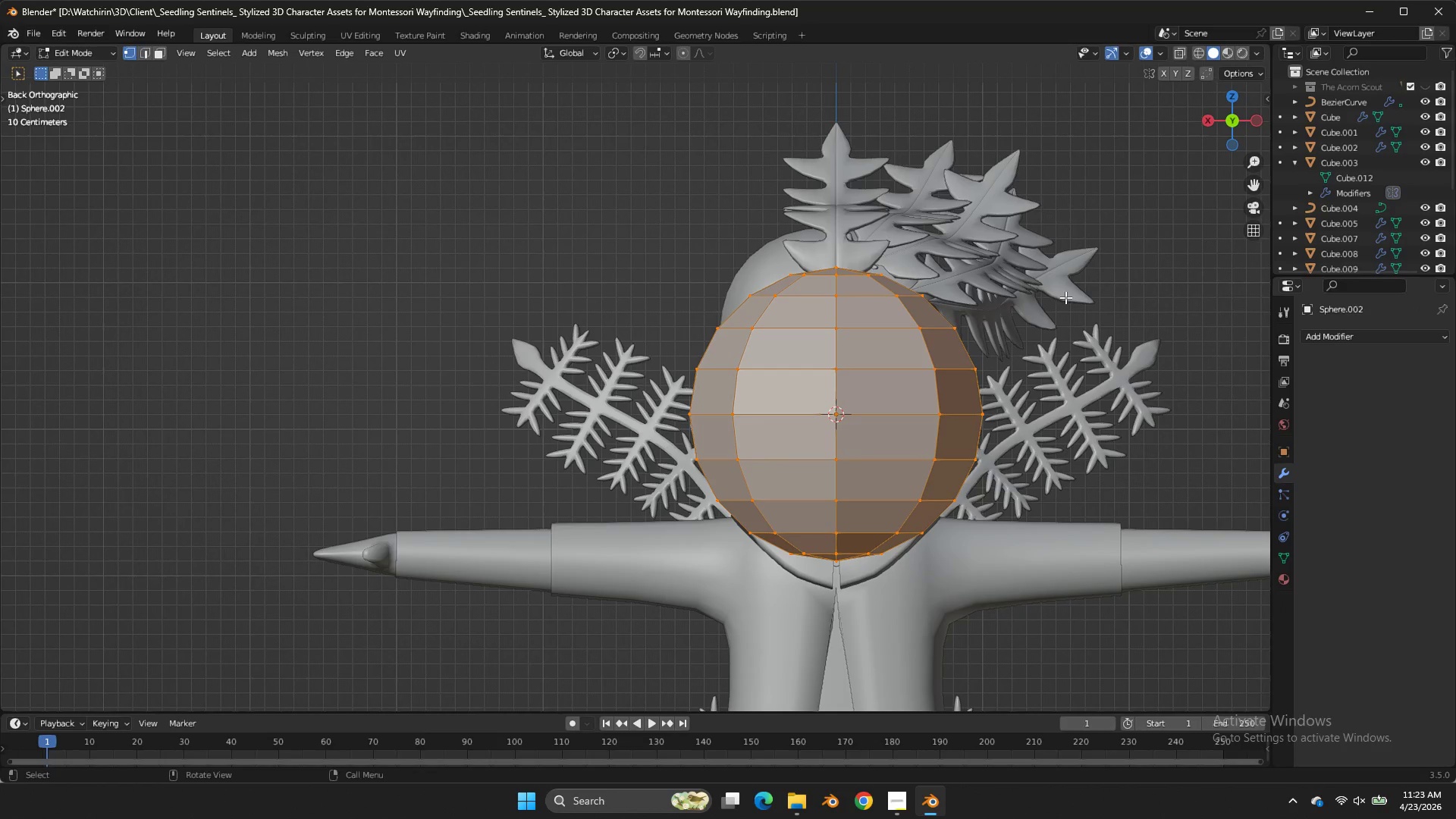 
type(as)
 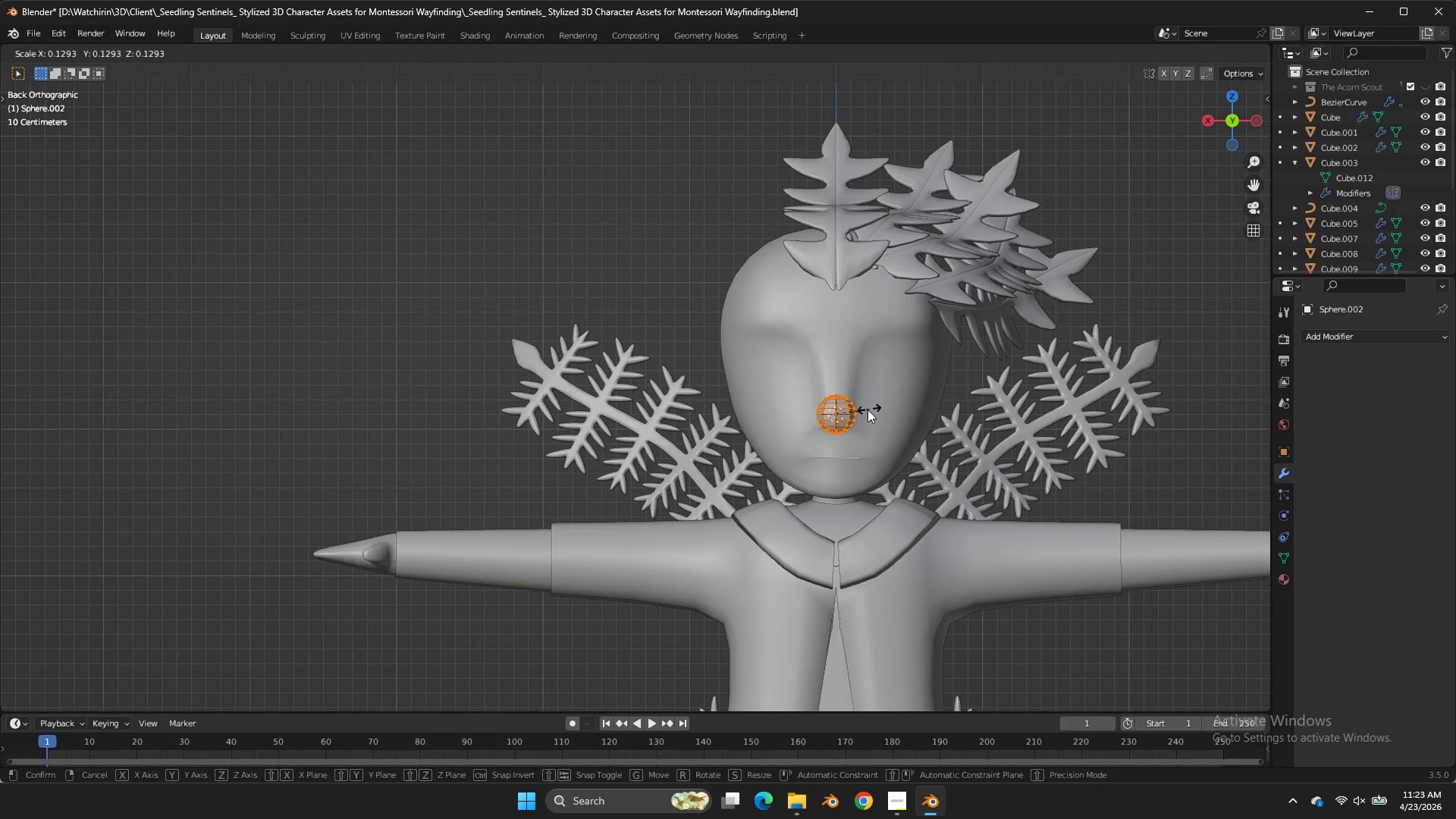 
double_click([868, 410])
 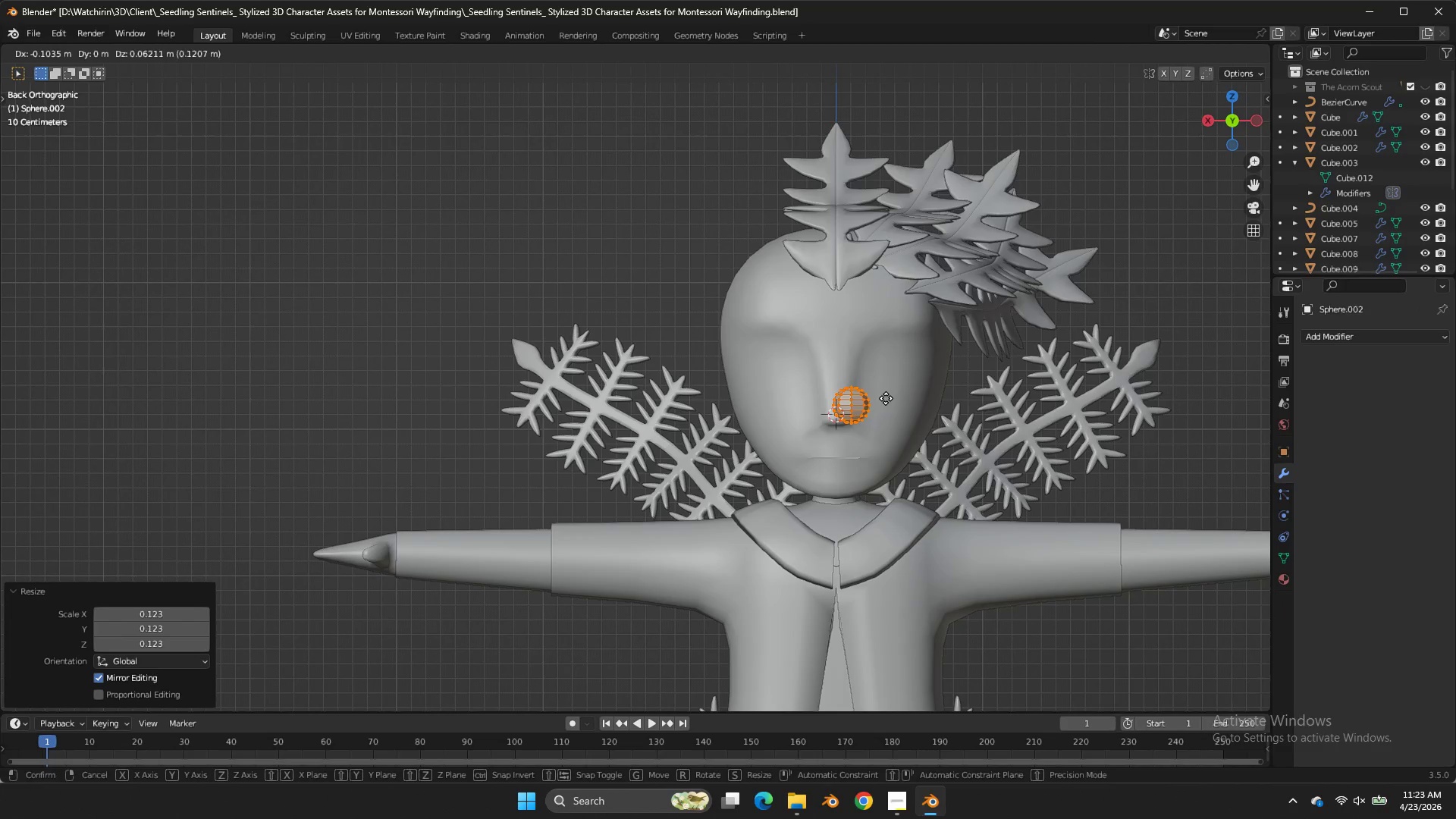 
key(G)
 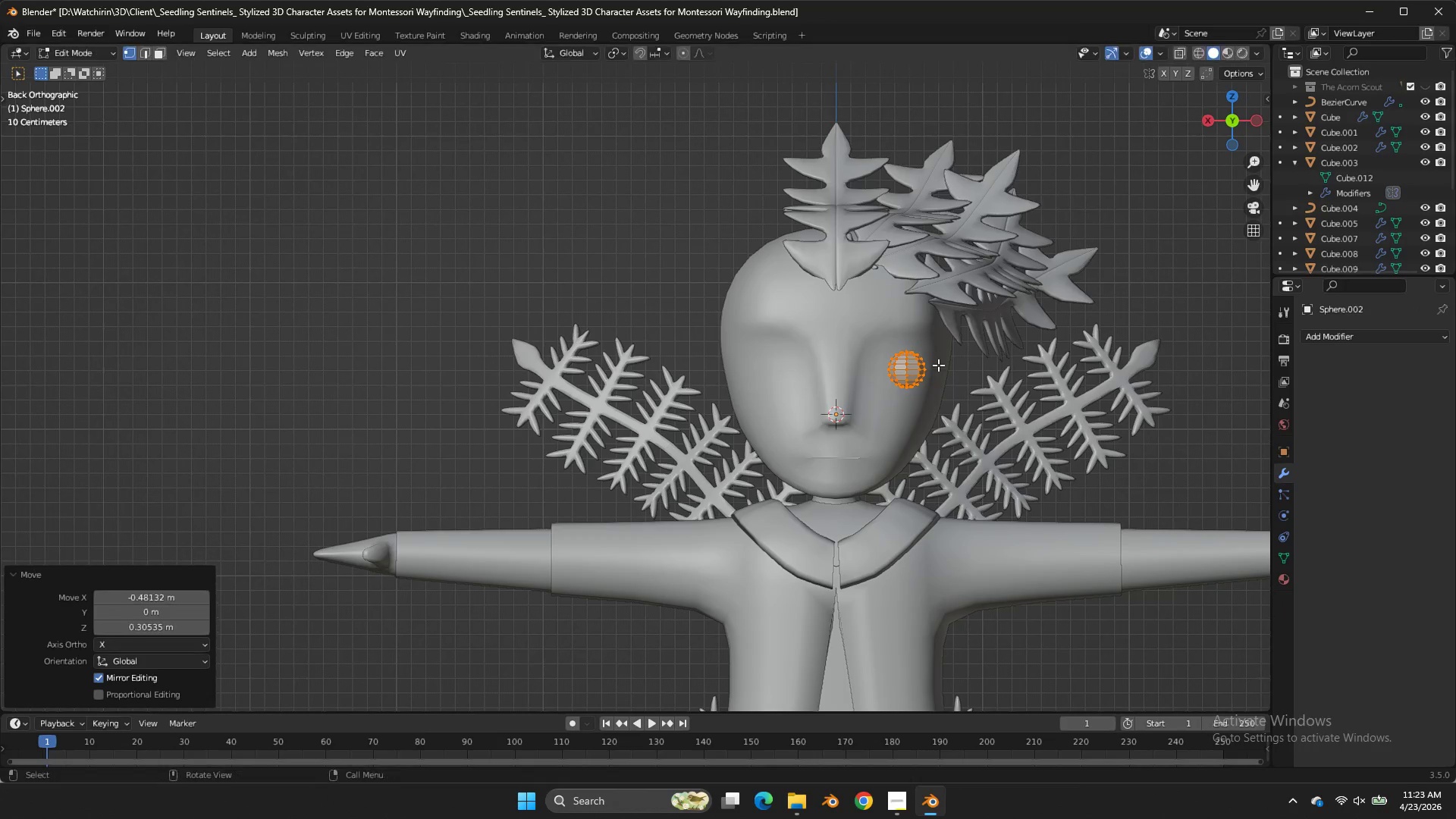 
double_click([938, 365])
 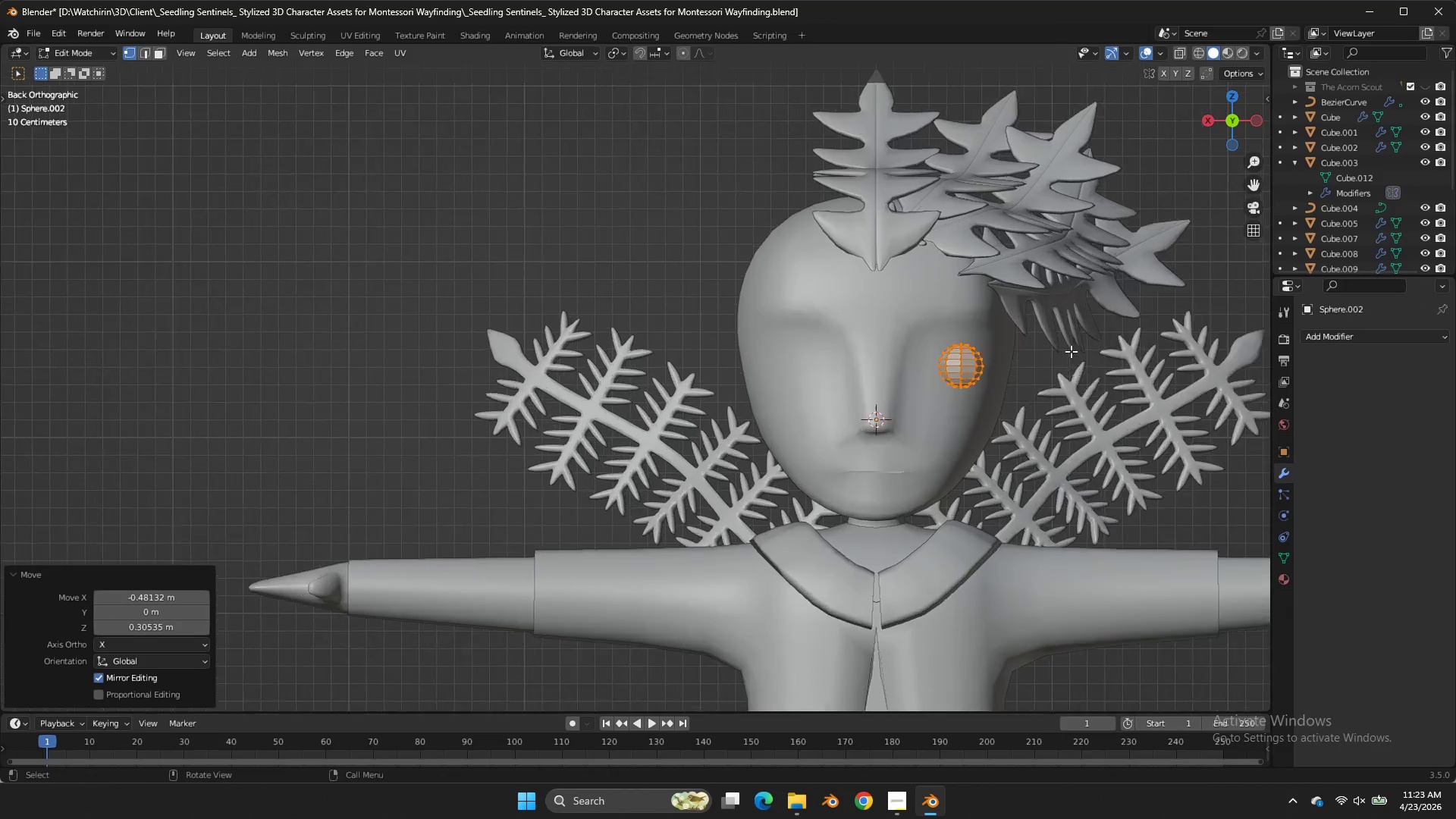 
key(G)
 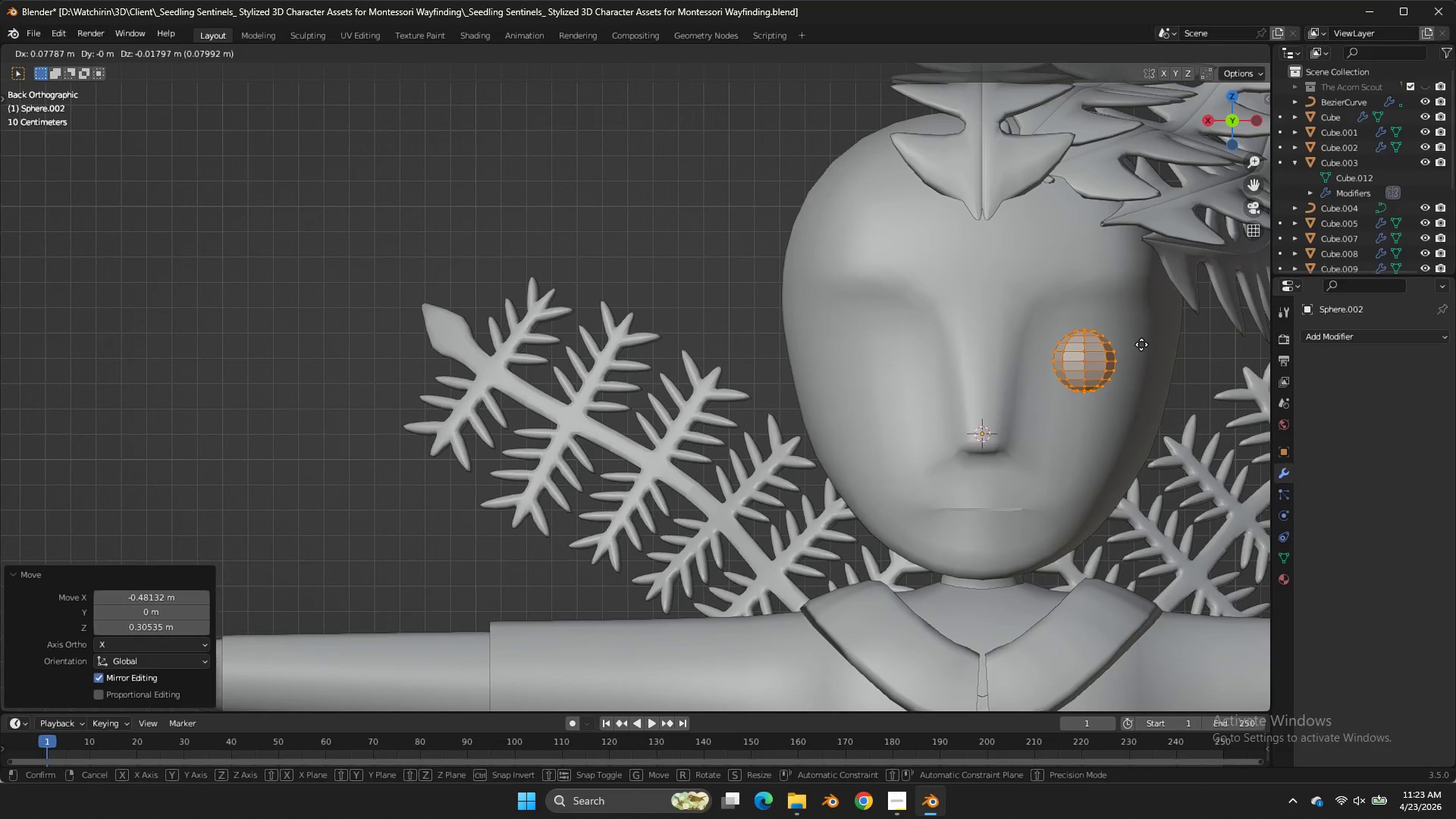 
scroll: coordinate [1084, 343], scroll_direction: up, amount: 3.0
 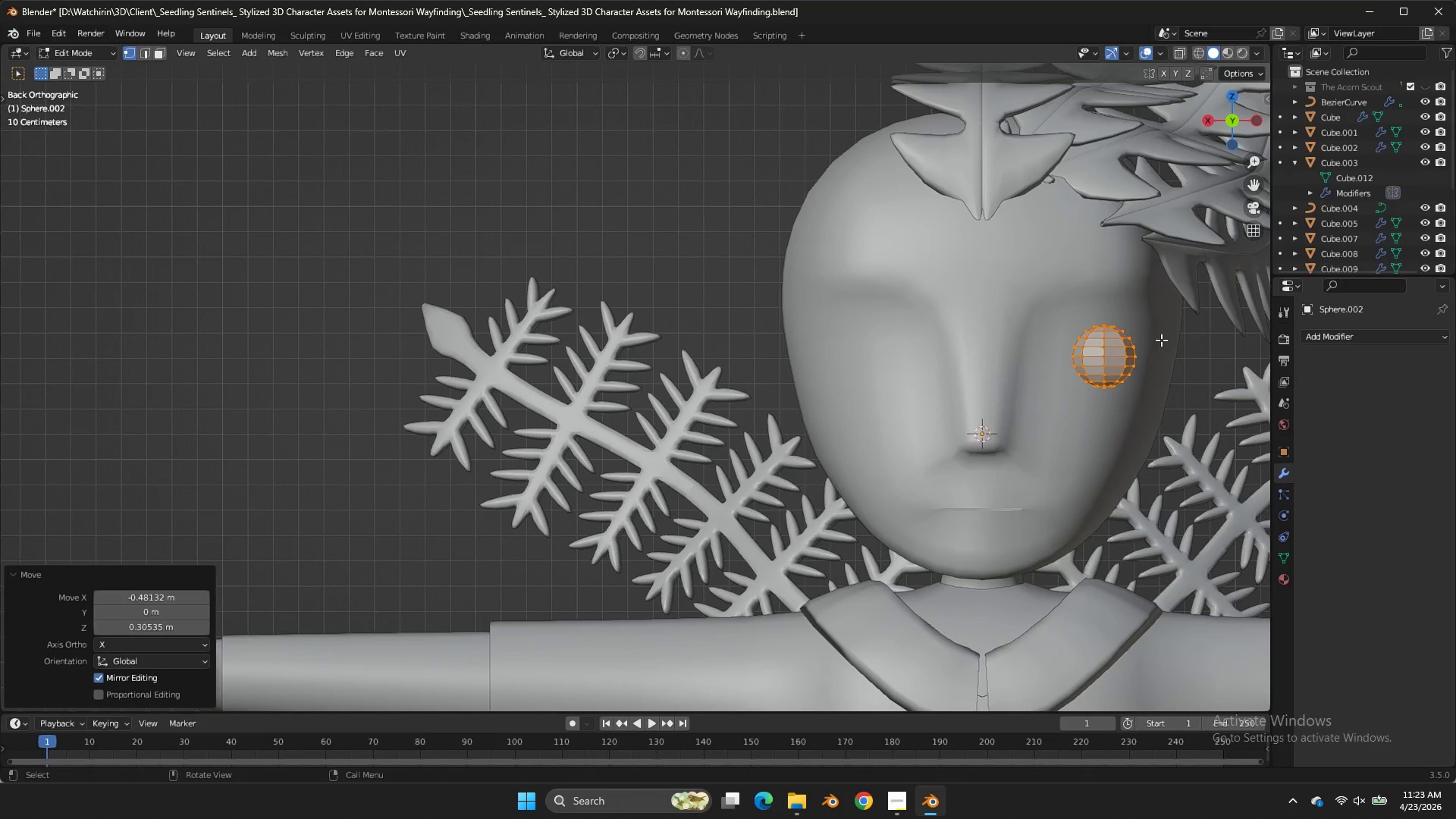 
double_click([1141, 344])
 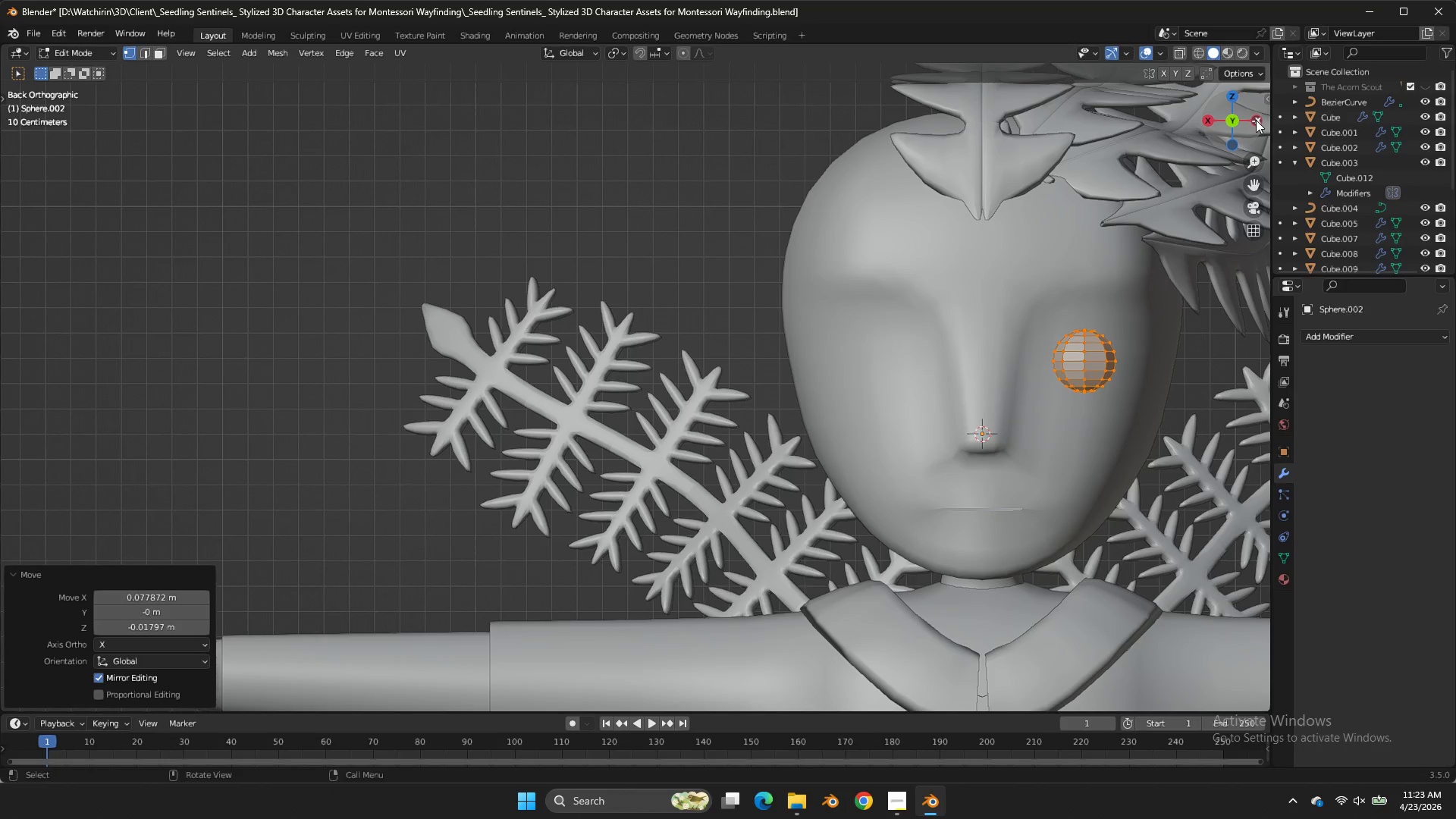 
double_click([1256, 120])
 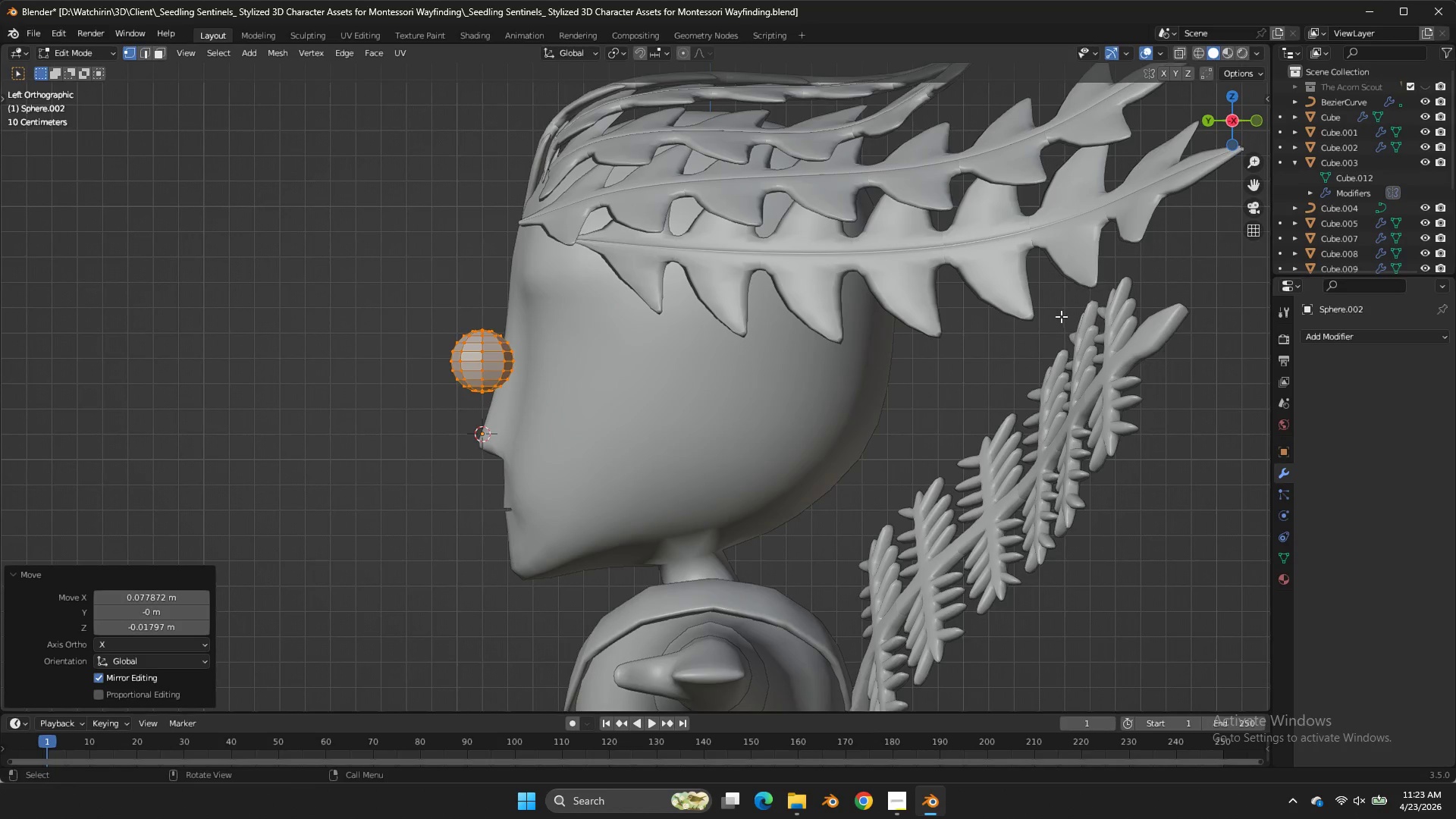 
key(R)
 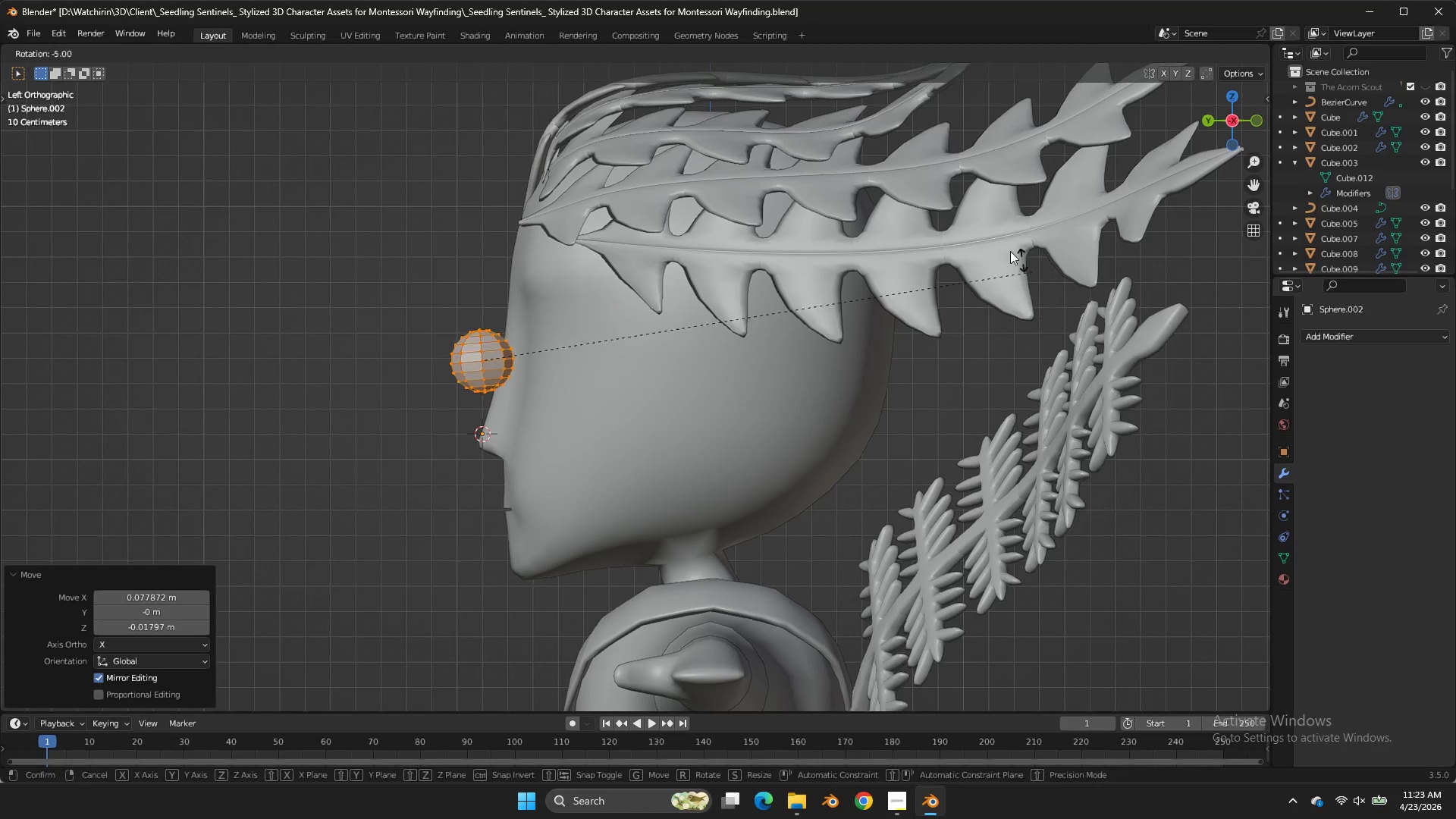 
hold_key(key=ControlLeft, duration=1.62)
double_click([477, 239])
 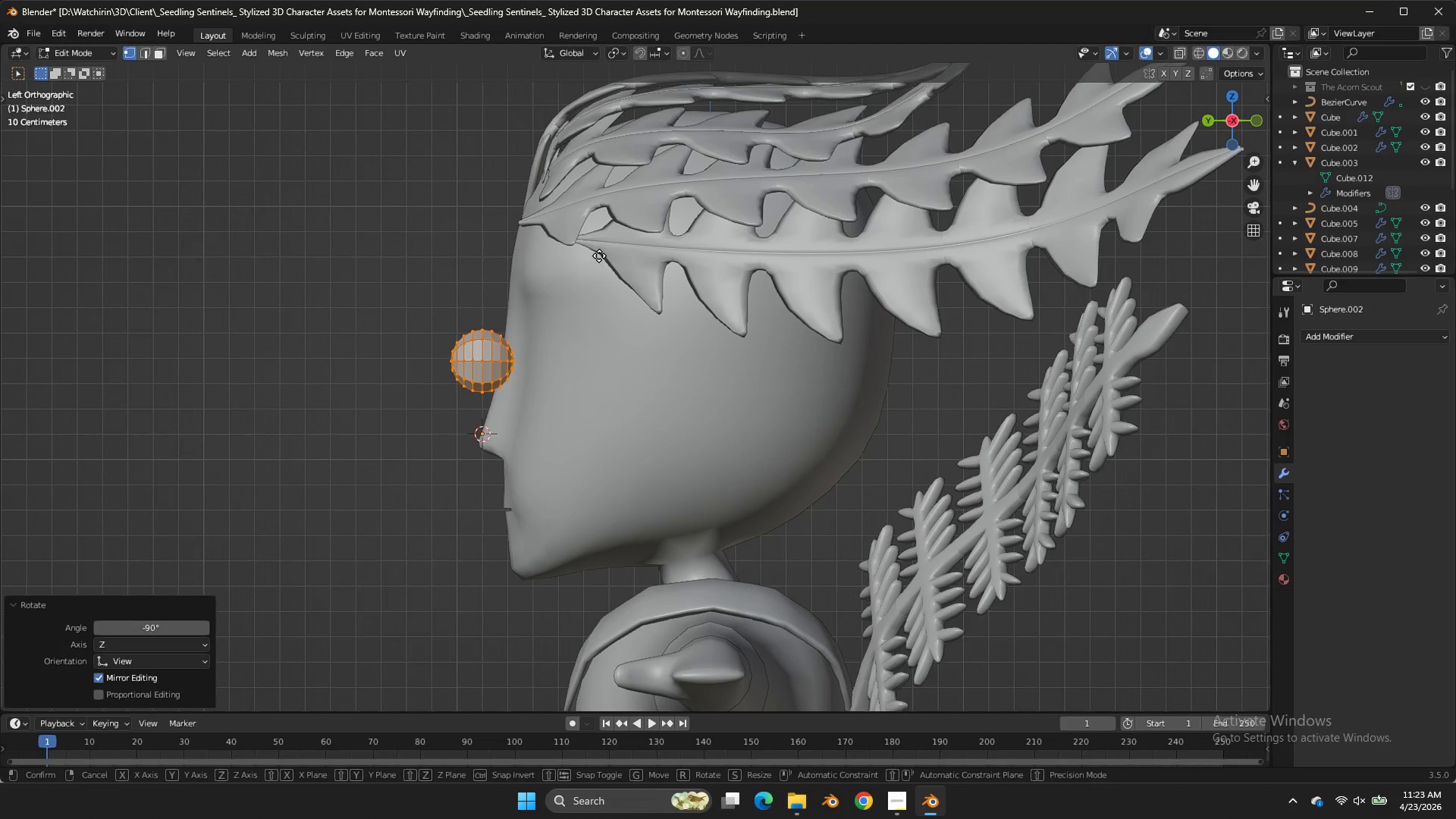 
type(gy)
 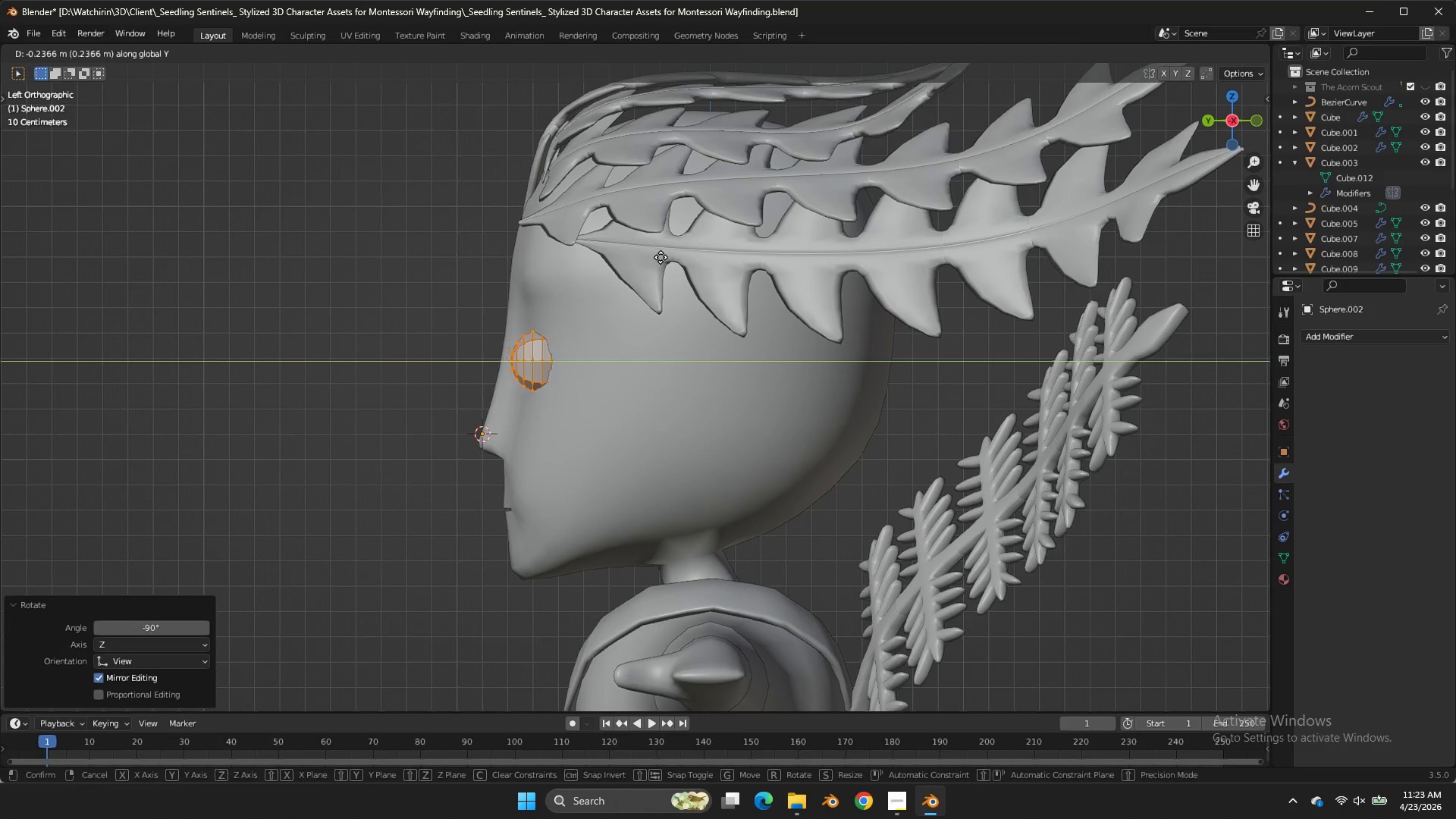 
left_click([661, 257])
 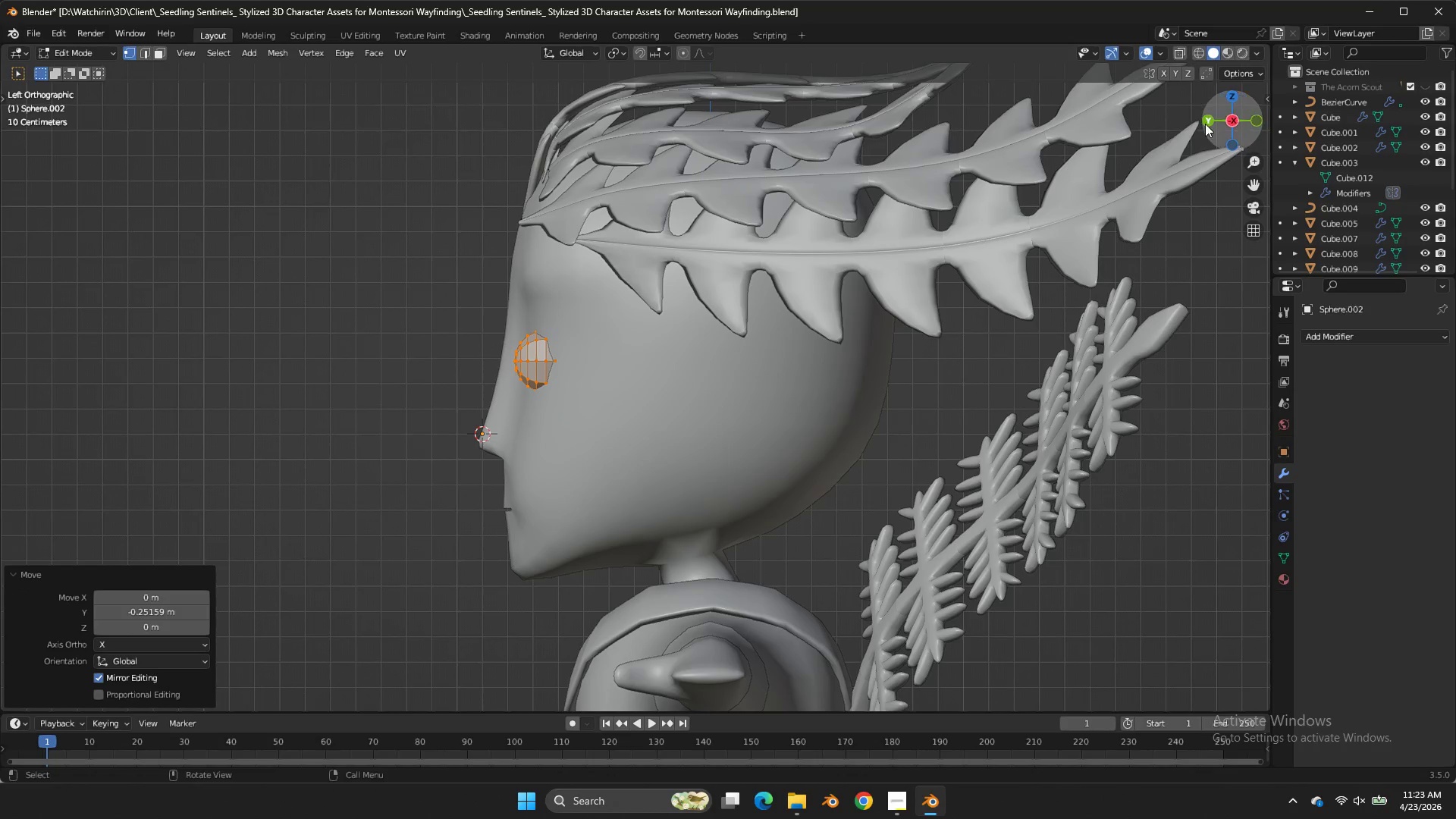 
left_click([1208, 125])
 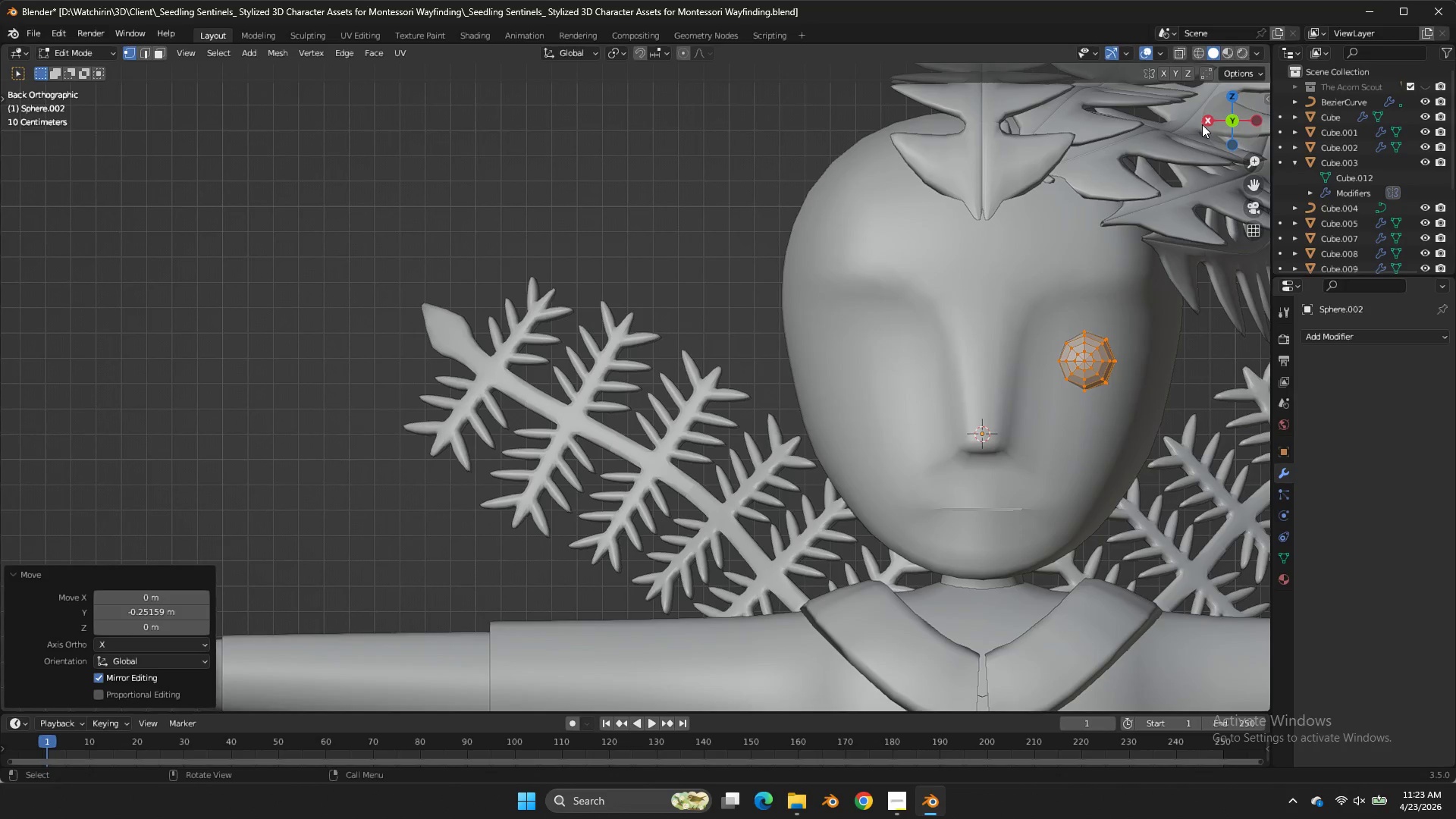 
key(G)
 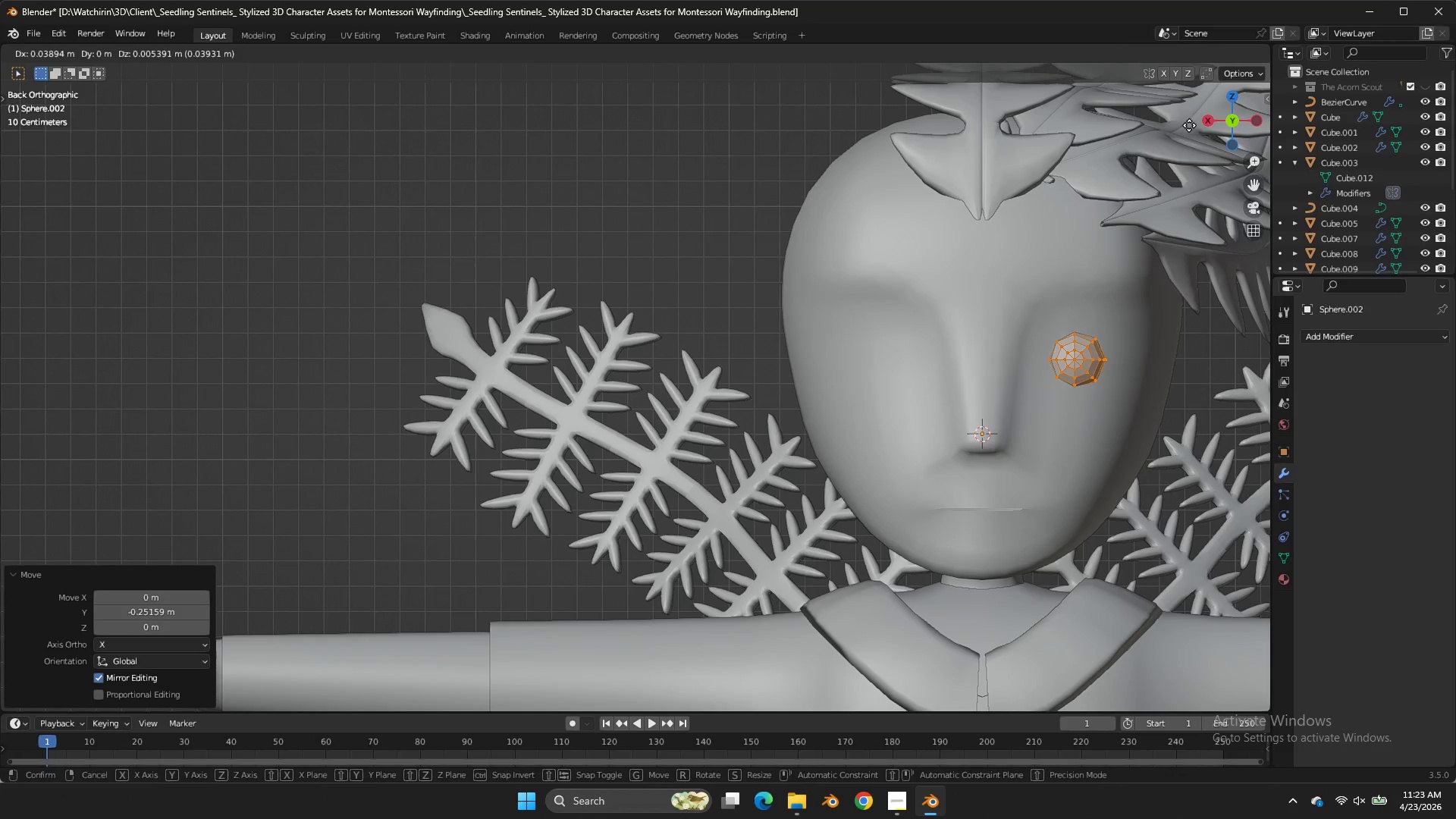 
hold_key(key=ShiftLeft, duration=0.45)
double_click([1210, 152])
 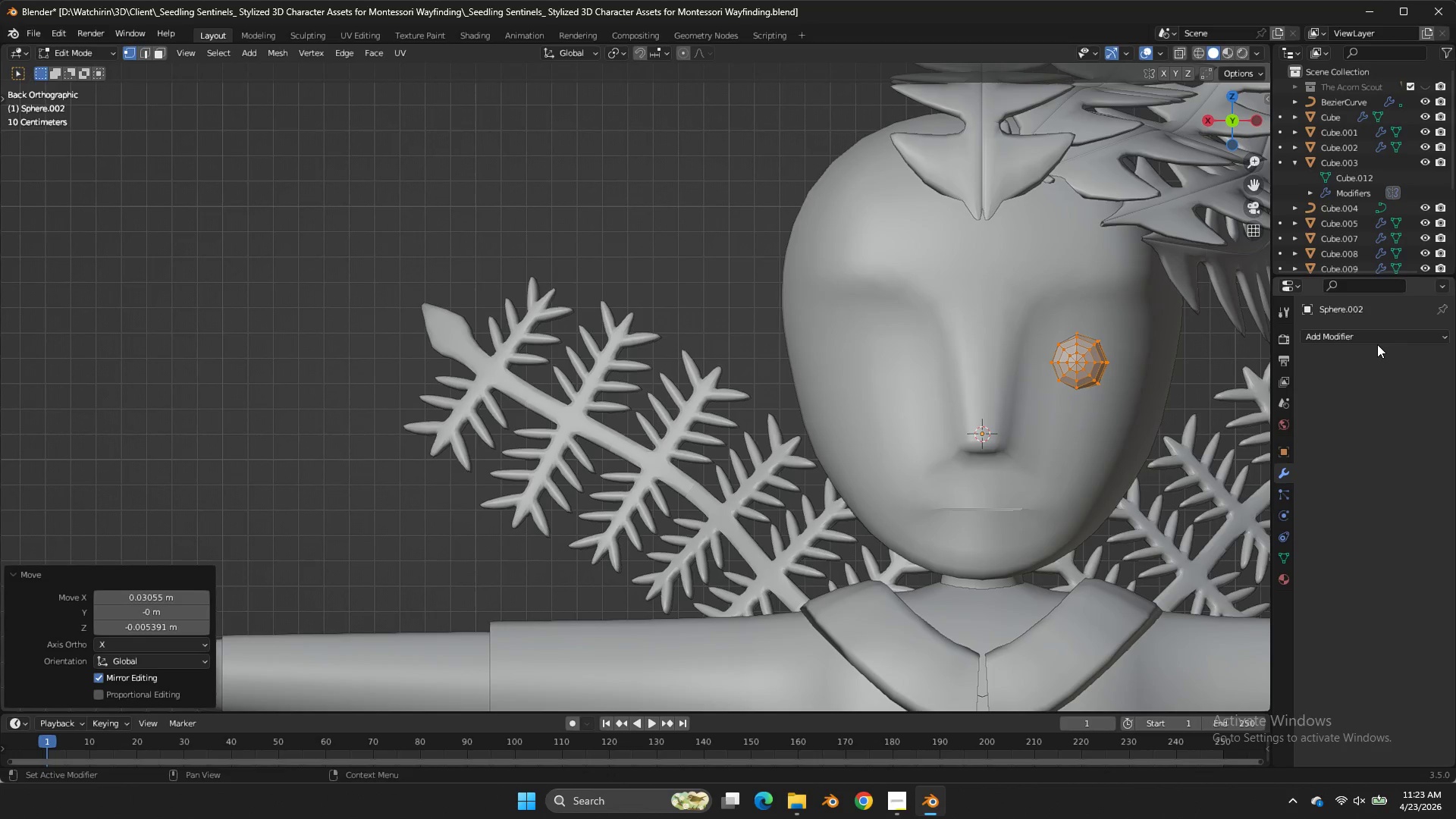 
double_click([1377, 344])
 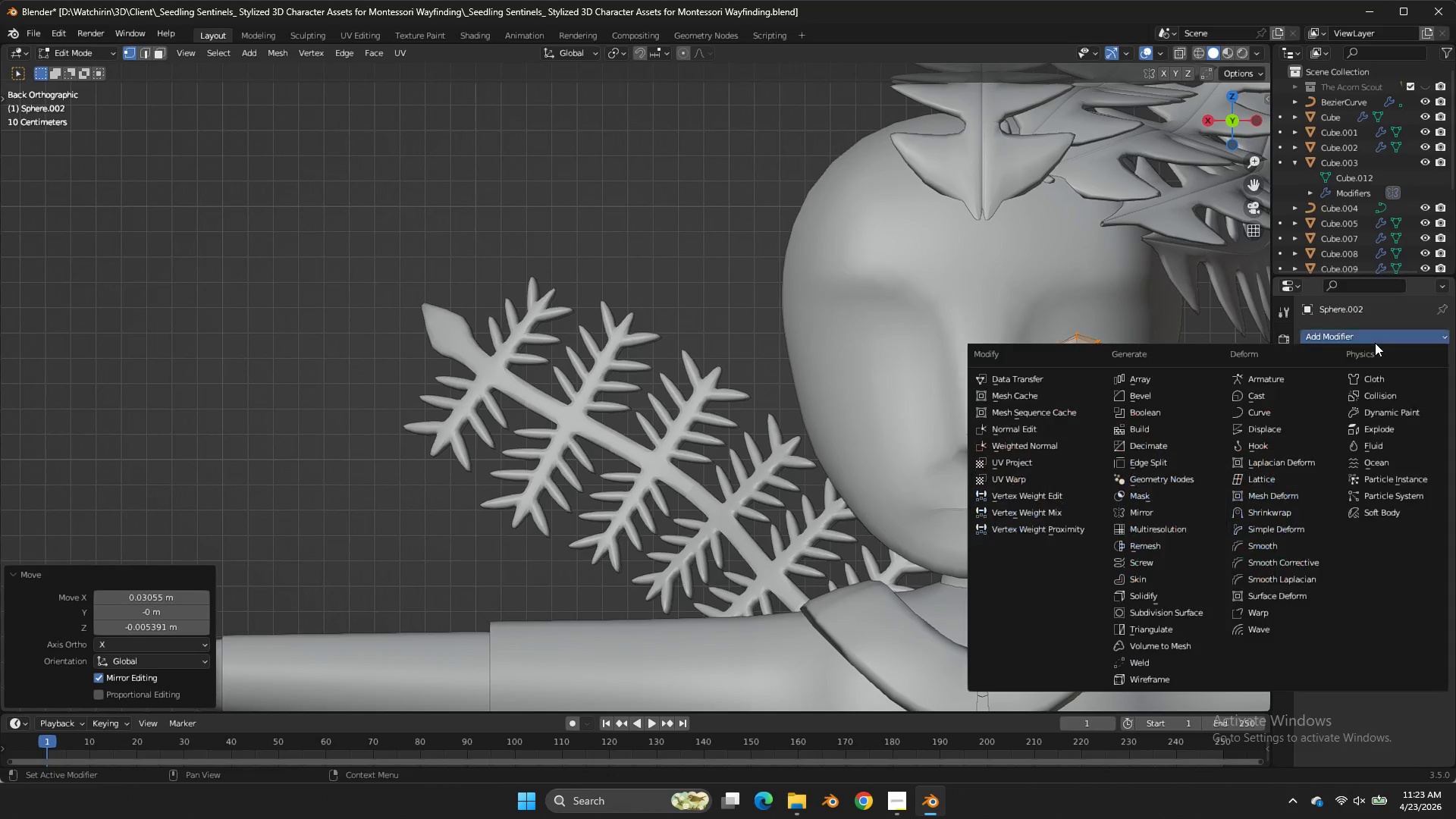 
triple_click([1375, 343])
 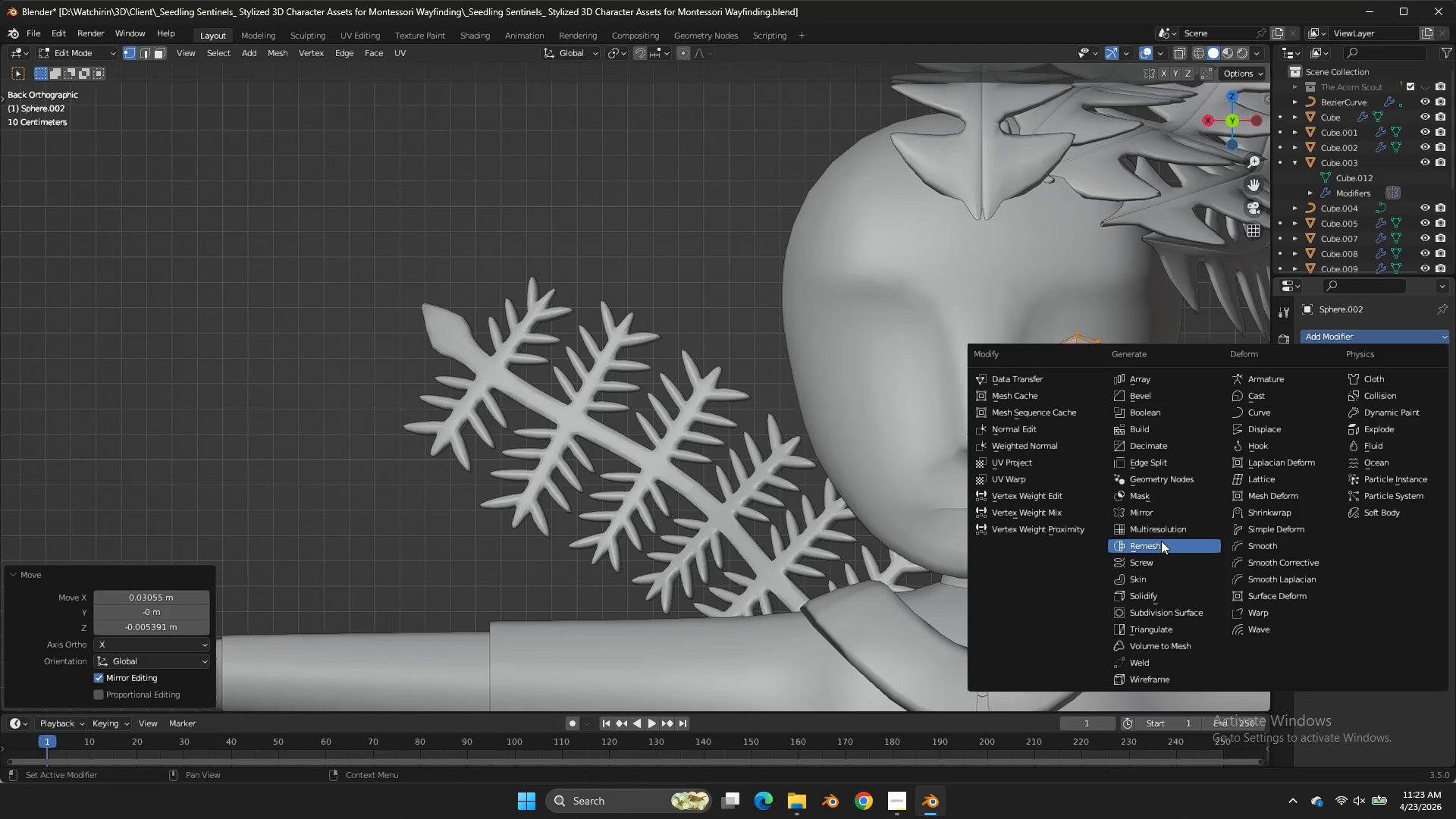 
left_click([1160, 514])
 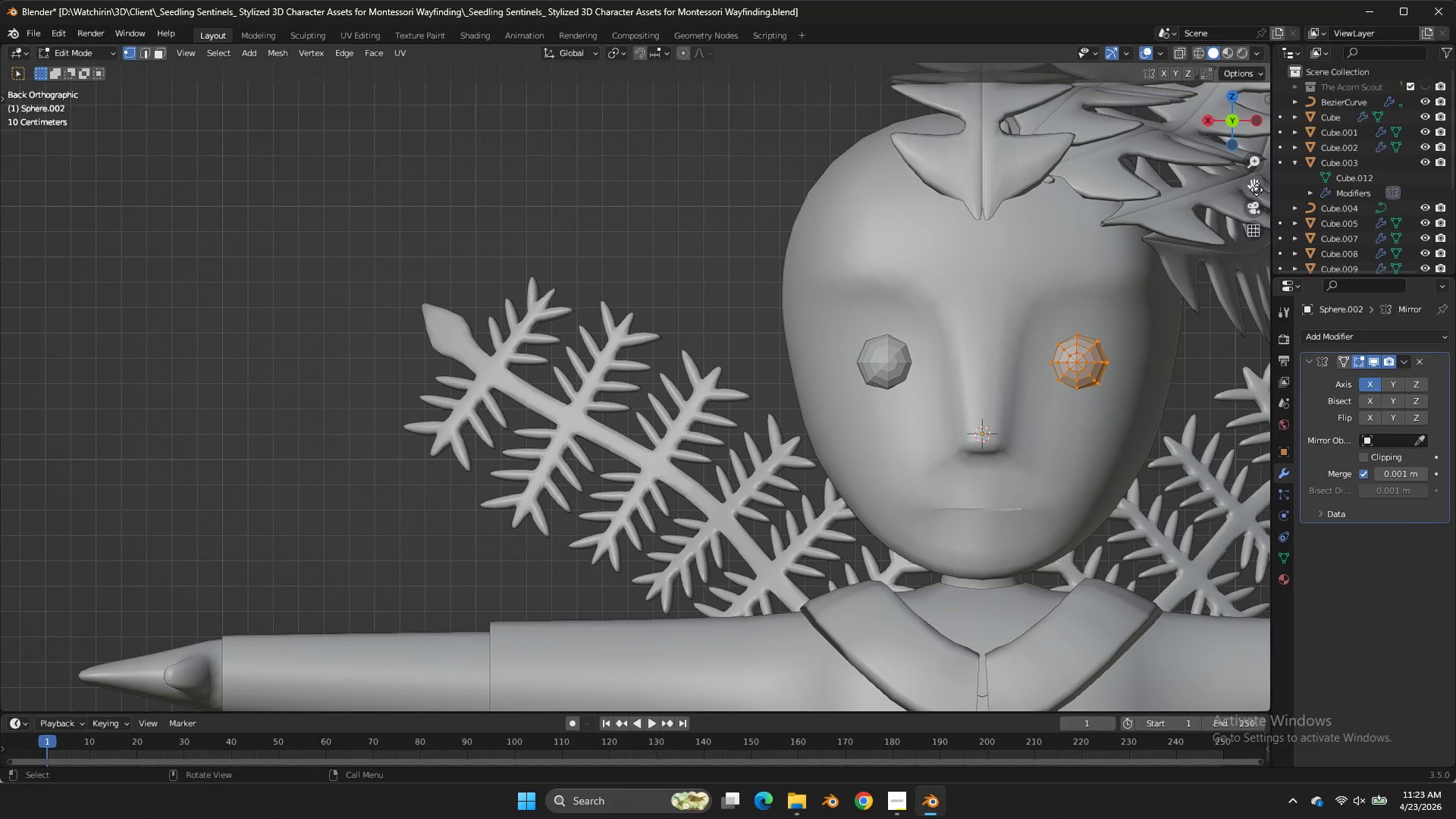 
left_click_drag(start_coordinate=[1255, 185], to_coordinate=[1037, 177])
 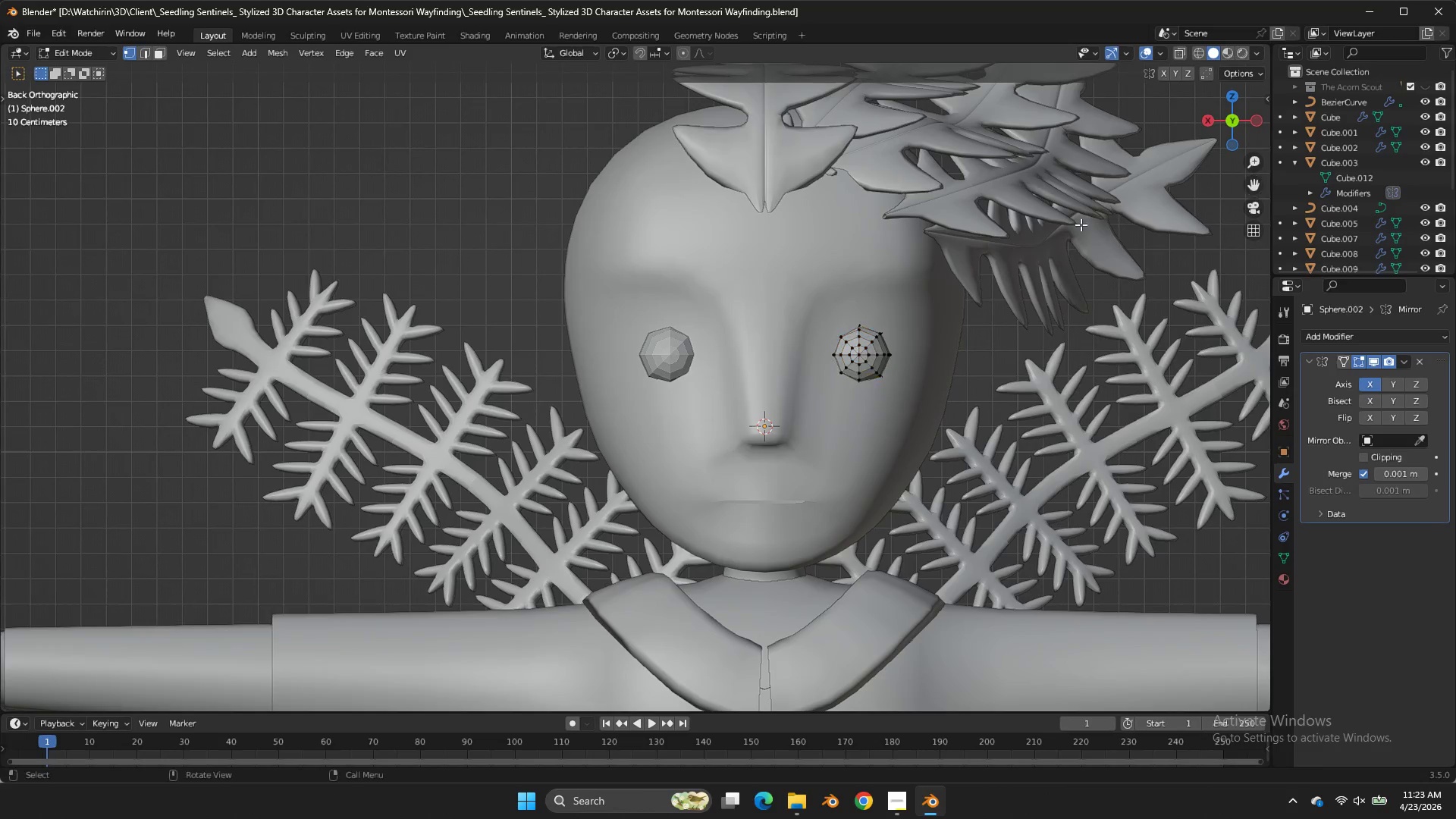 
left_click_drag(start_coordinate=[1037, 177], to_coordinate=[1255, 185])
 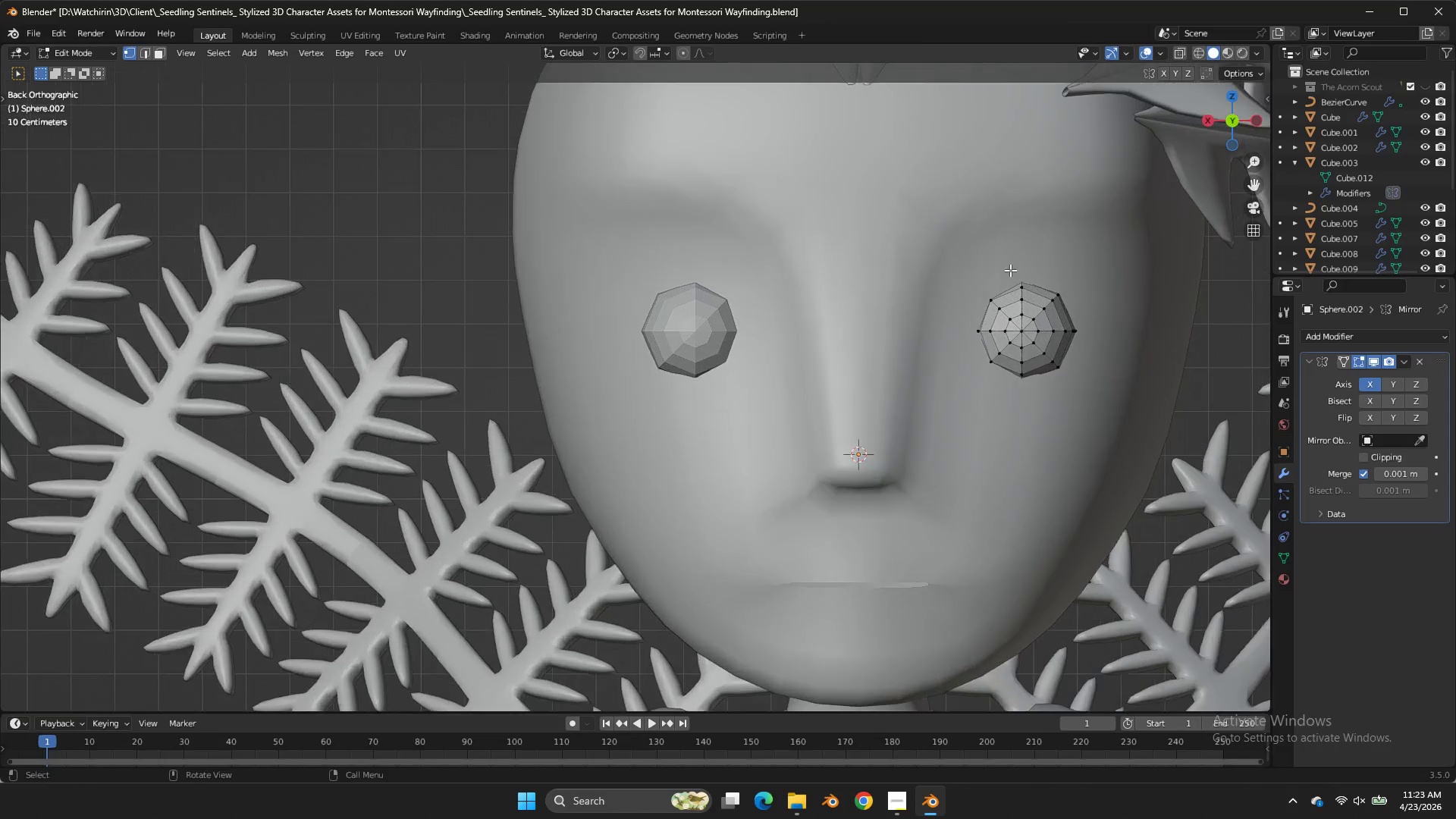 
scroll: coordinate [1014, 265], scroll_direction: up, amount: 3.0
 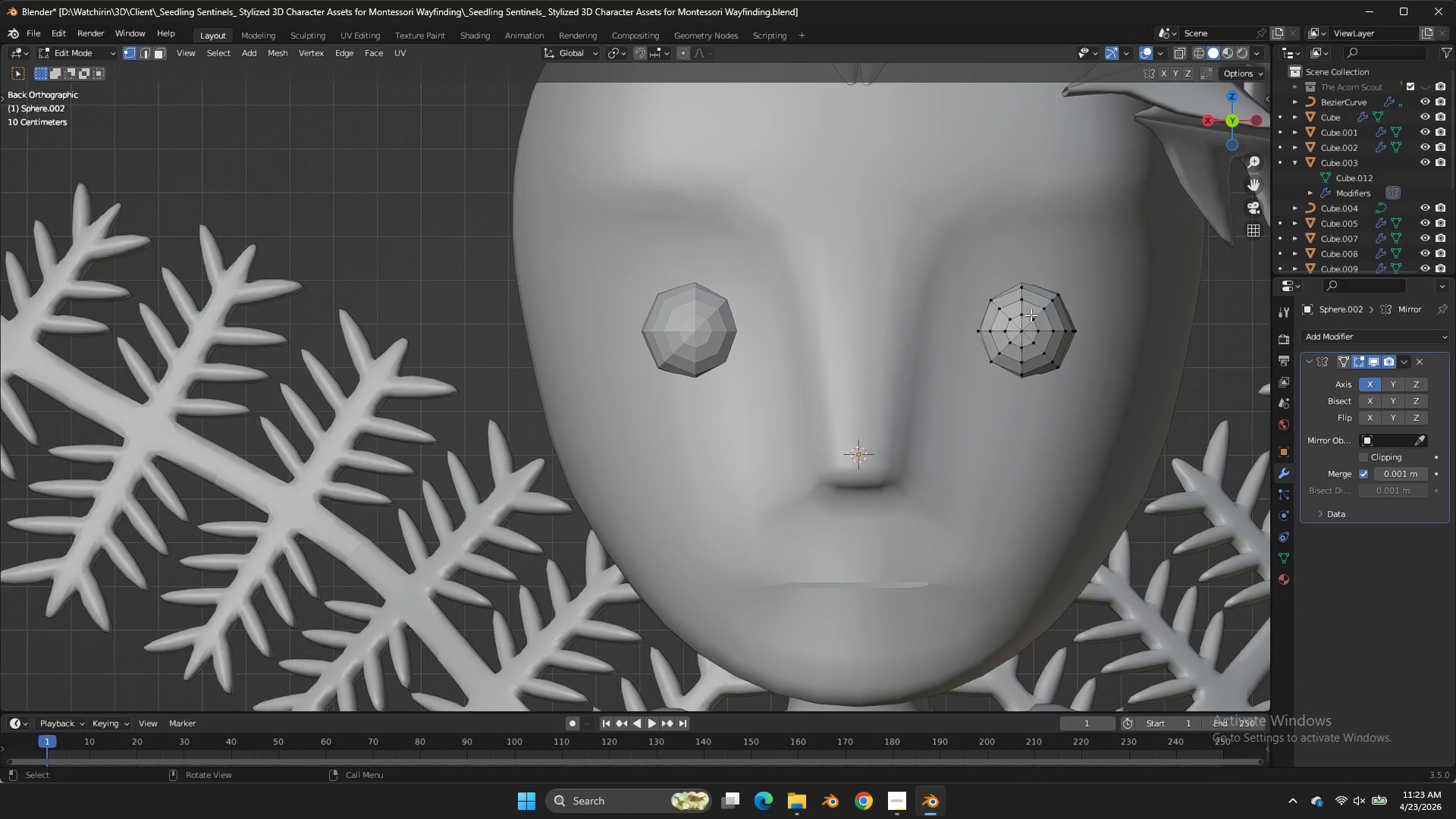 
key(Tab)
 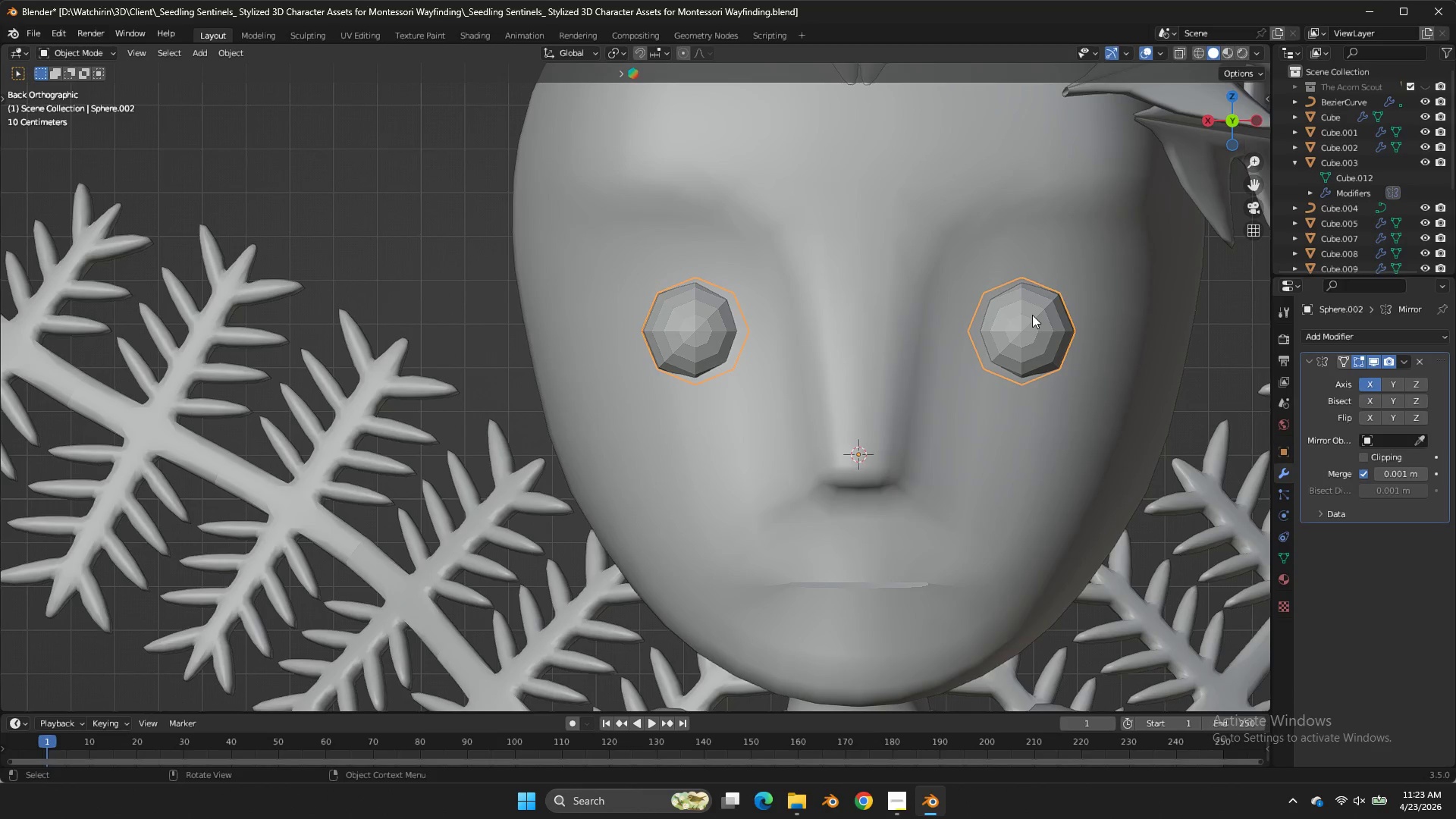 
right_click([1032, 315])
 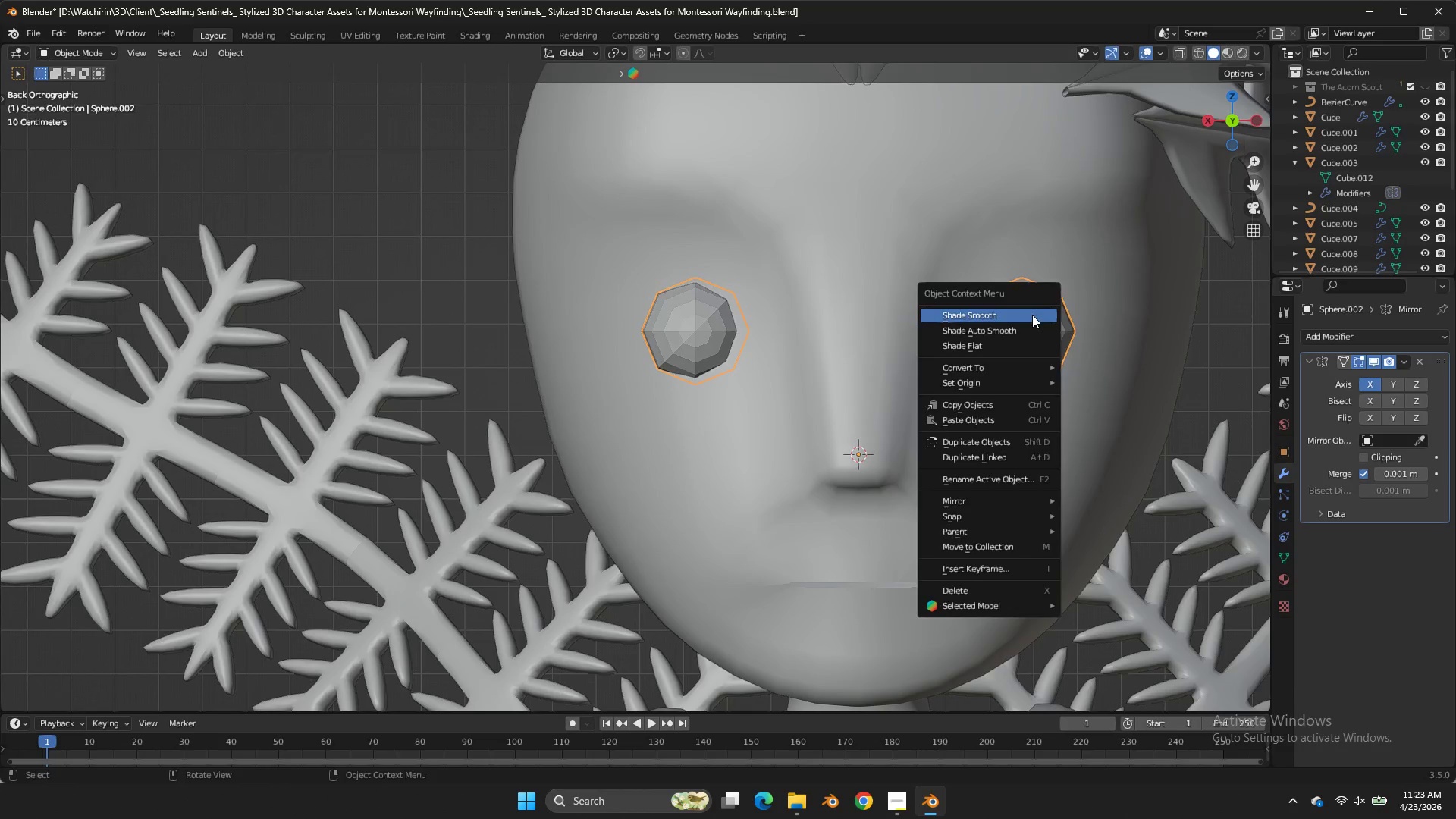 
double_click([1032, 315])
 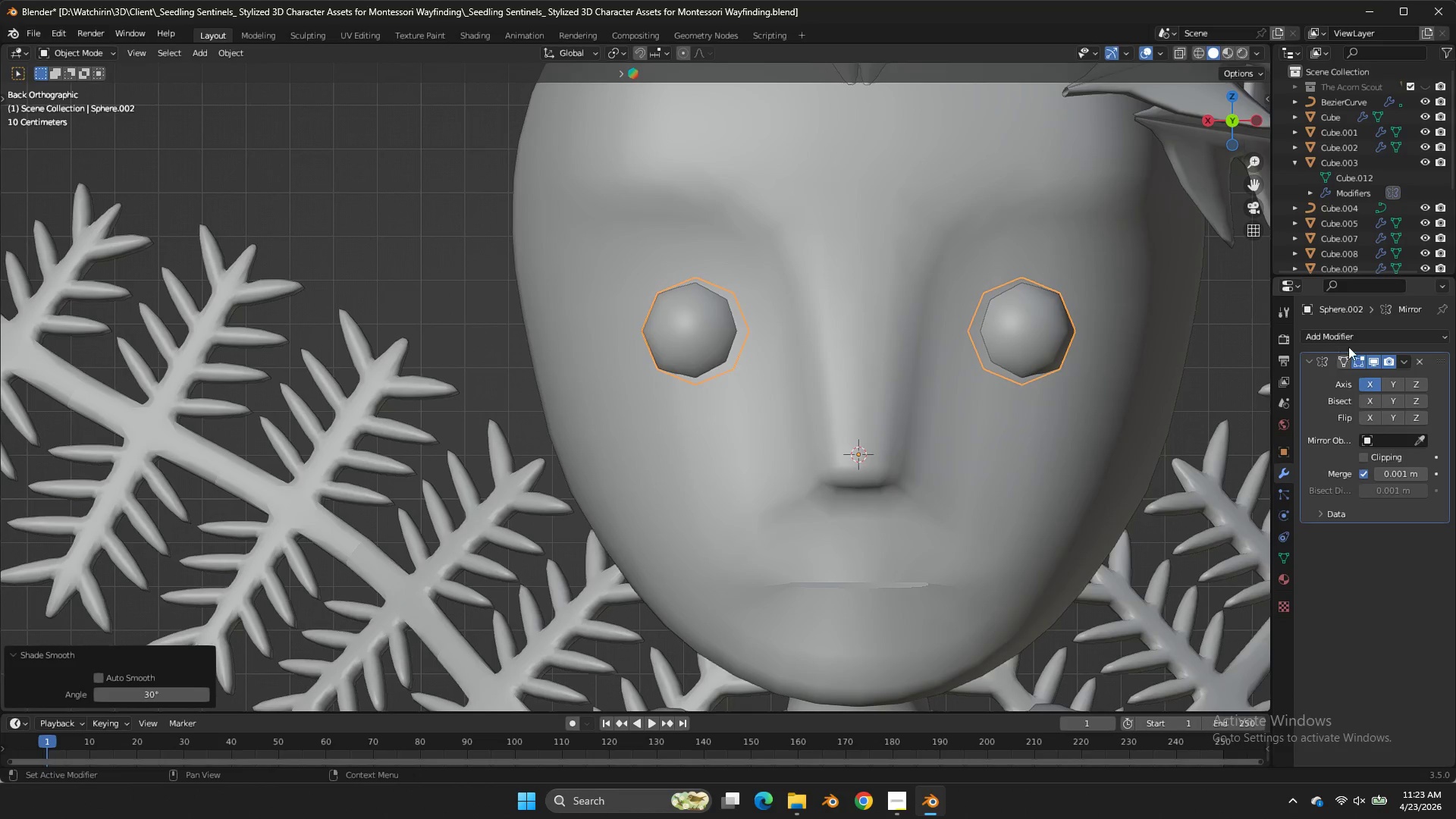 
double_click([1354, 339])
 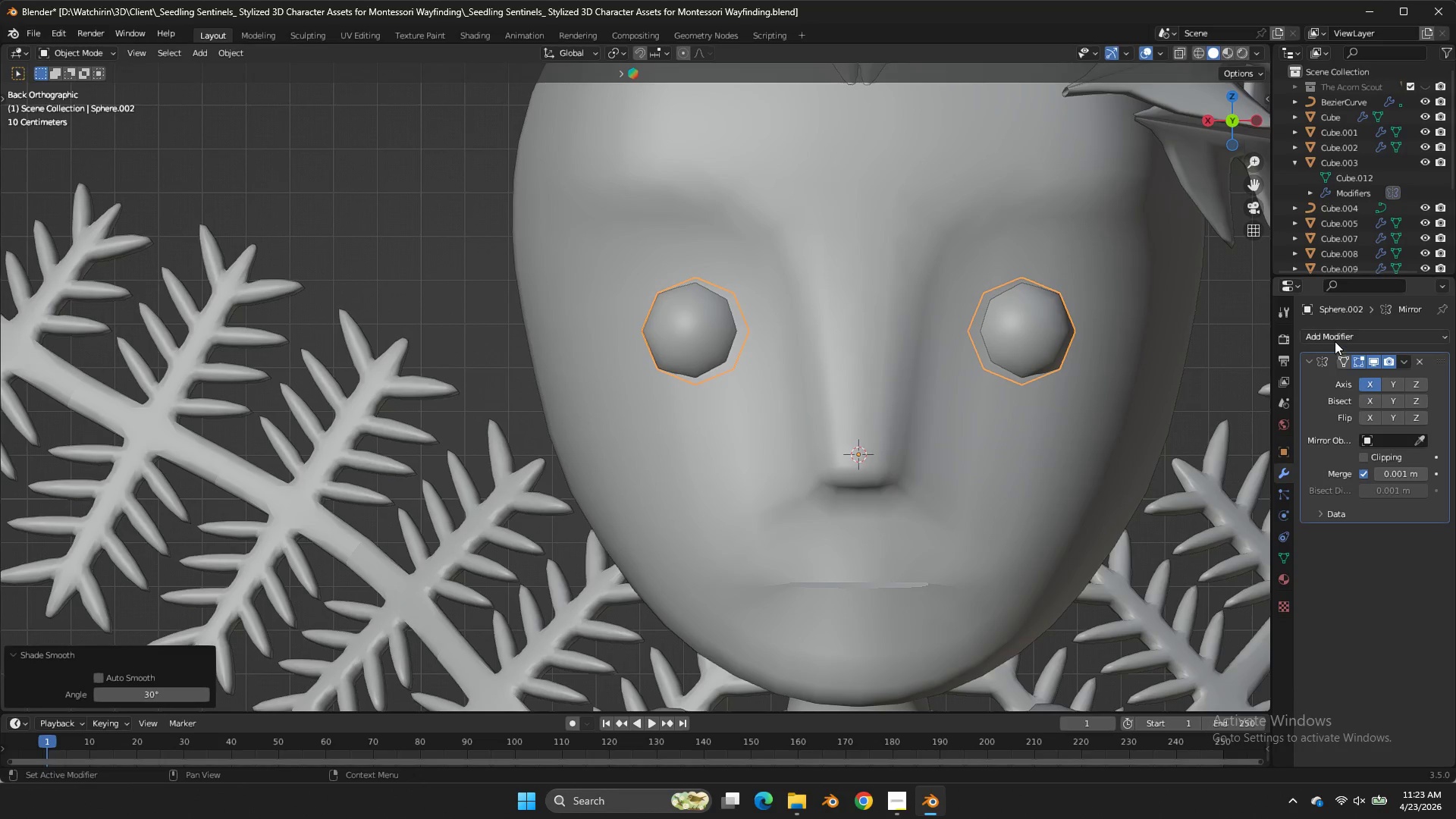 
double_click([1334, 338])
 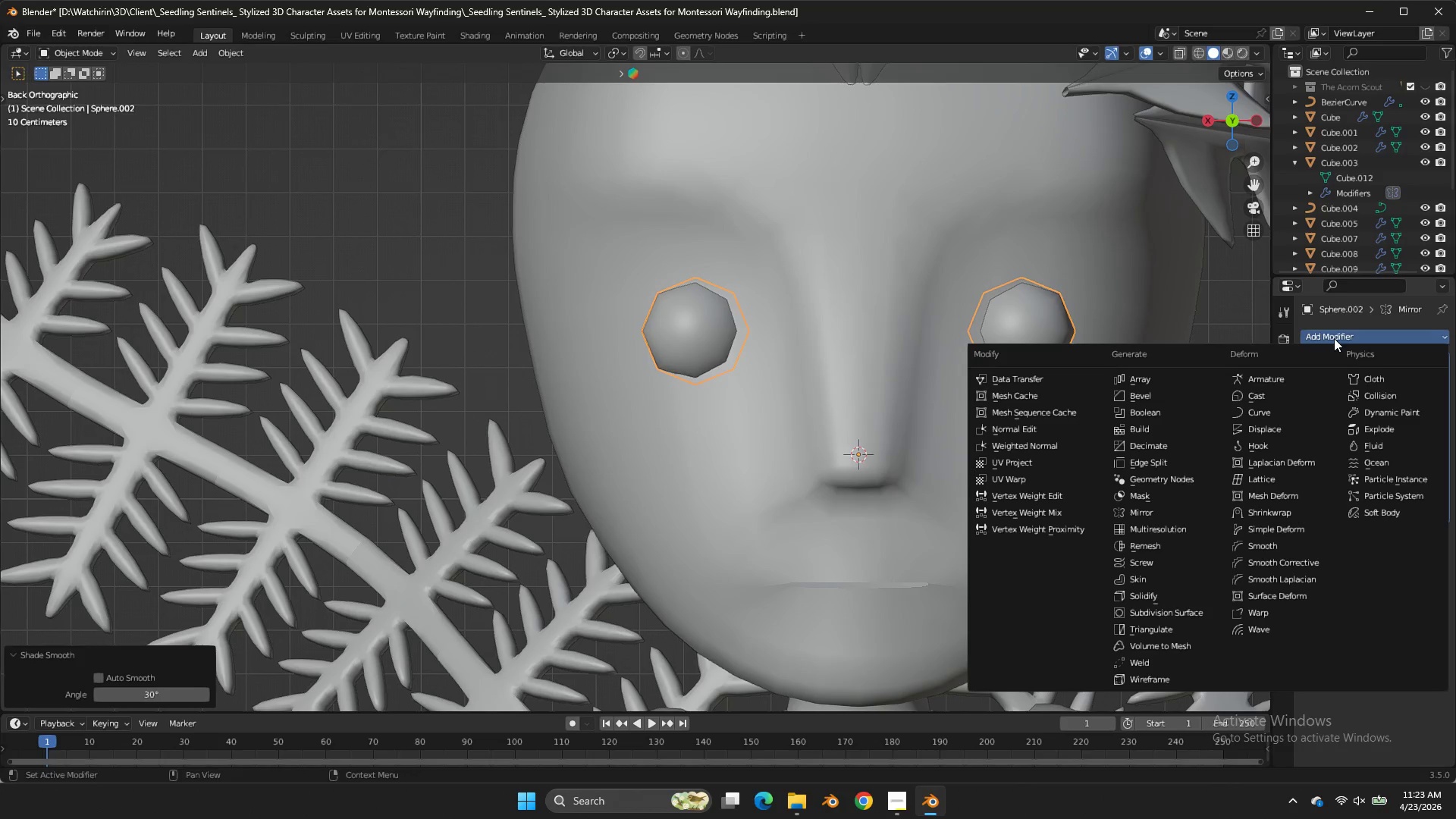 
left_click_drag(start_coordinate=[1334, 338], to_coordinate=[1170, 612])
 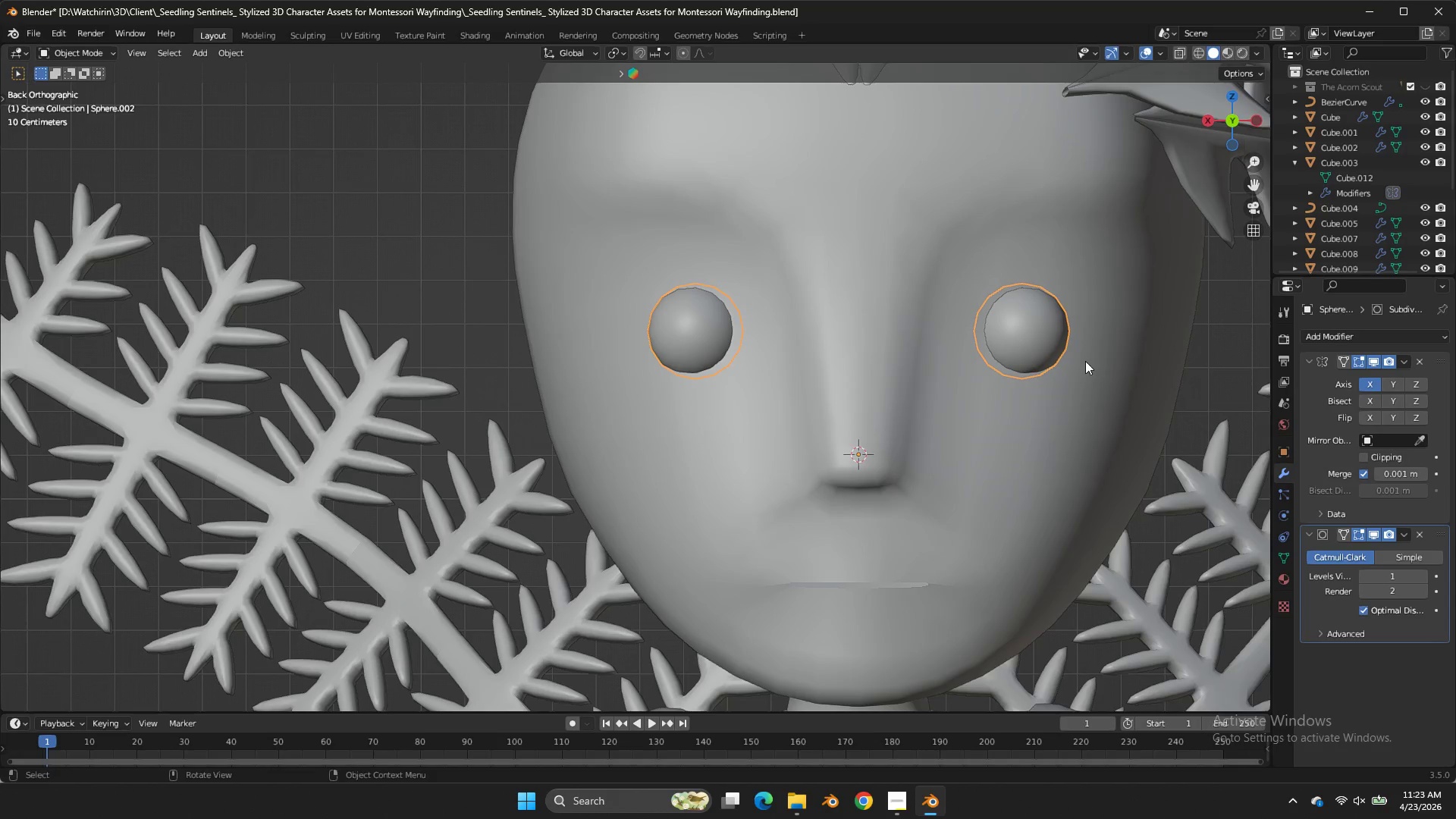 
key(Tab)
 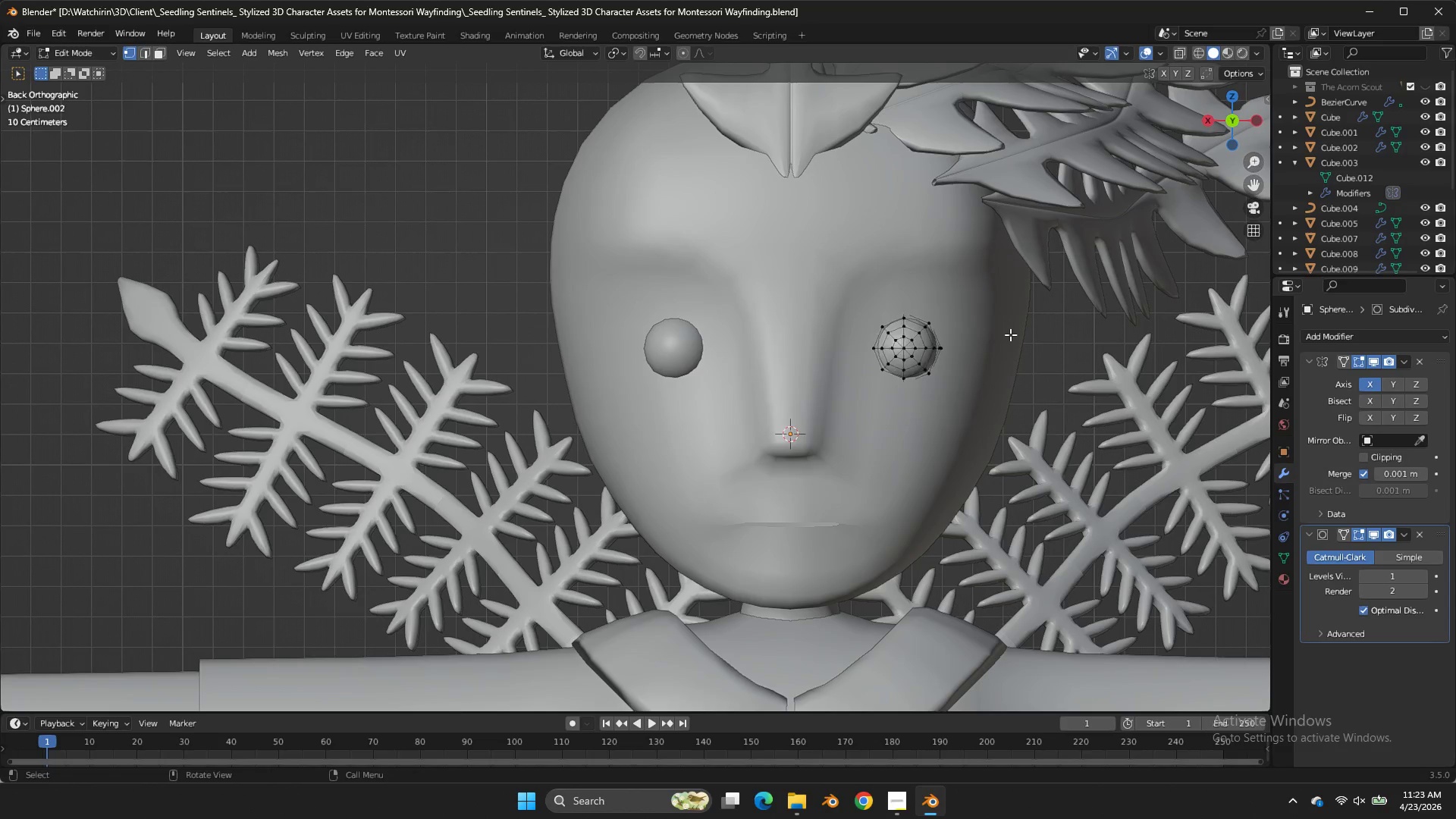 
scroll: coordinate [1085, 361], scroll_direction: down, amount: 2.0
 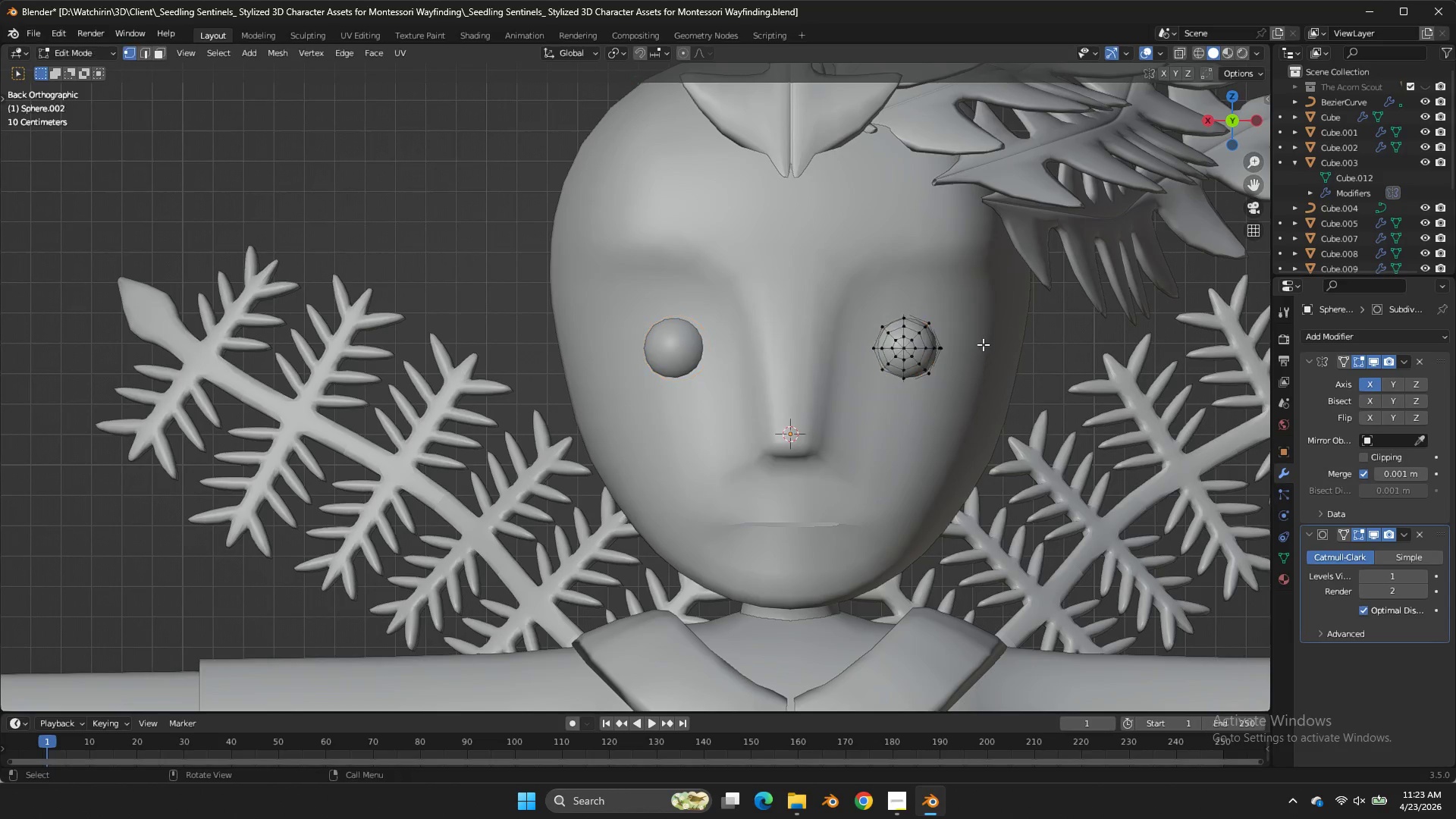 
type(ag)
 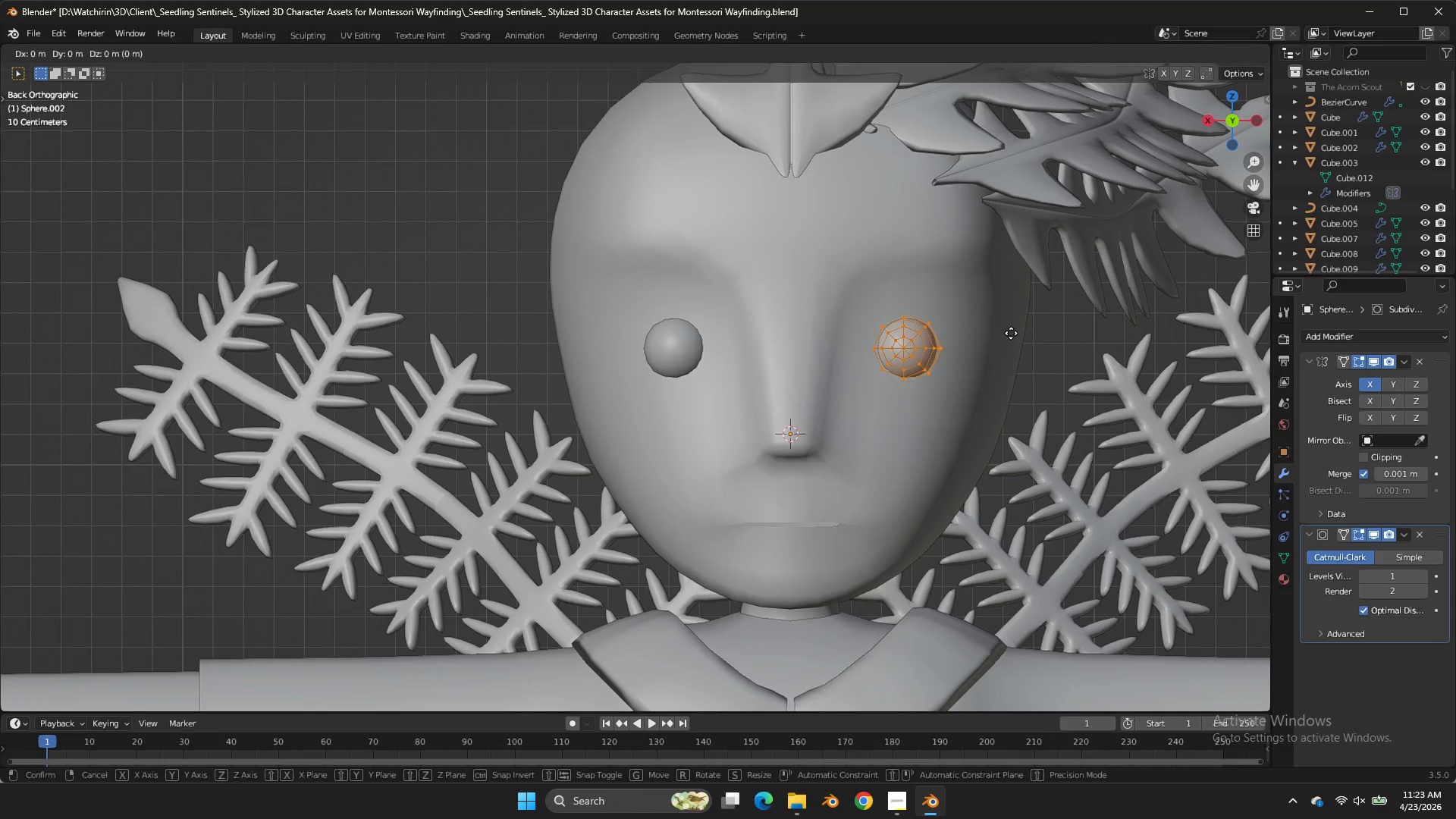 
hold_key(key=ShiftLeft, duration=0.67)
double_click([934, 341])
 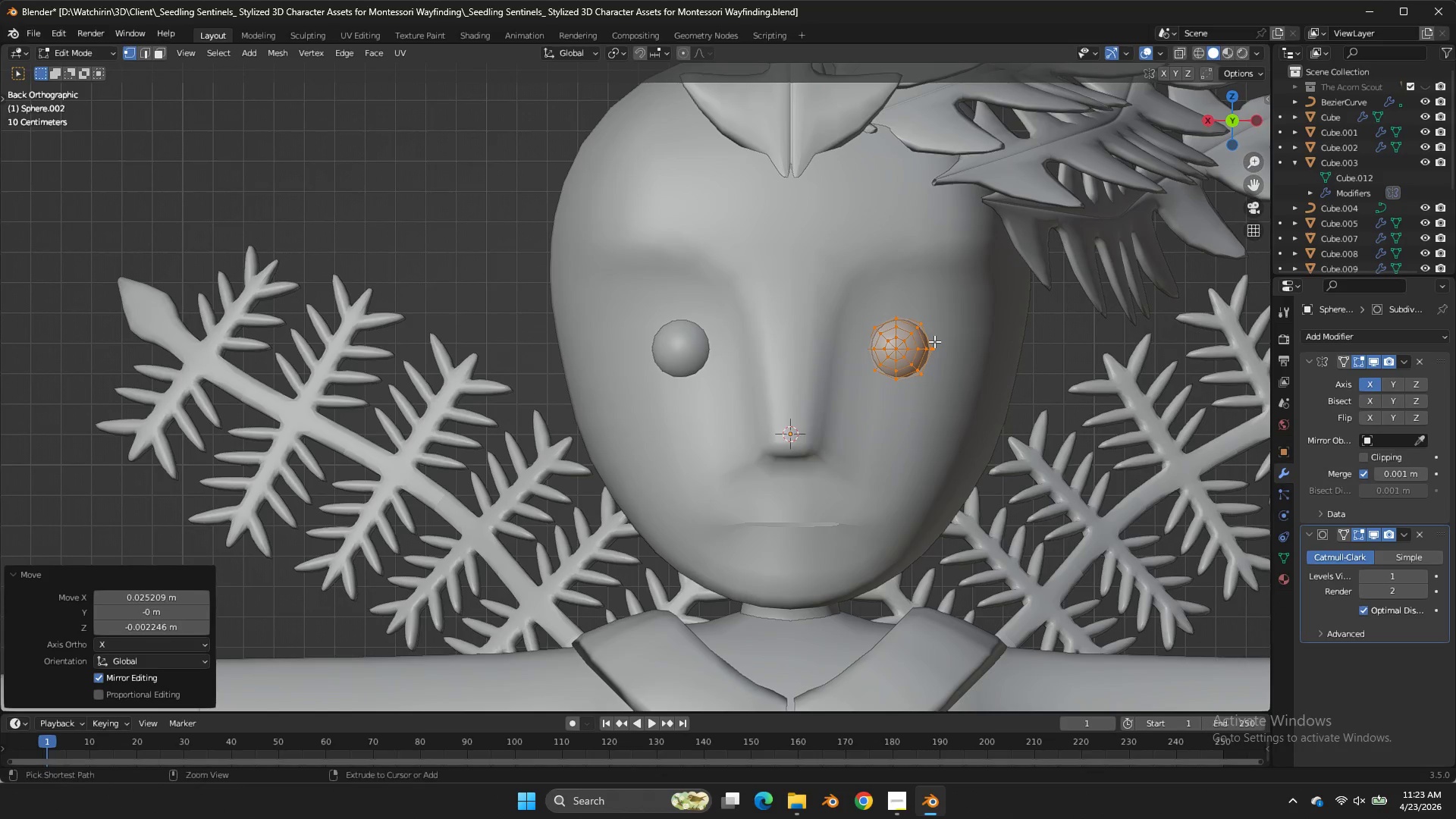 
key(Control+ControlLeft)
 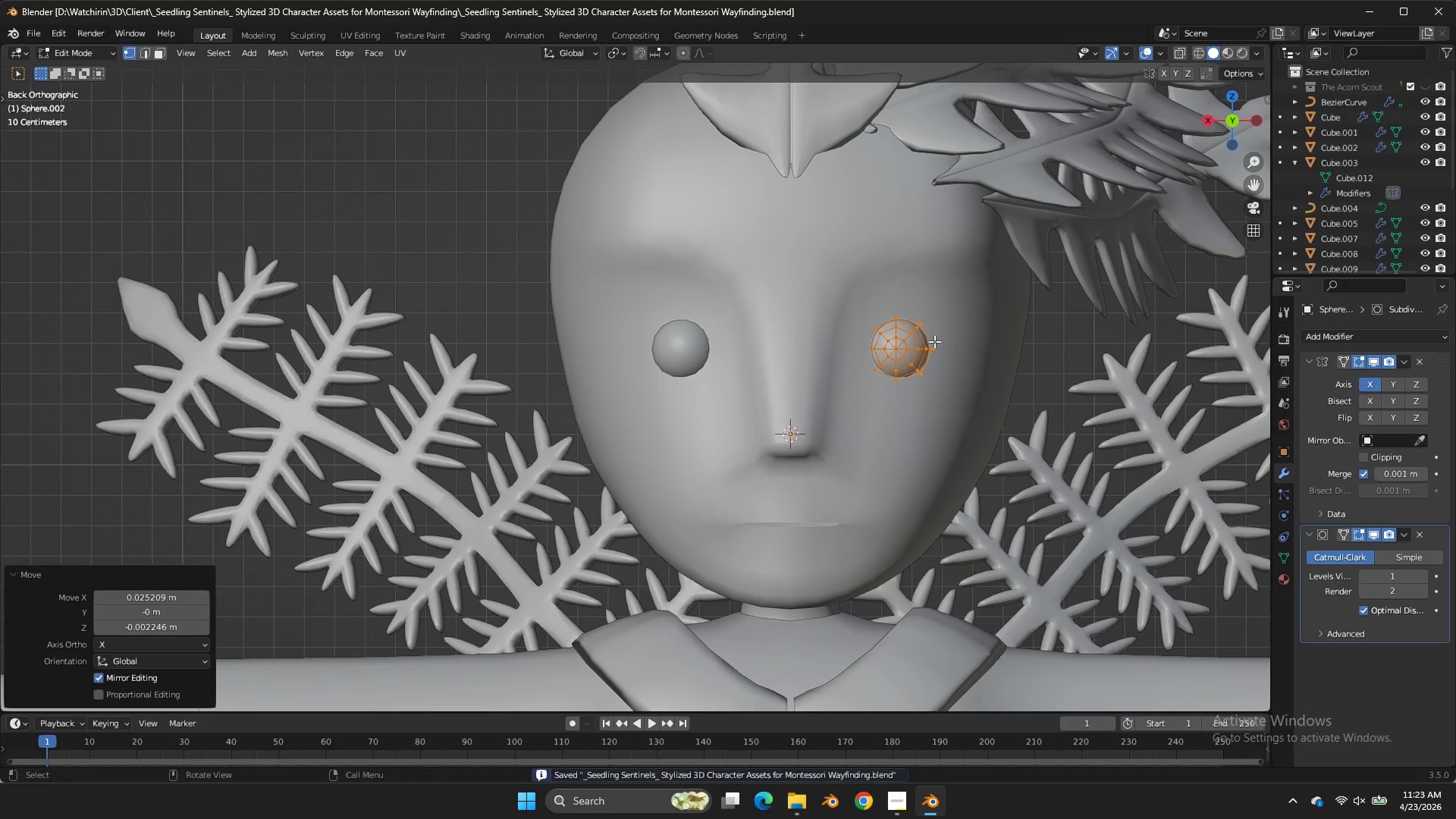 
key(Control+S)
 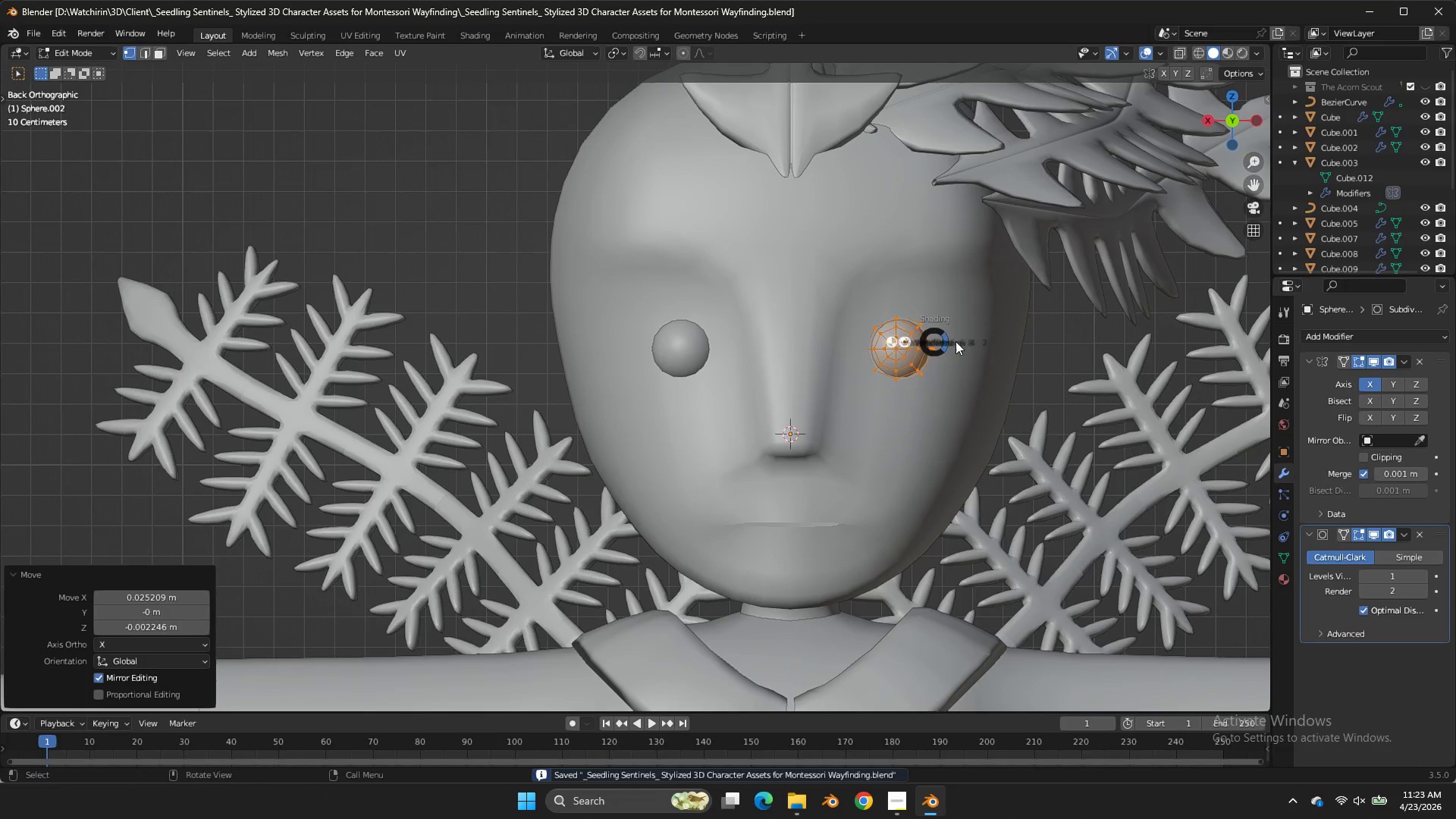 
key(Z)
 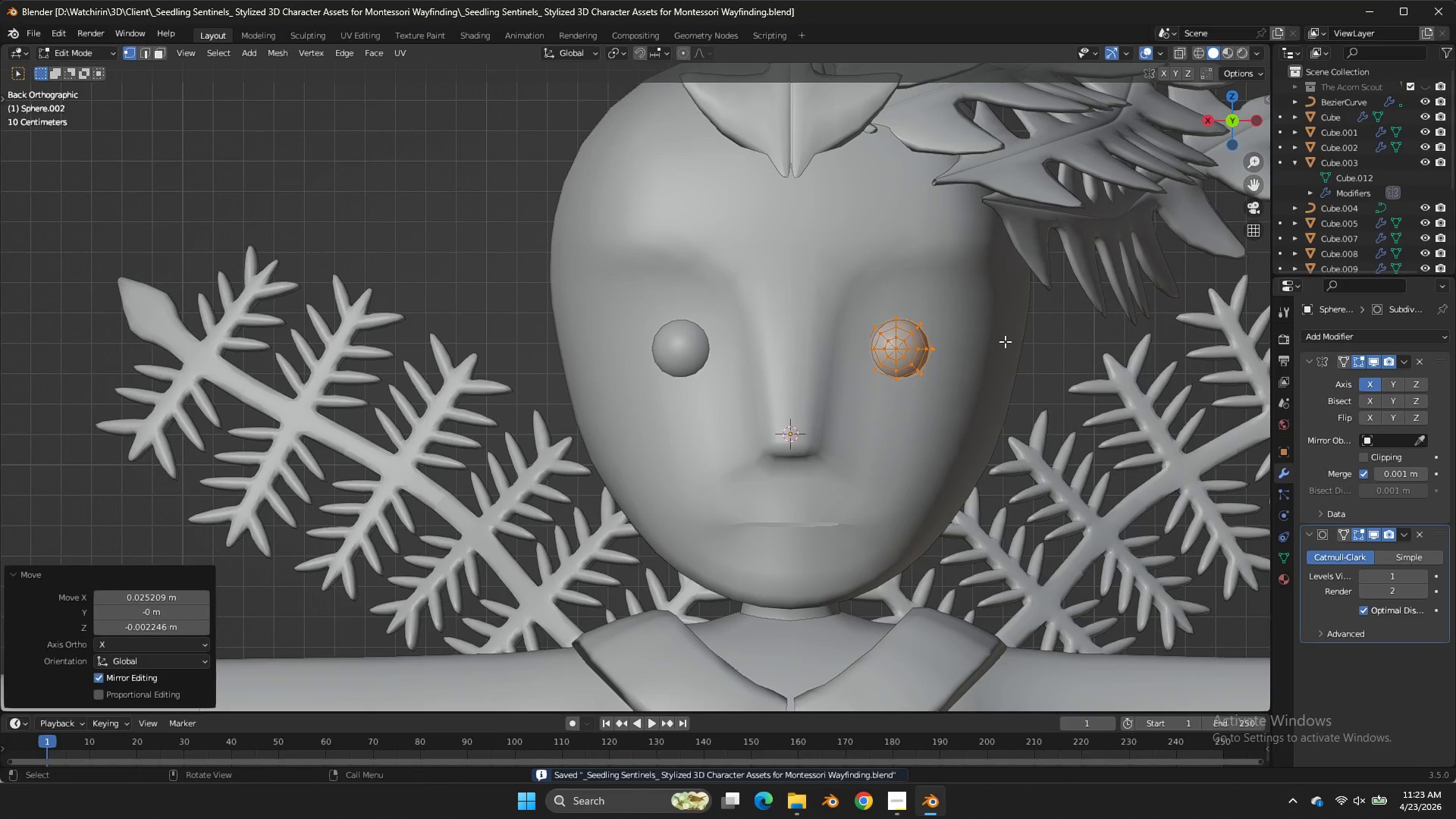 
key(Tab)
 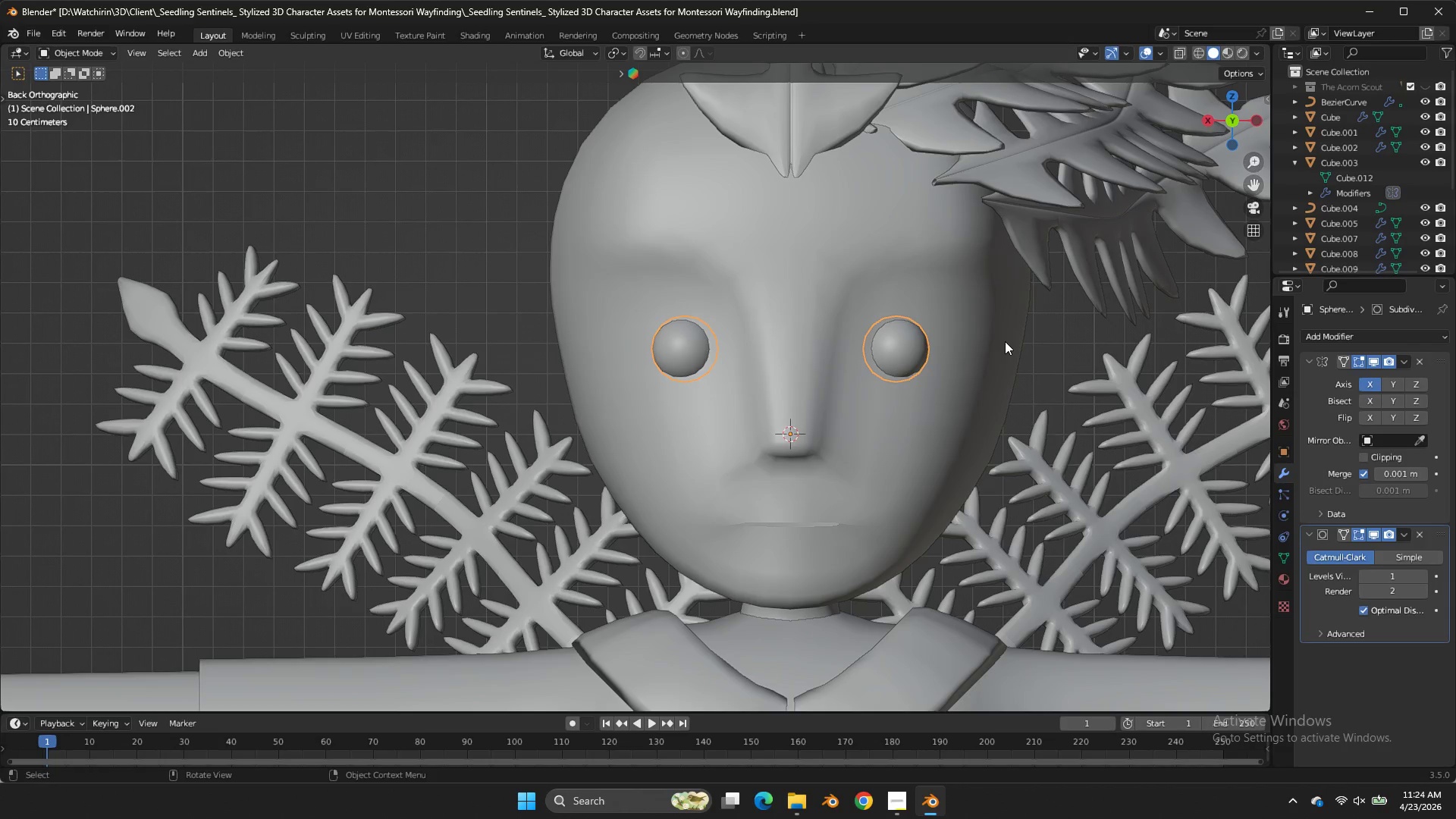 
wait(31.39)
 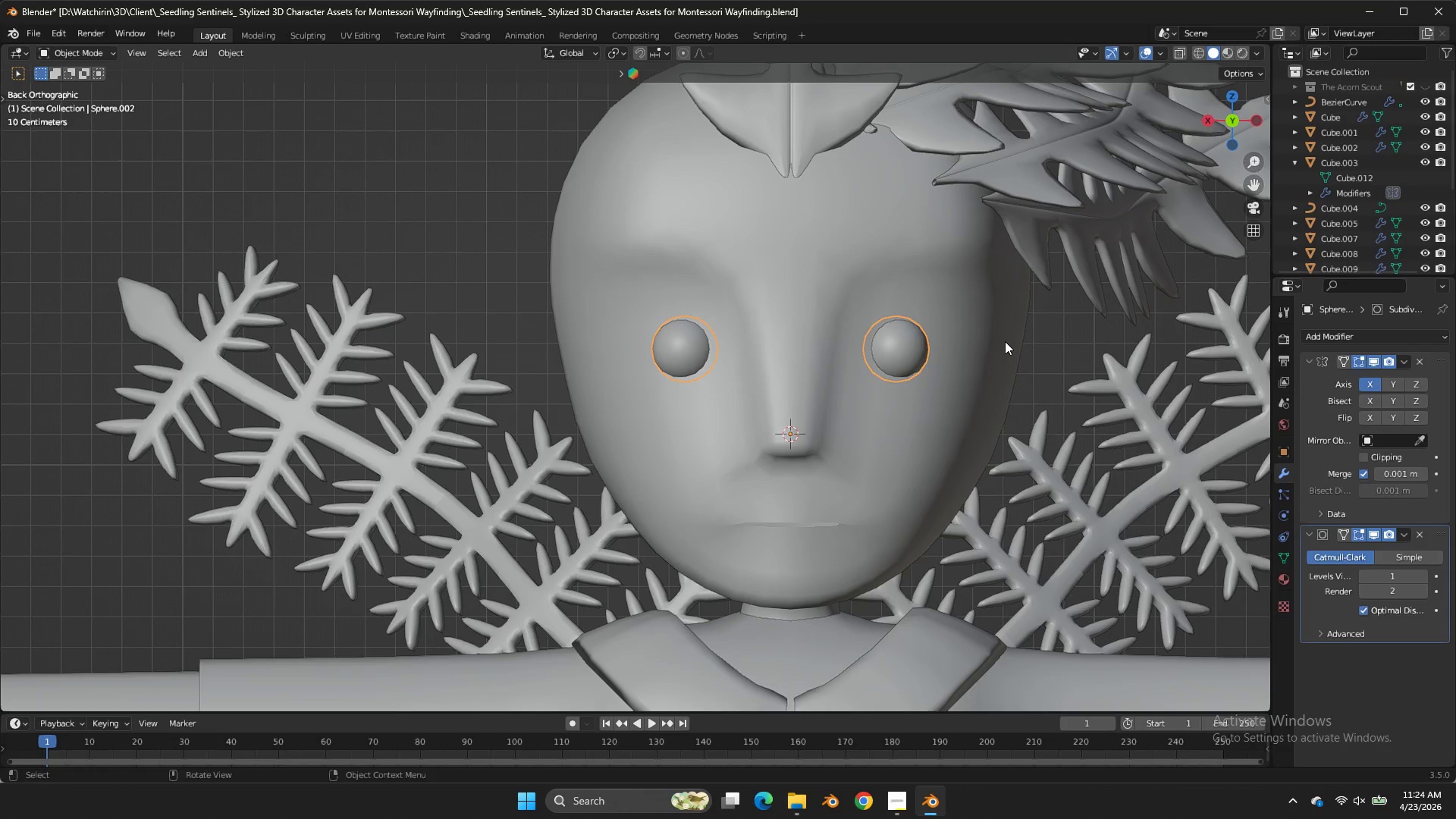 
double_click([821, 508])
 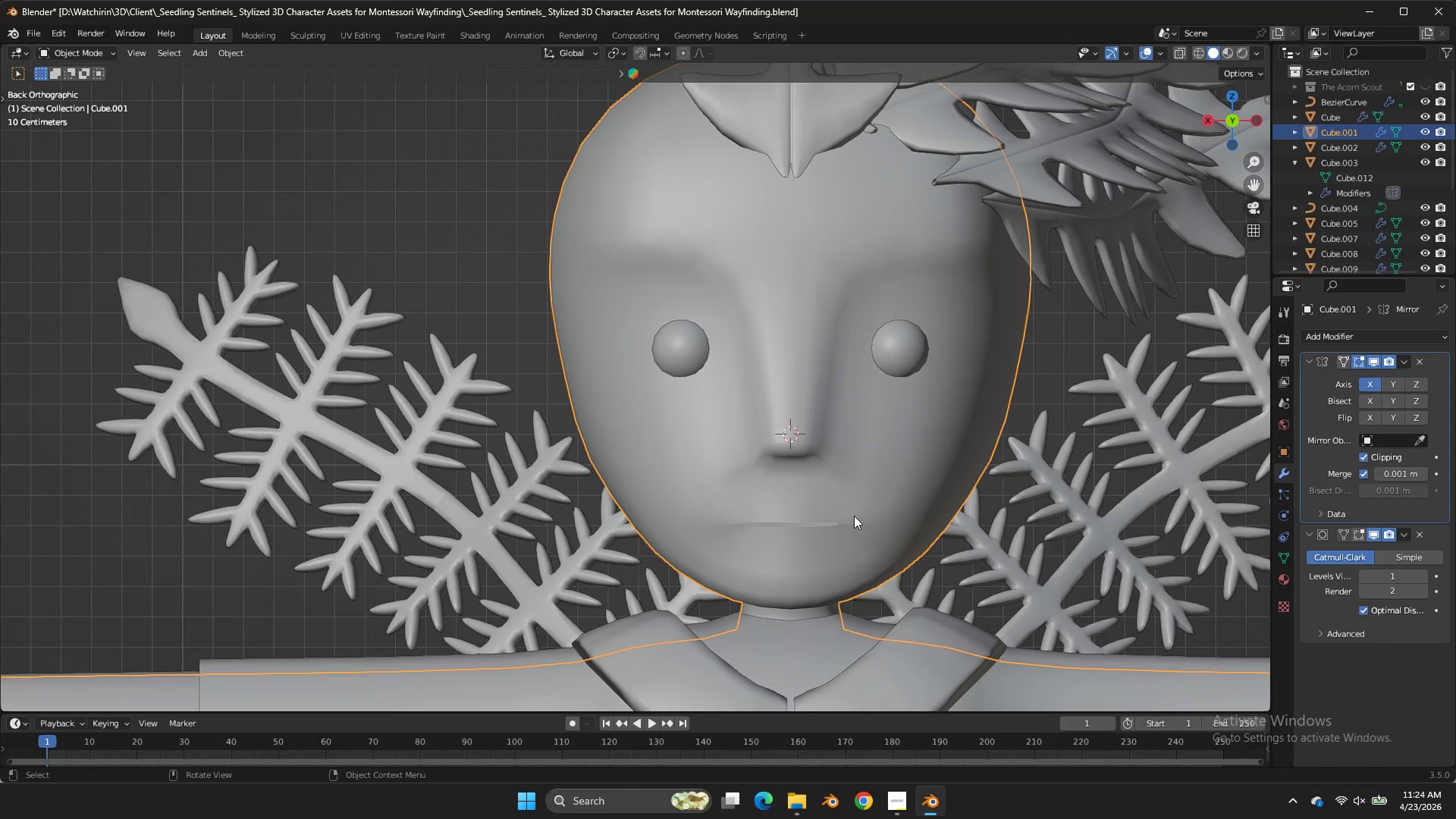 
key(Tab)
 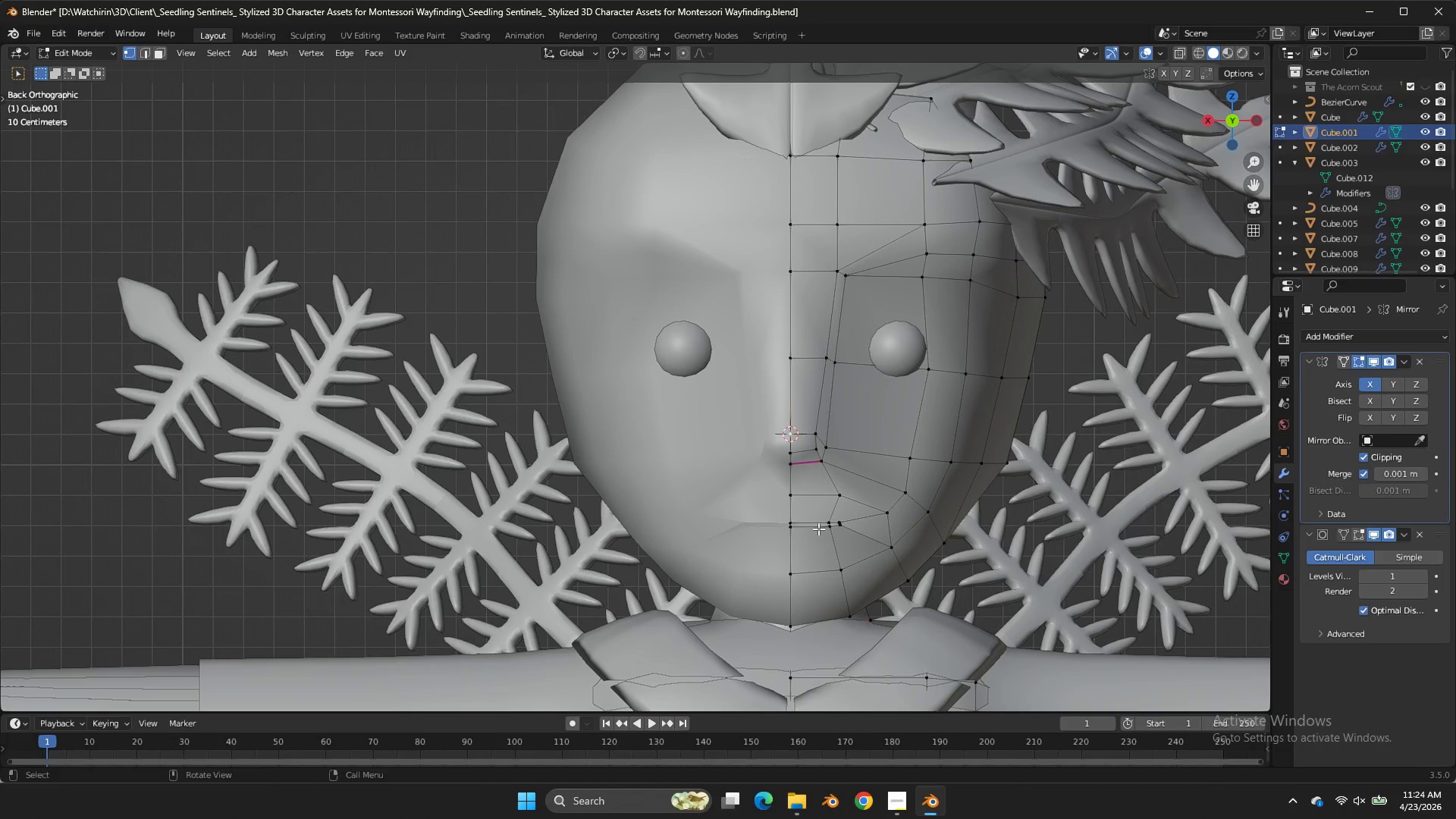 
hold_key(key=AltLeft, duration=0.84)
double_click([808, 519])
 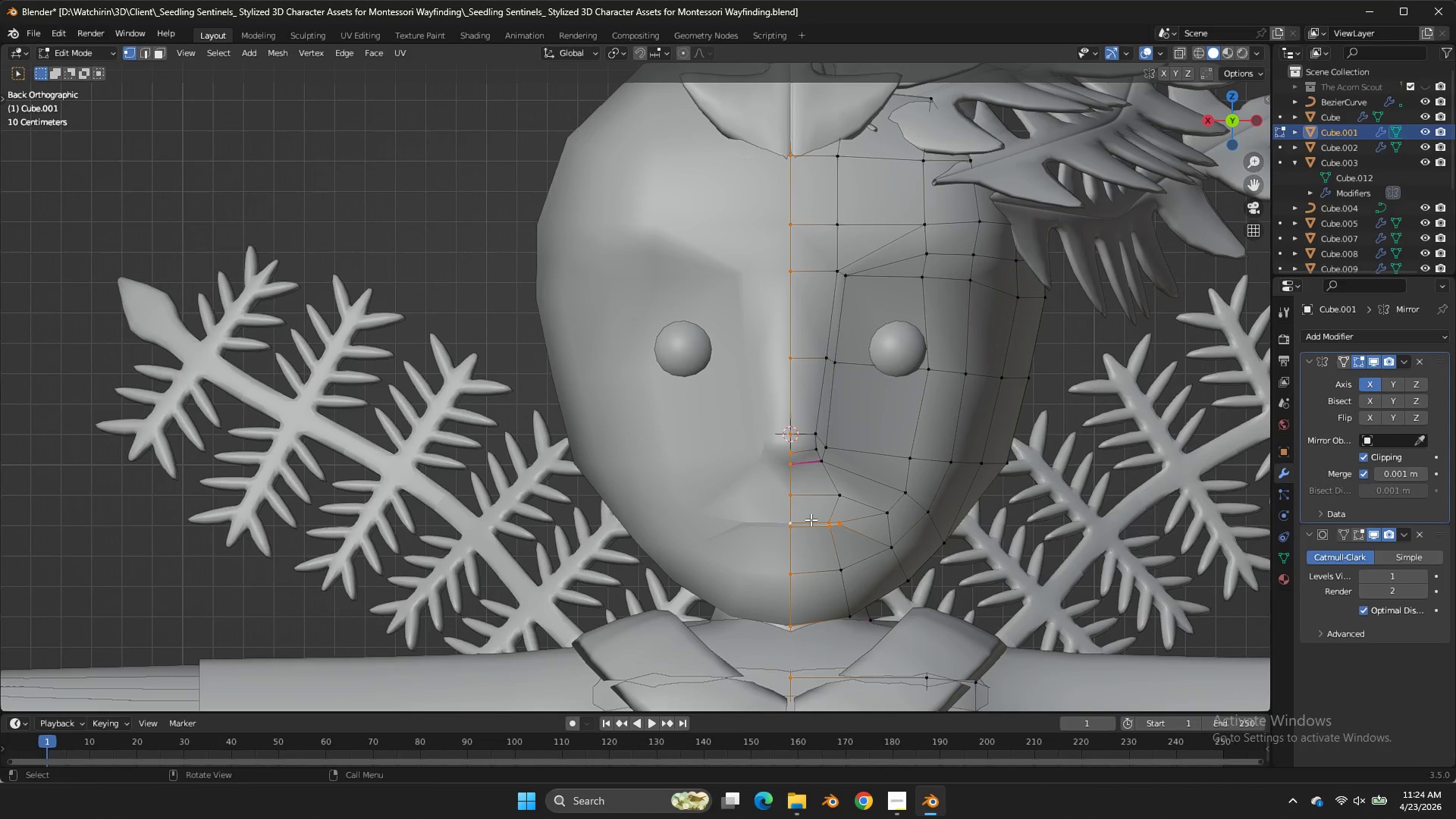 
key(Control+ControlLeft)
 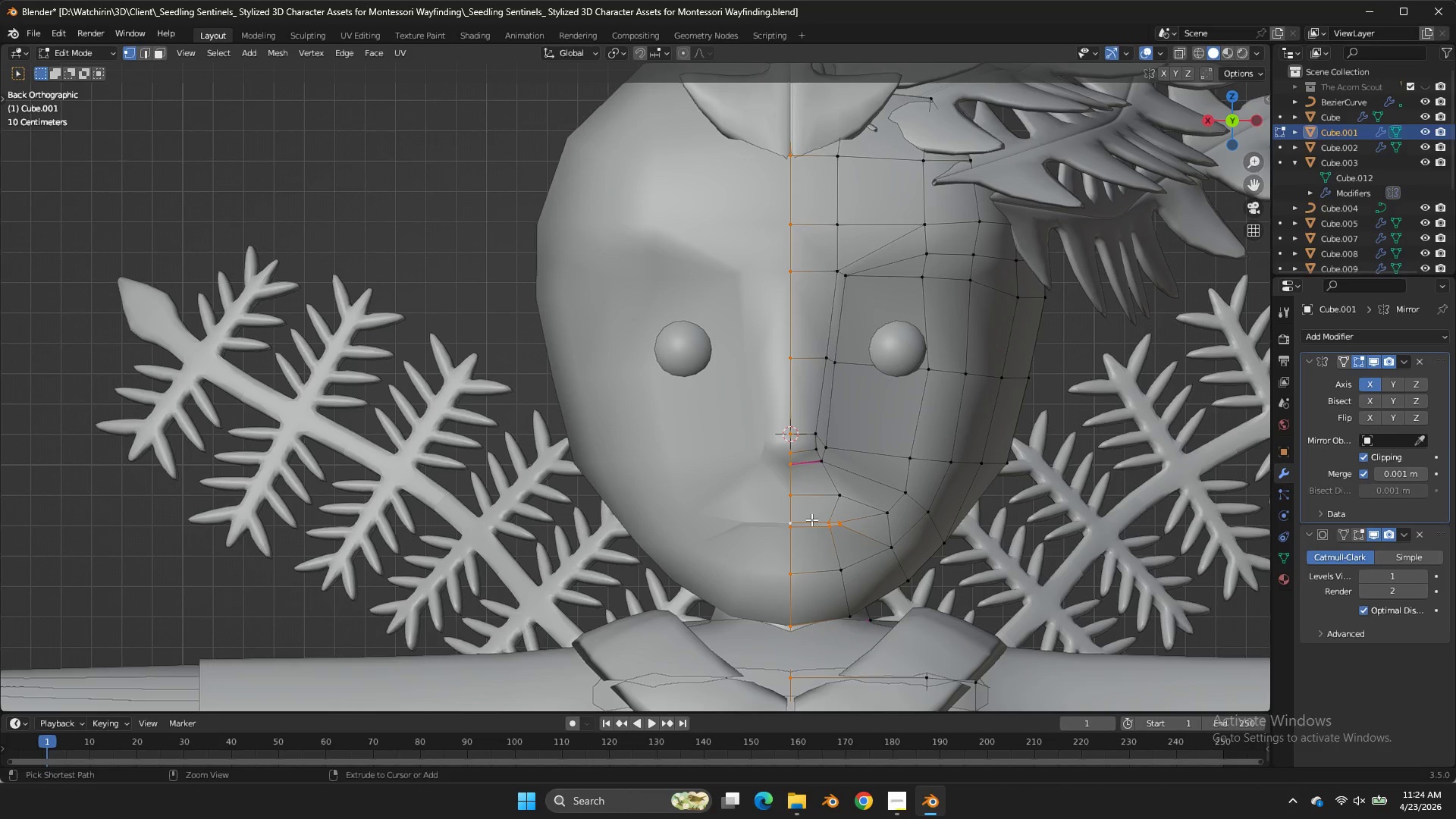 
key(Control+Z)
 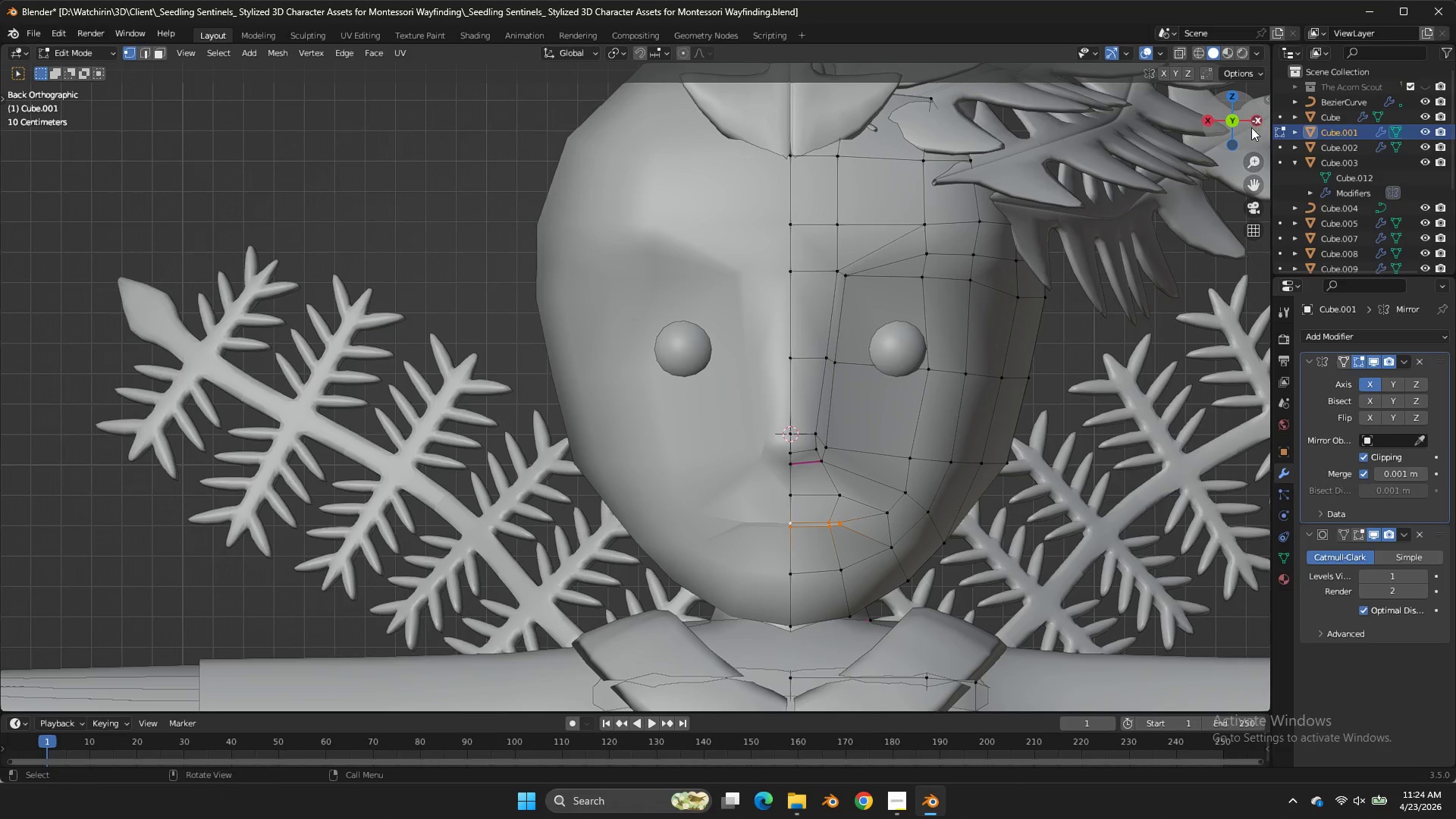 
left_click([1255, 123])
 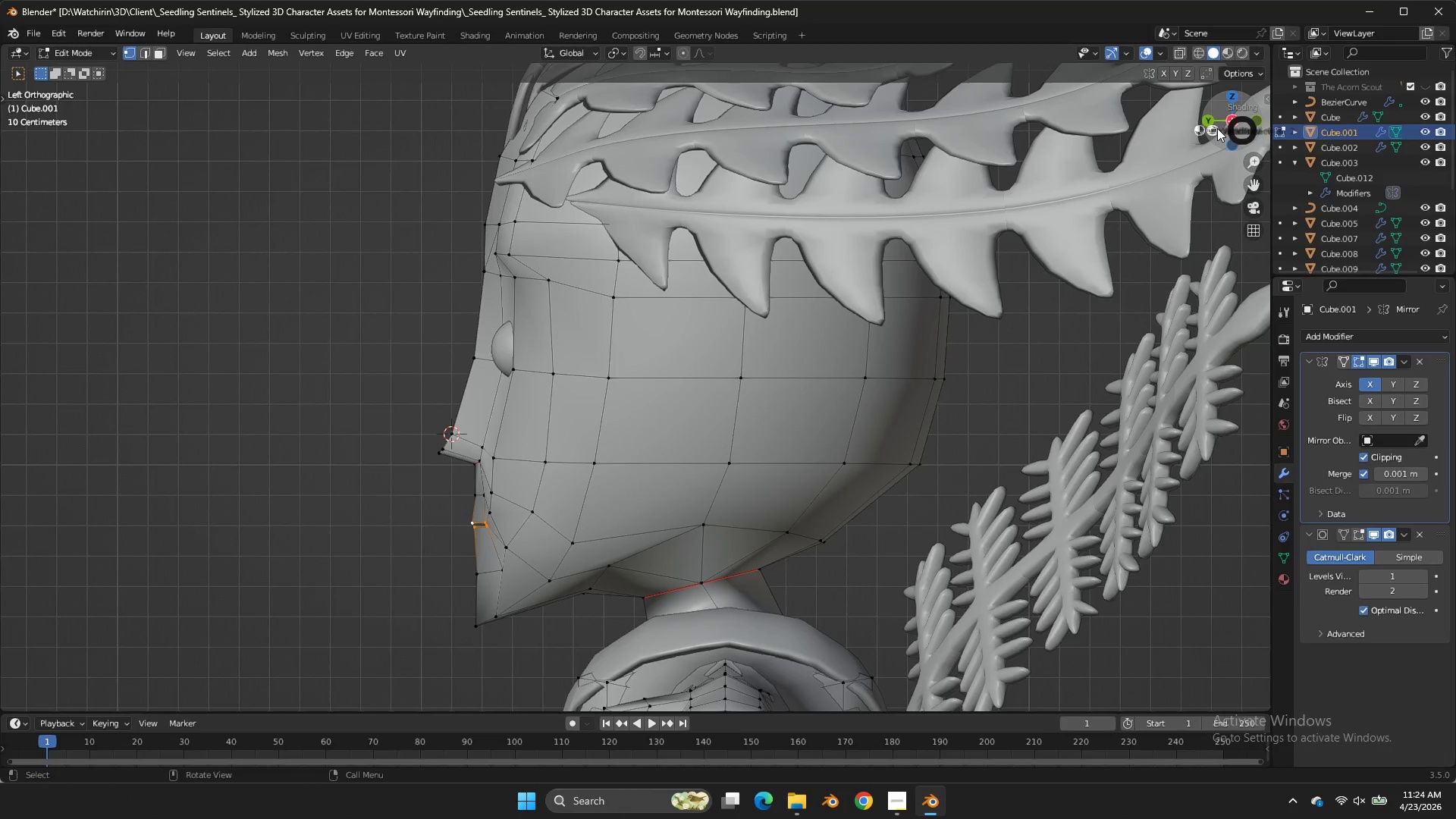 
type(zey)
 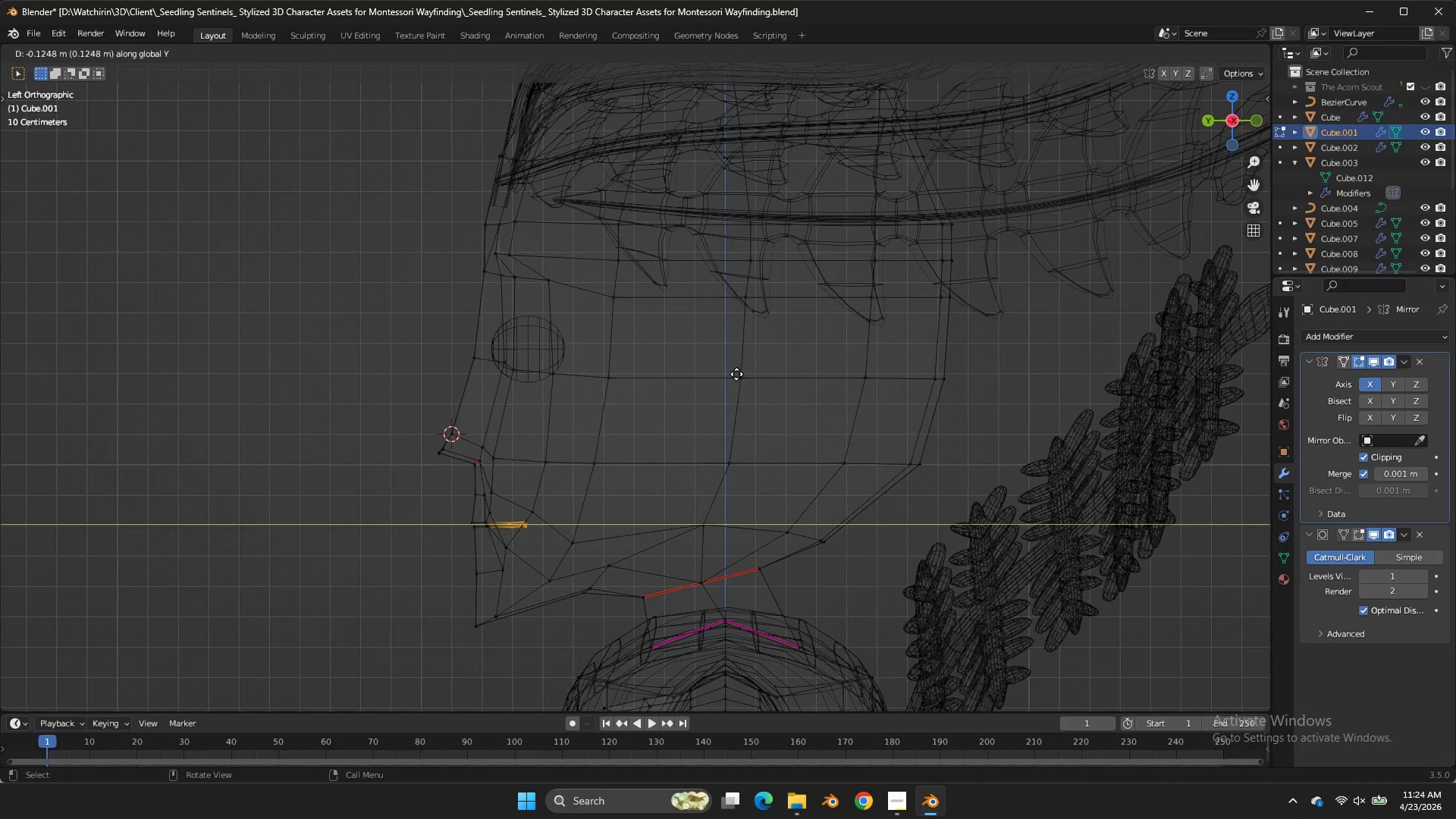 
left_click([736, 374])
 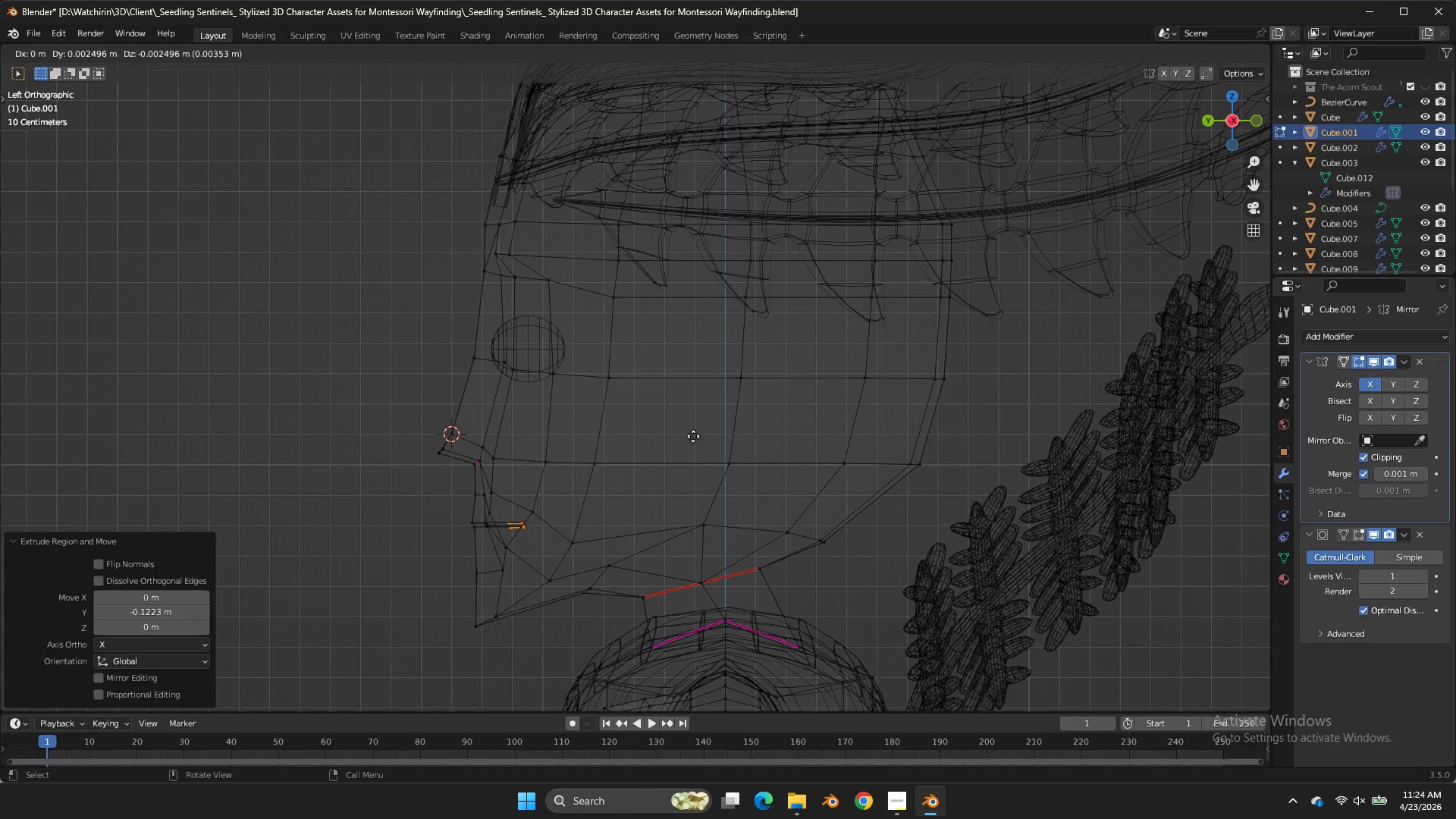 
double_click([736, 374])
 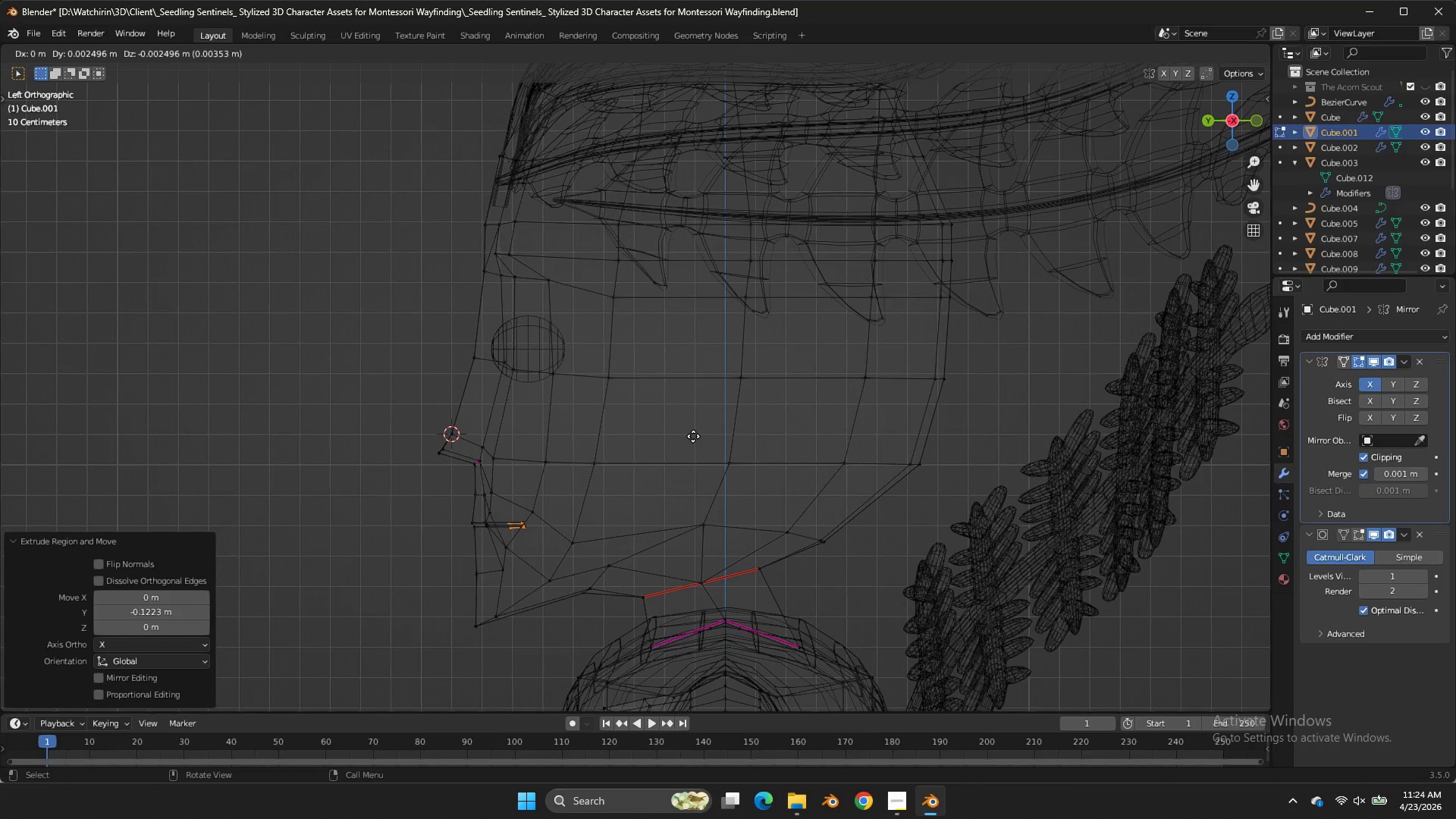 
key(E)
 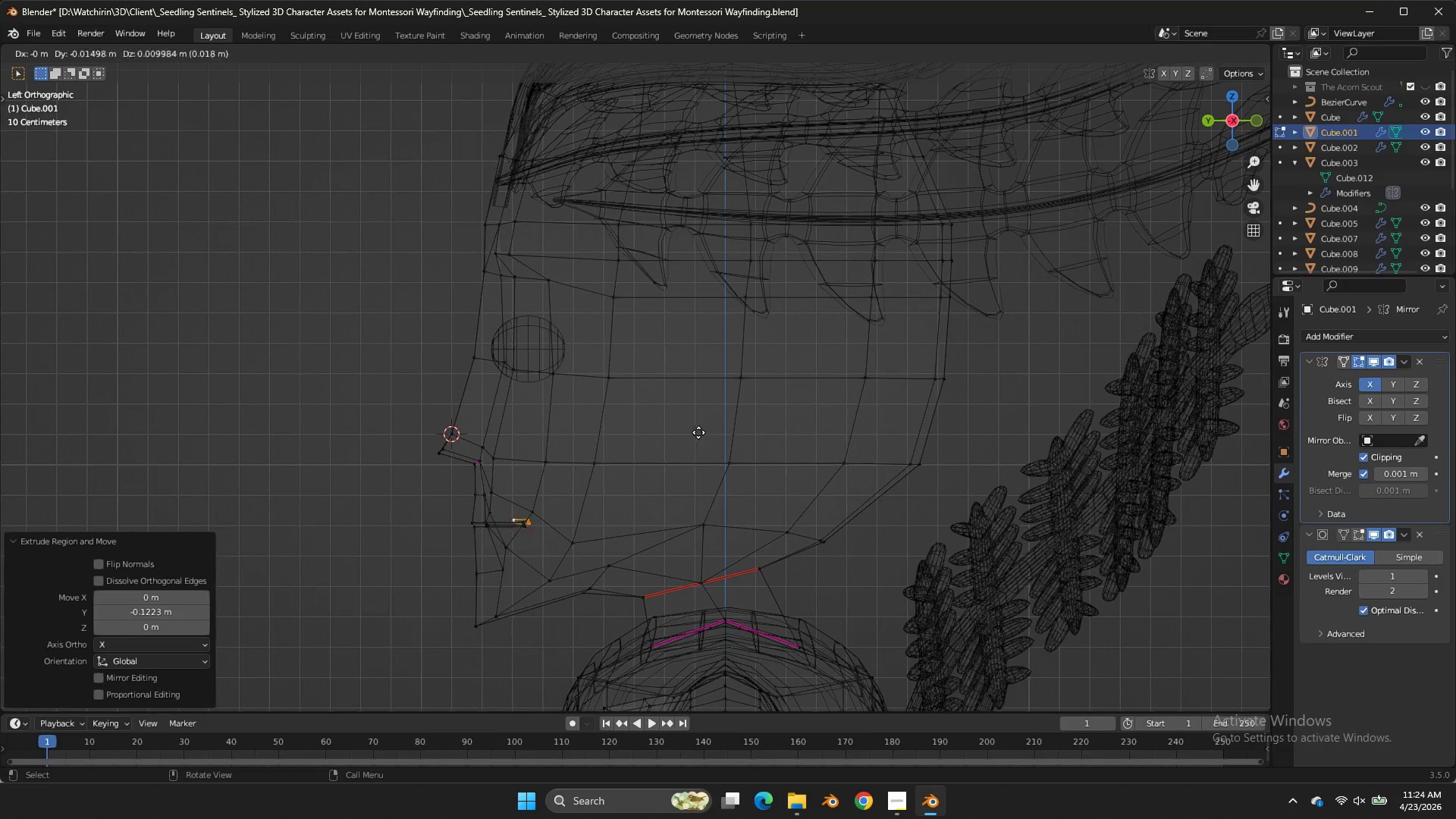 
right_click([698, 432])
 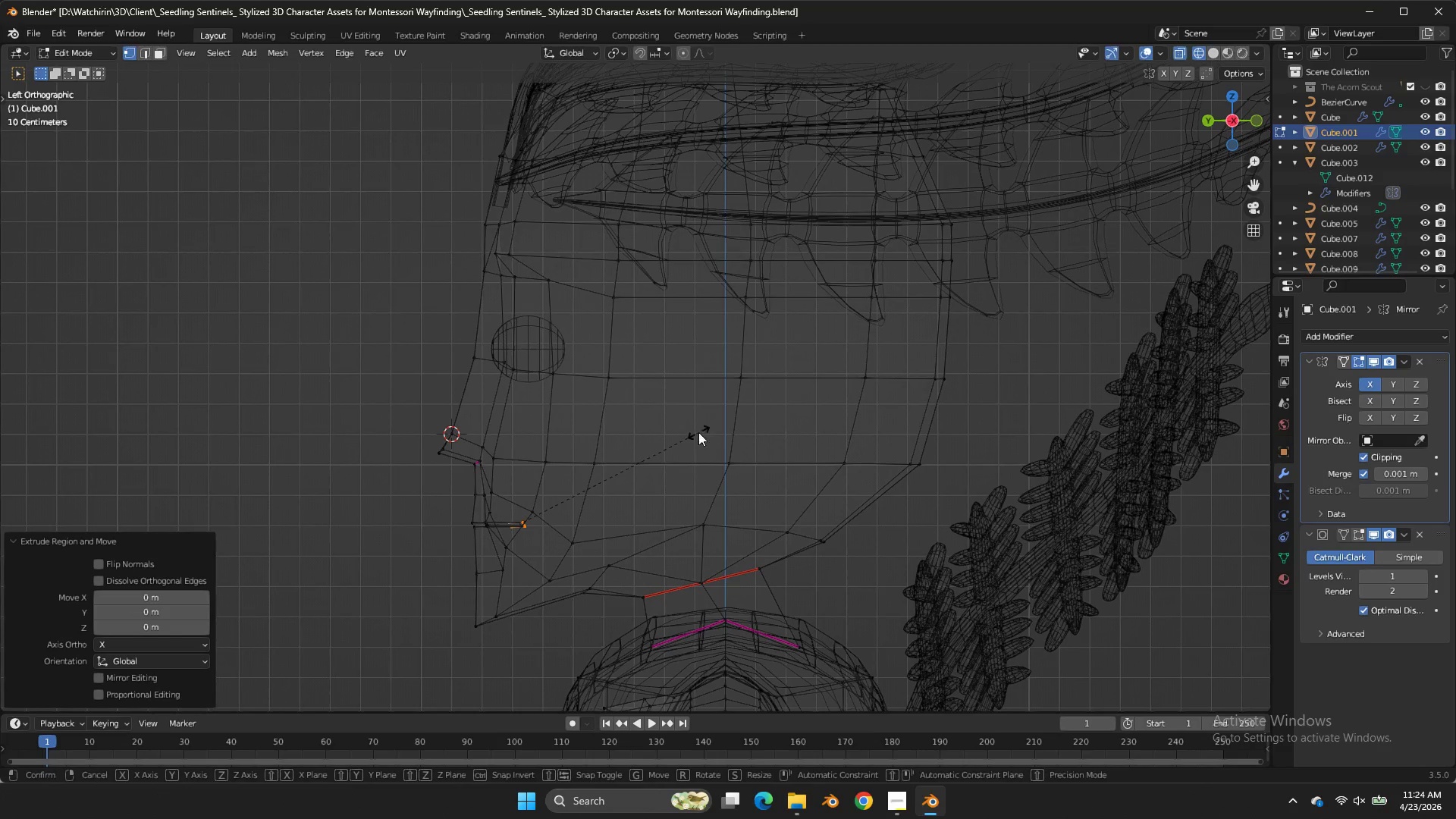 
type(sz)
 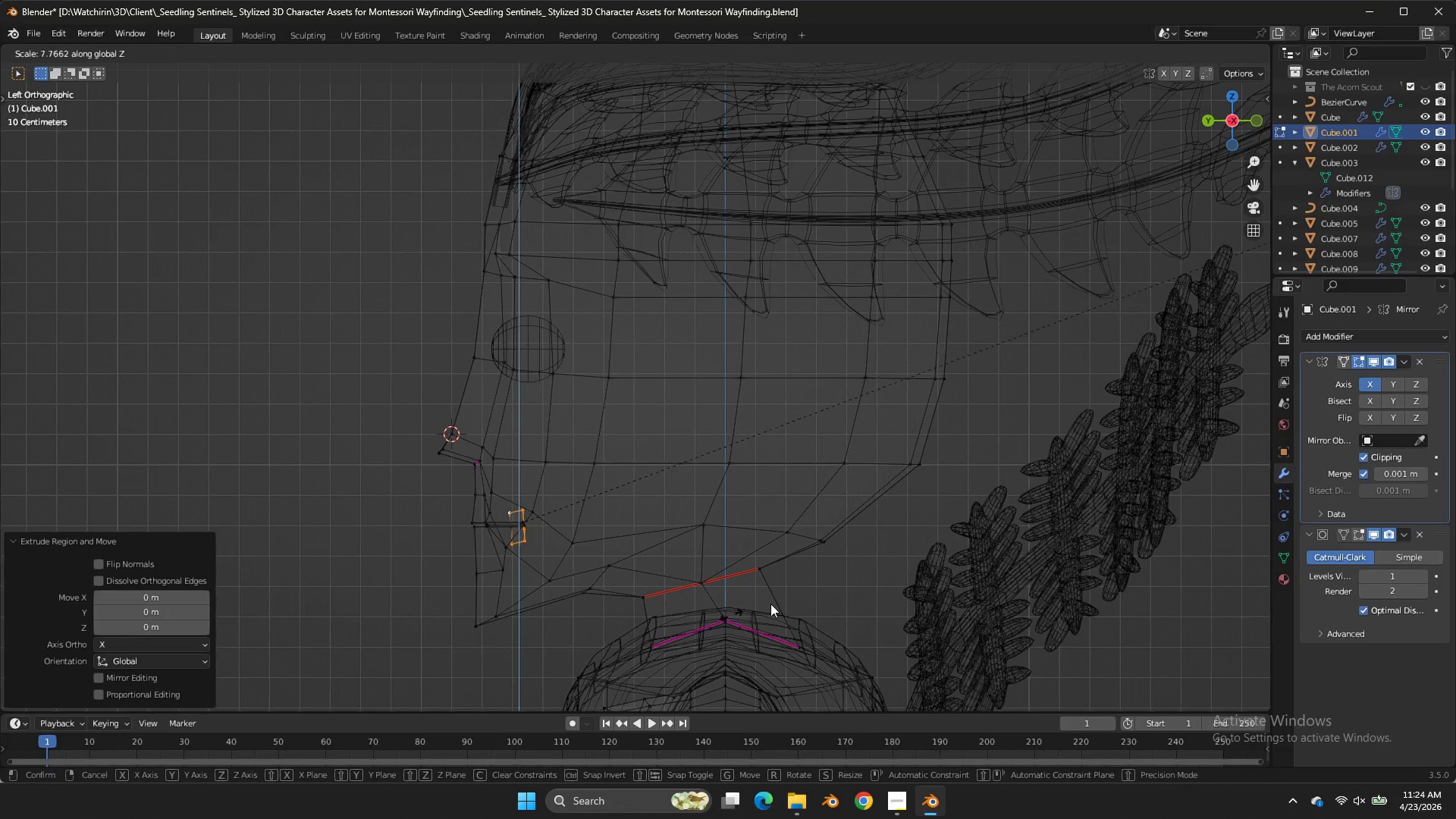 
left_click([773, 603])
 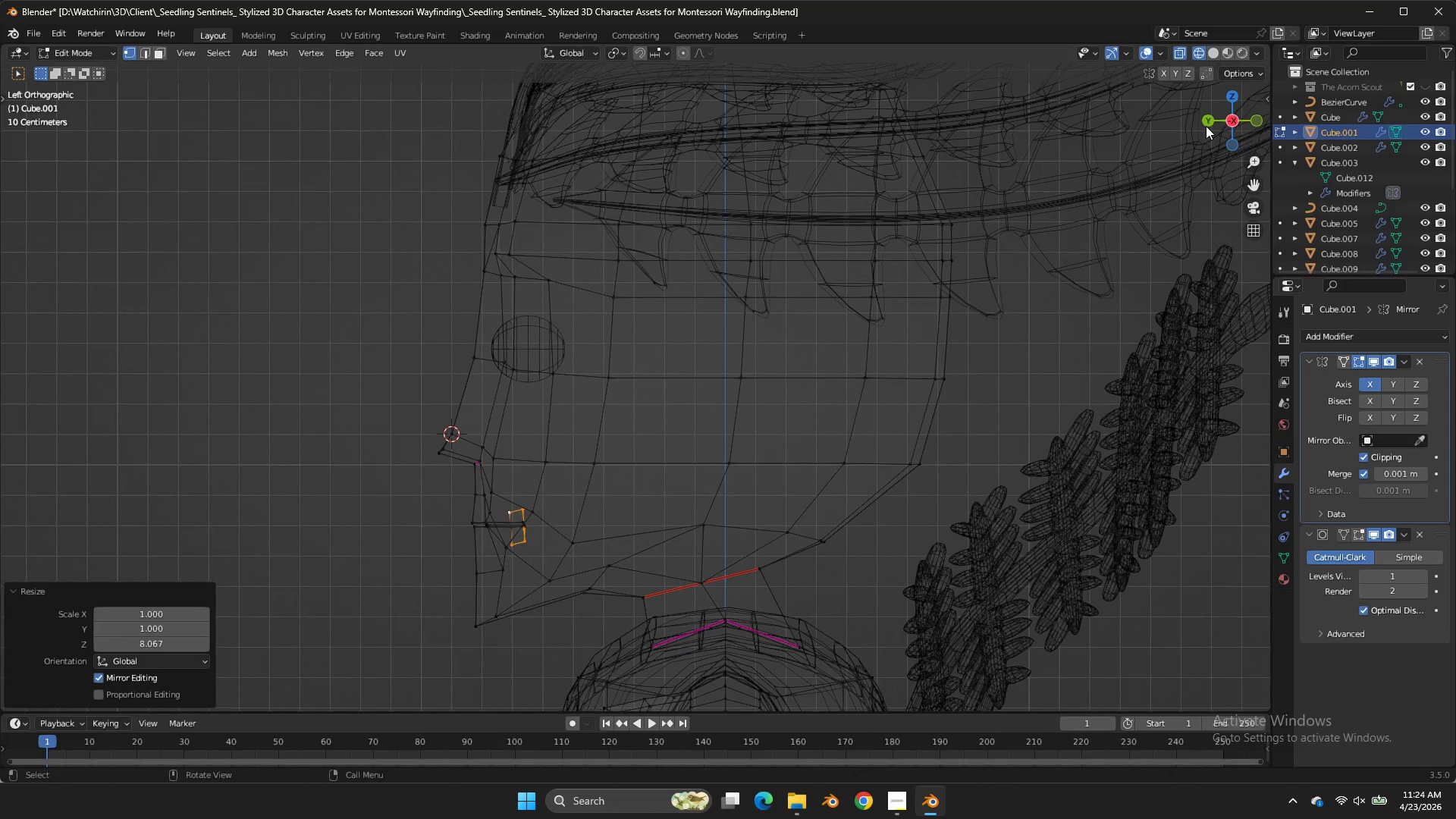 
left_click([1208, 118])
 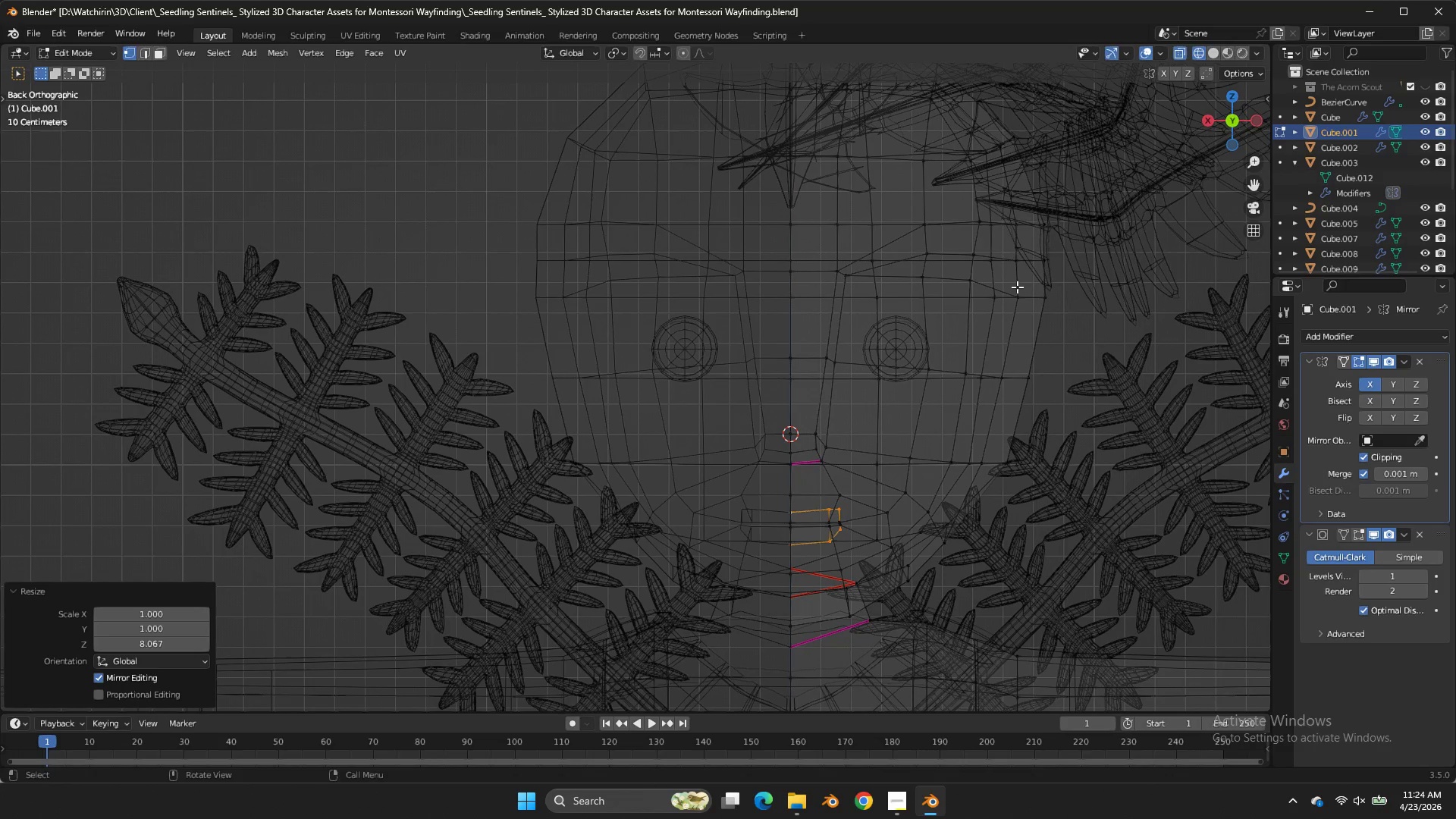 
type(gx)
 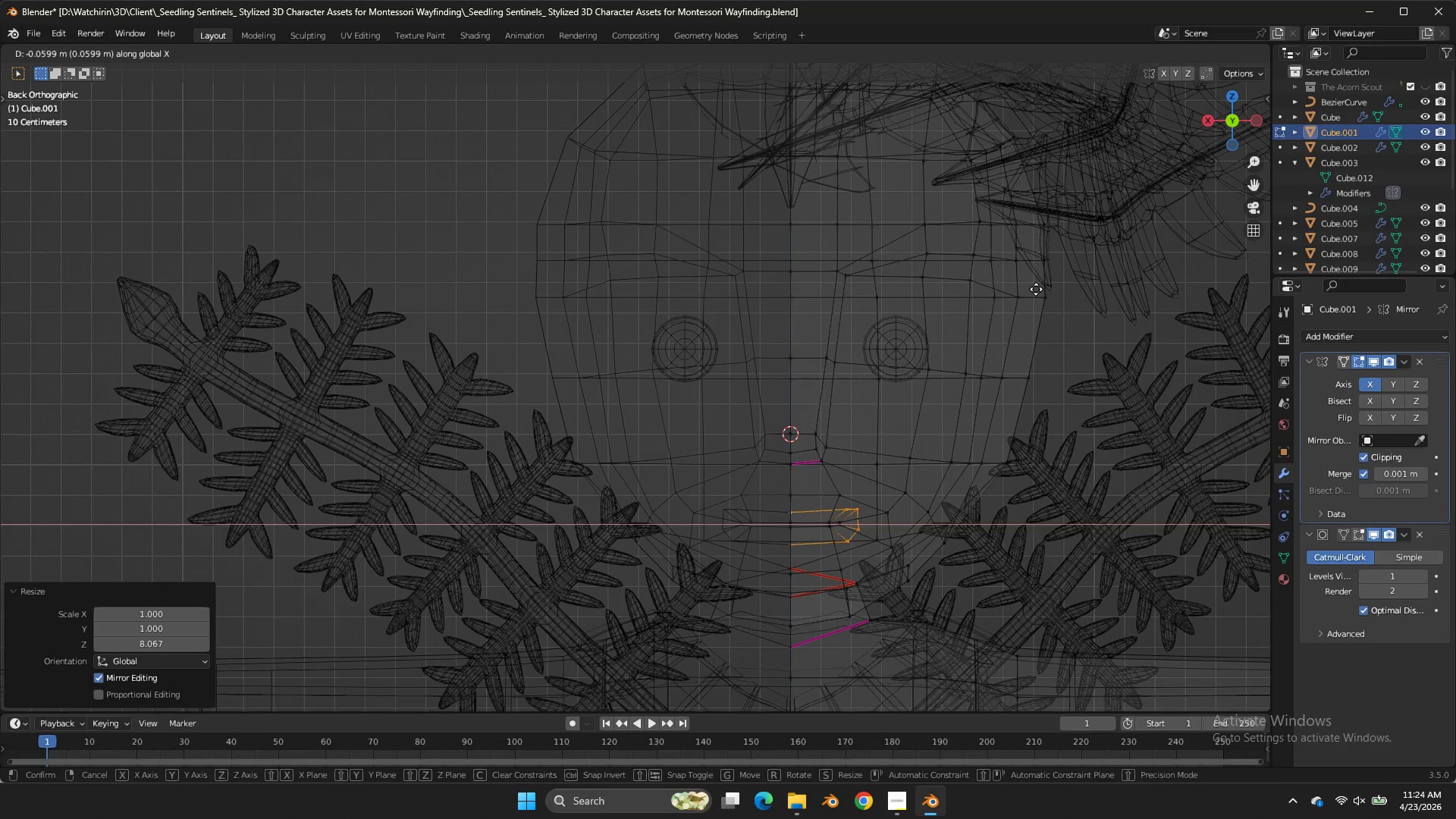 
double_click([1040, 290])
 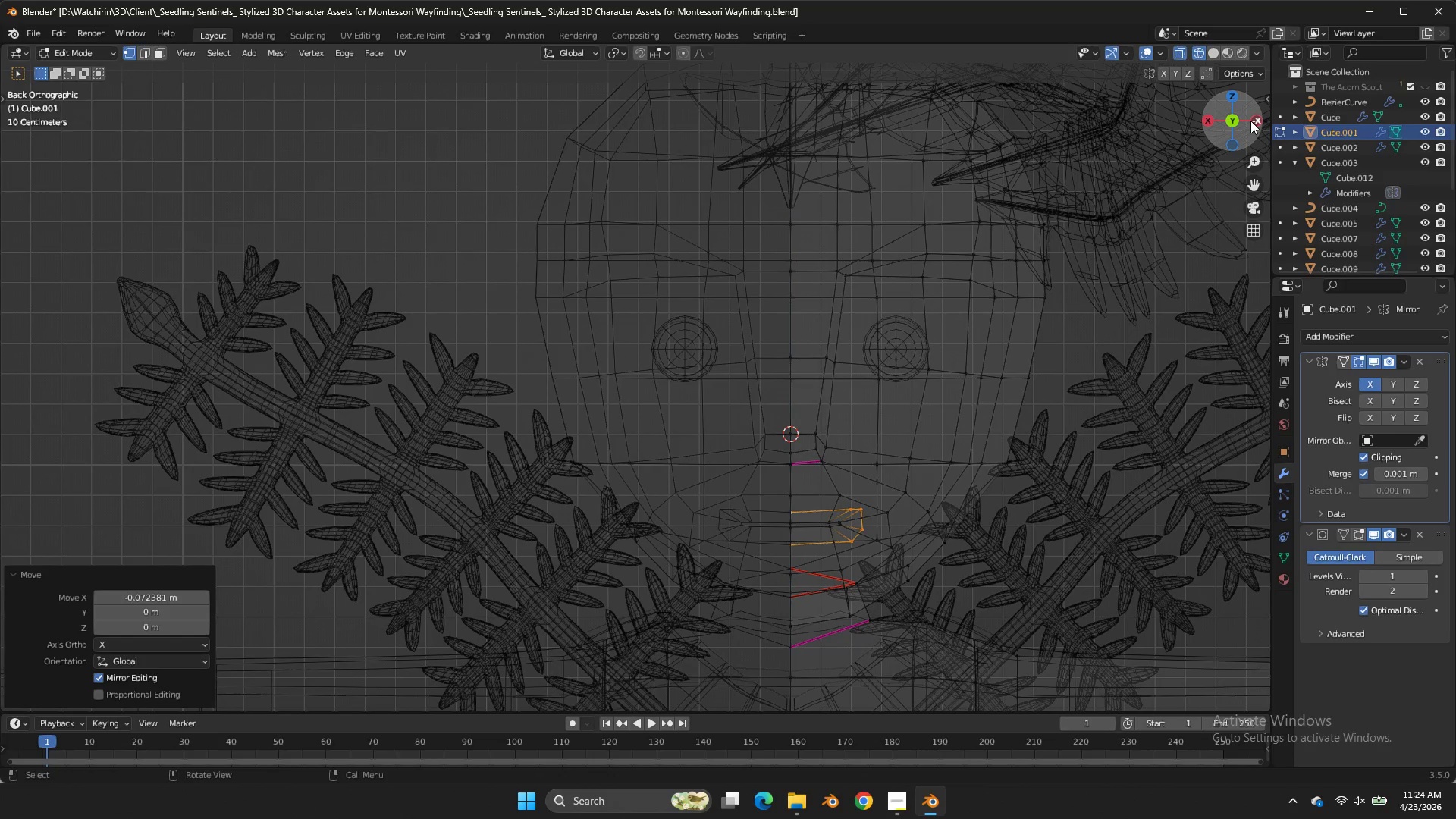 
double_click([1250, 121])
 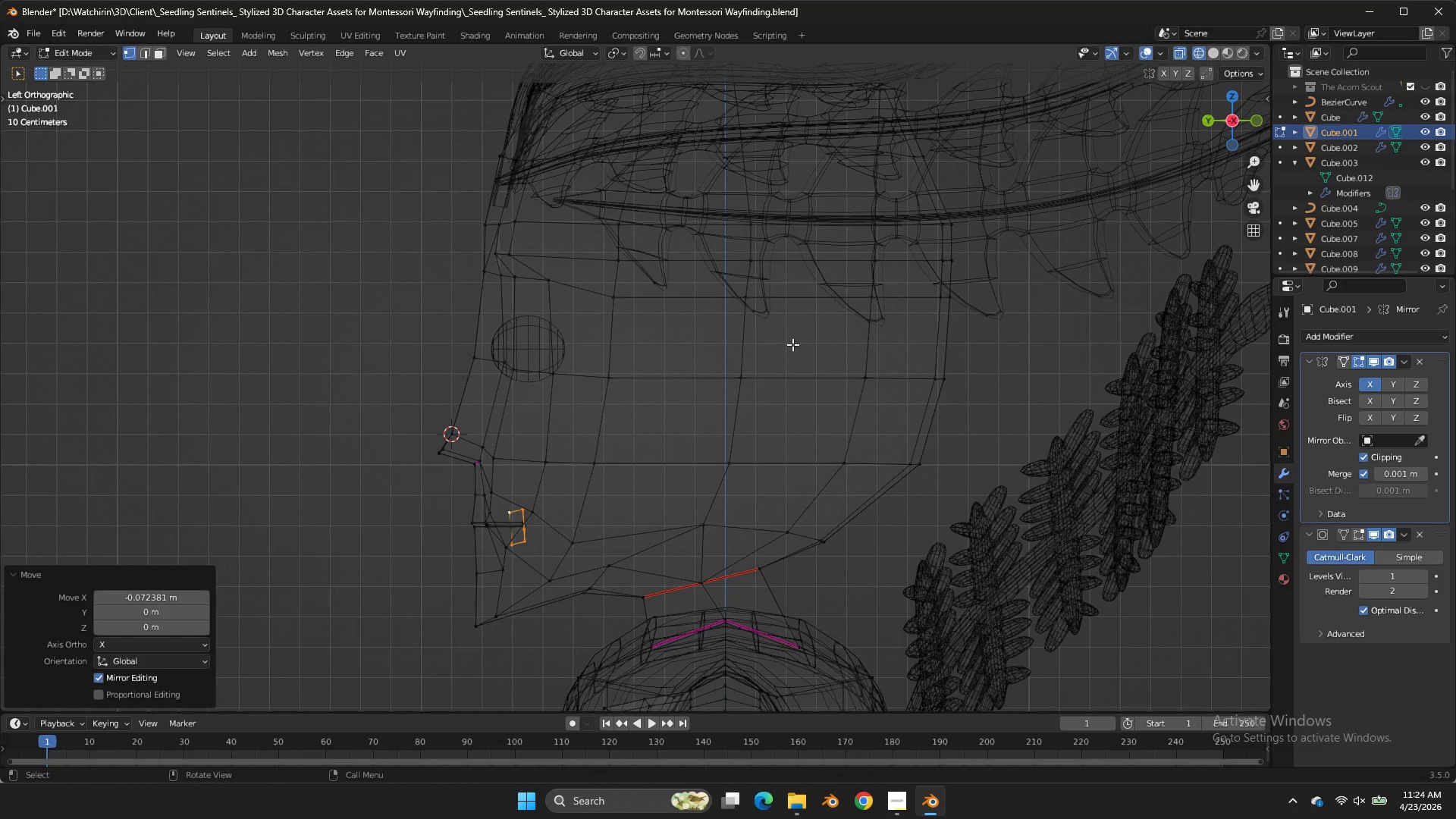 
type(ey)
 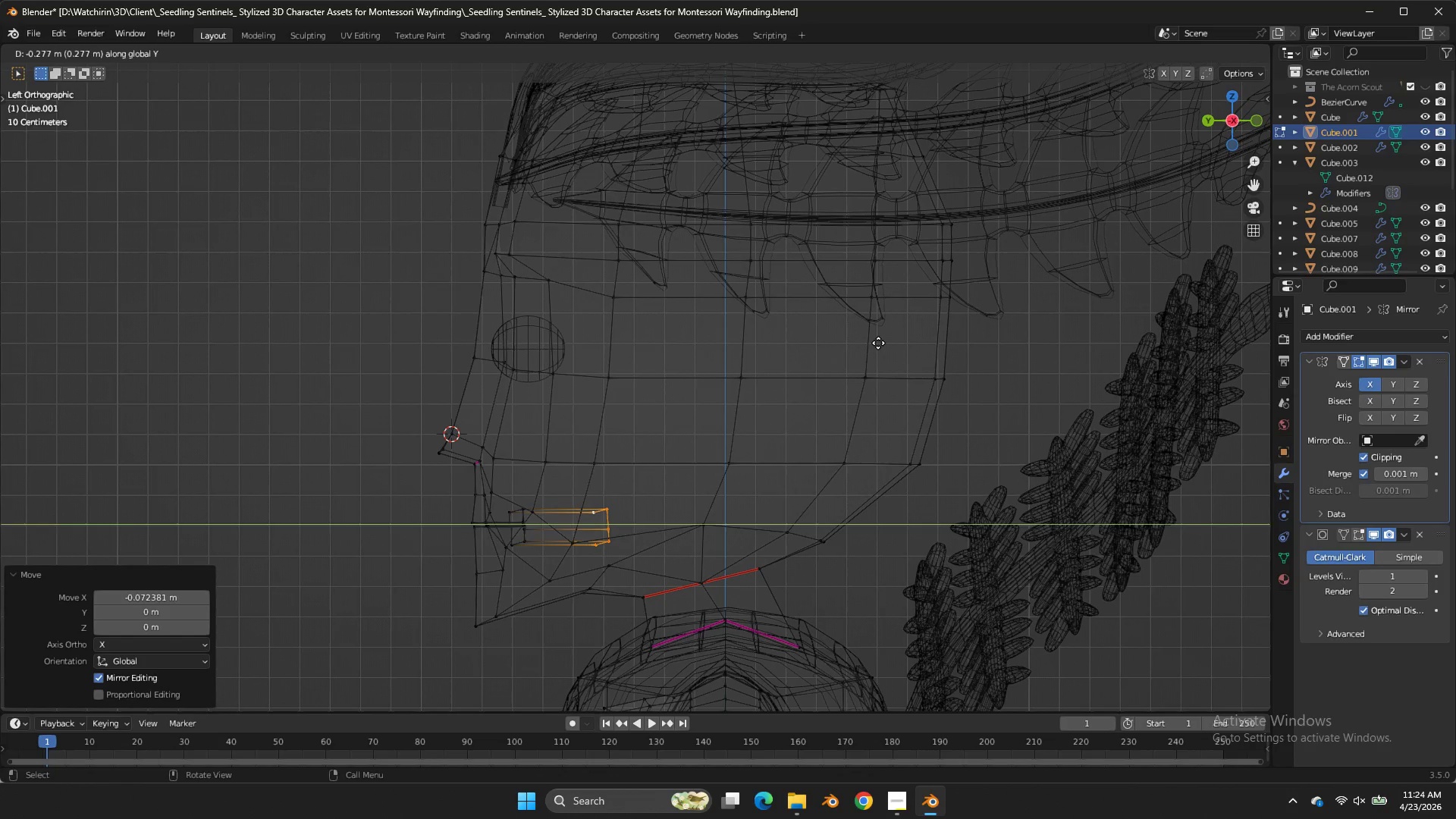 
double_click([878, 343])
 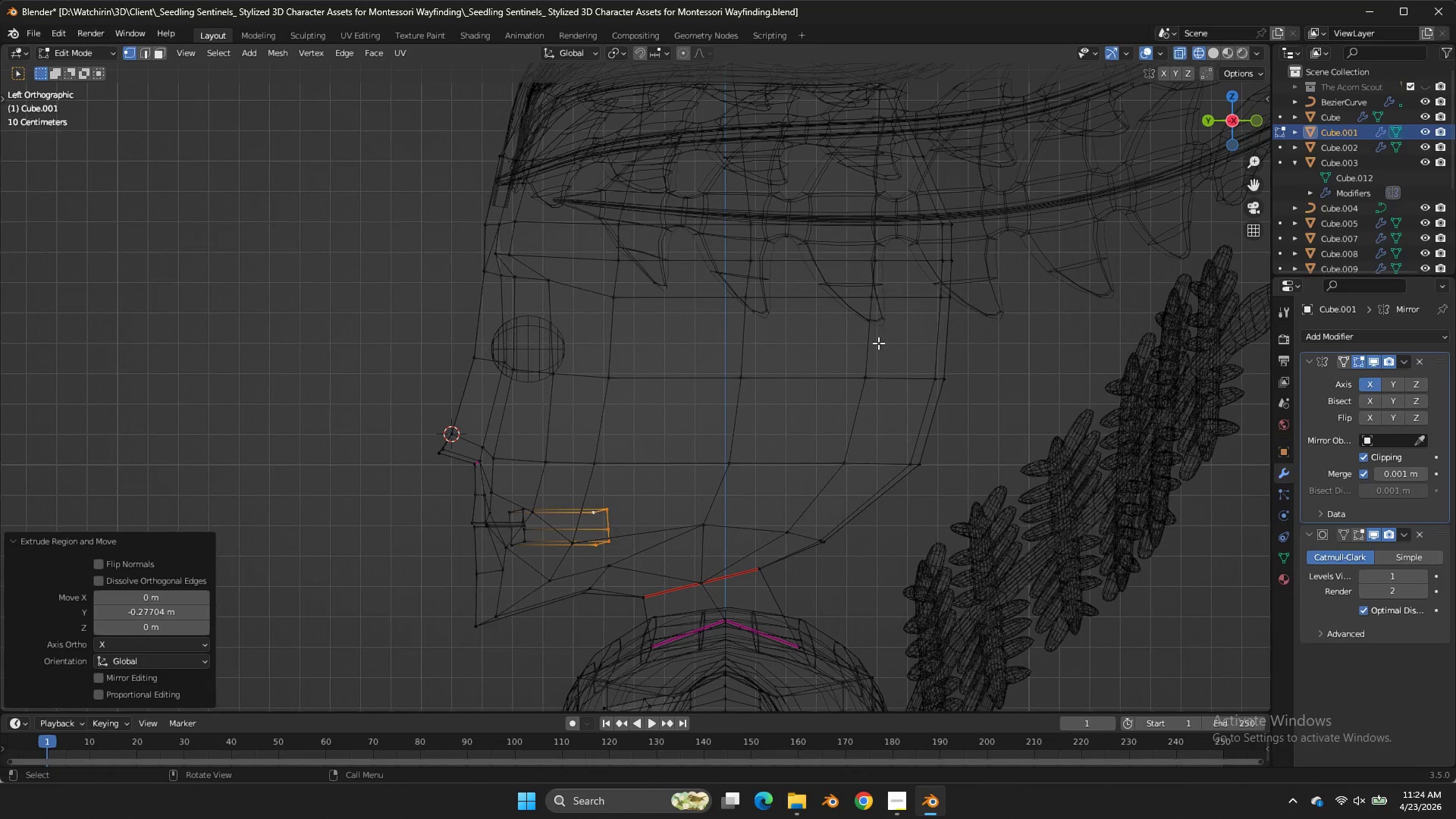 
key(F)
 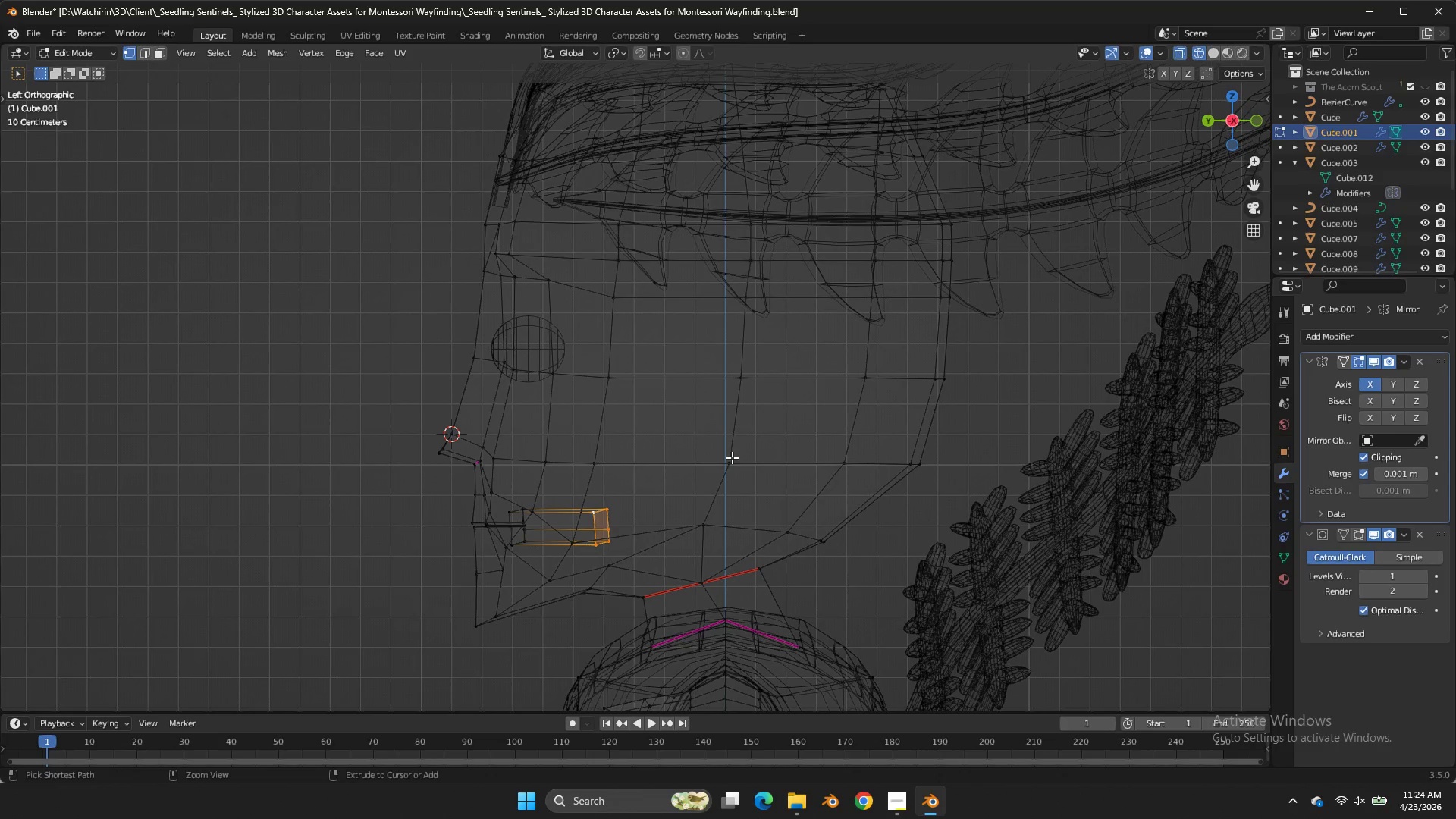 
key(Control+Z)
 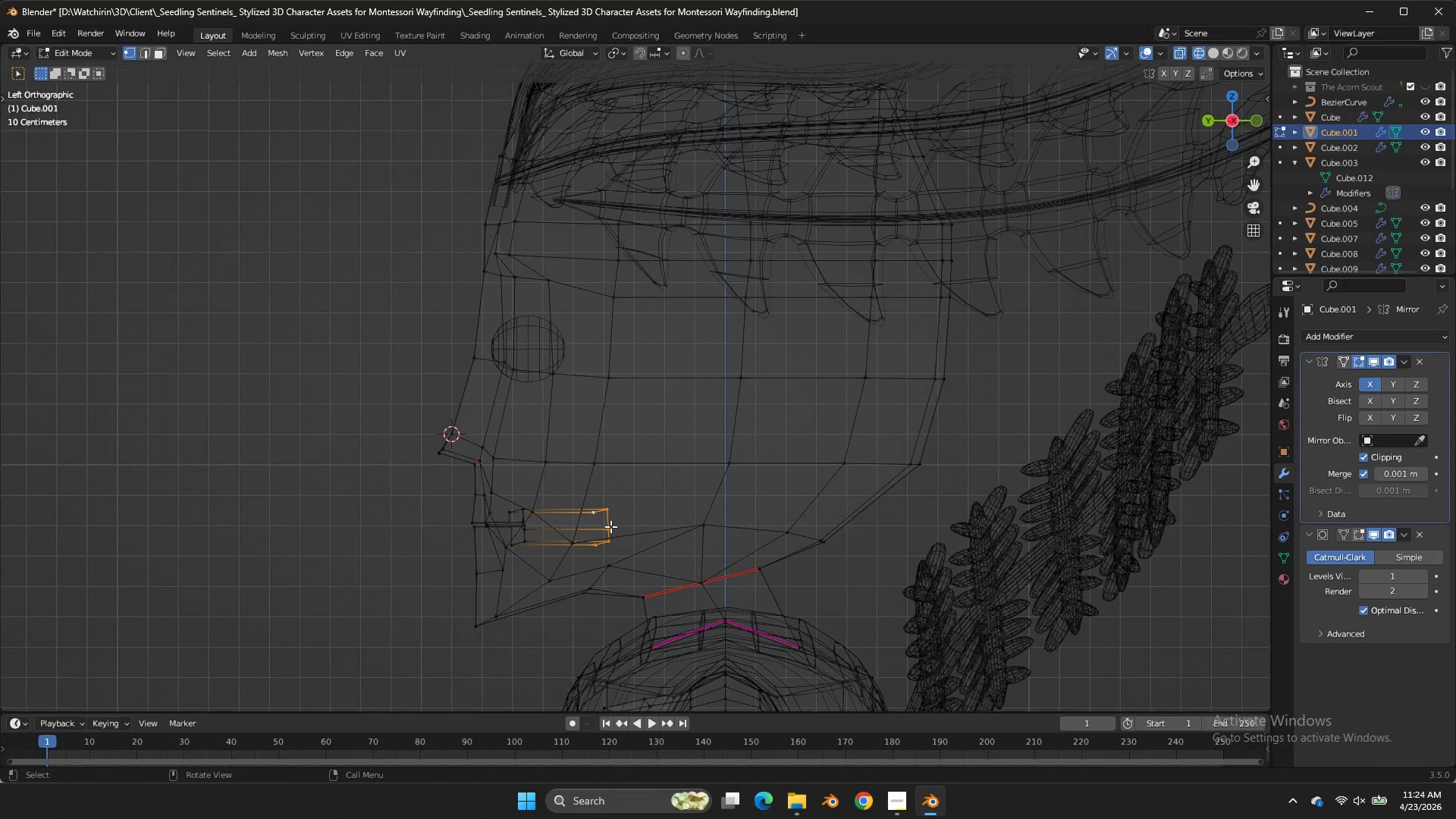 
left_click([616, 526])
 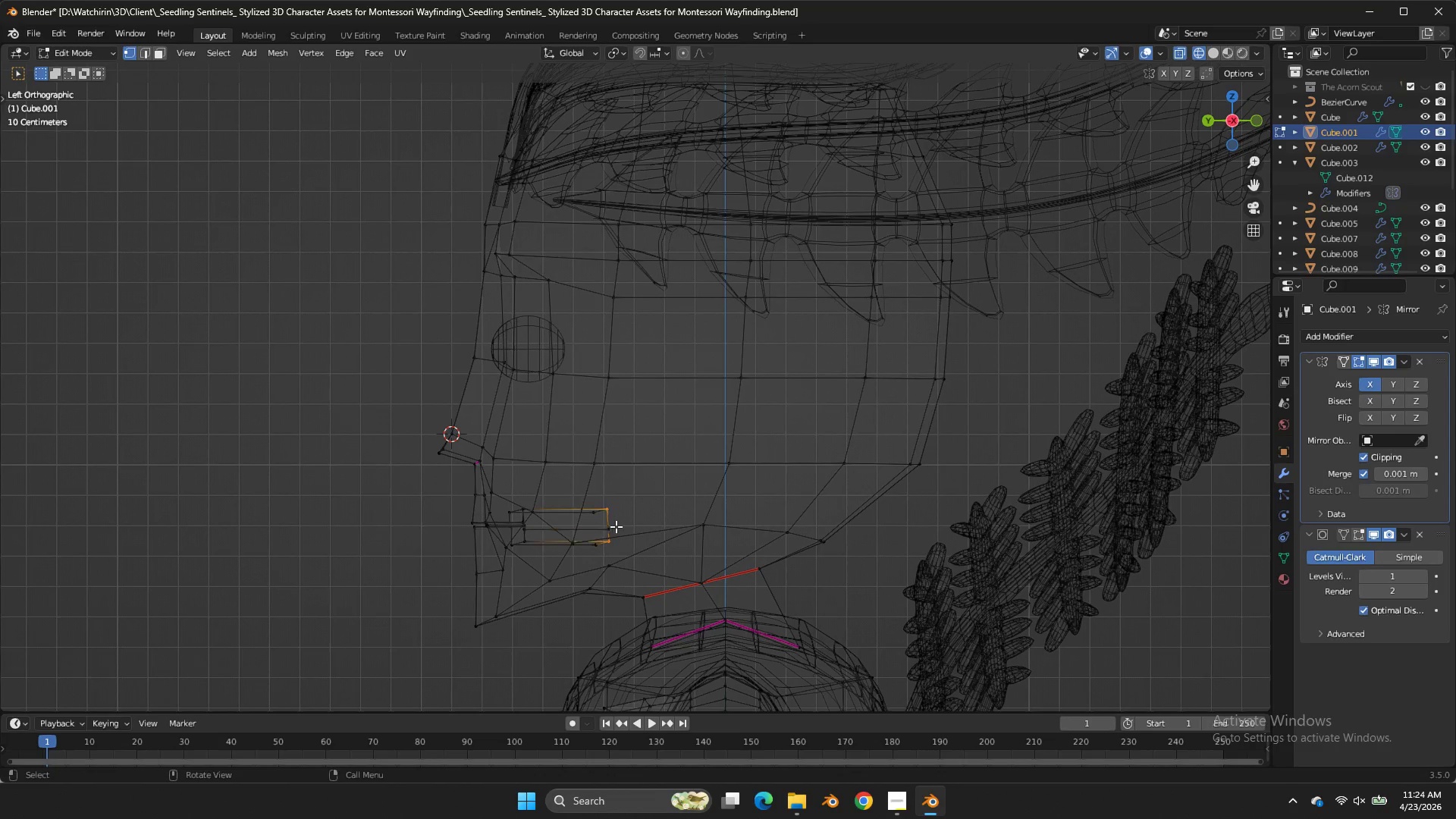 
type(fff)
 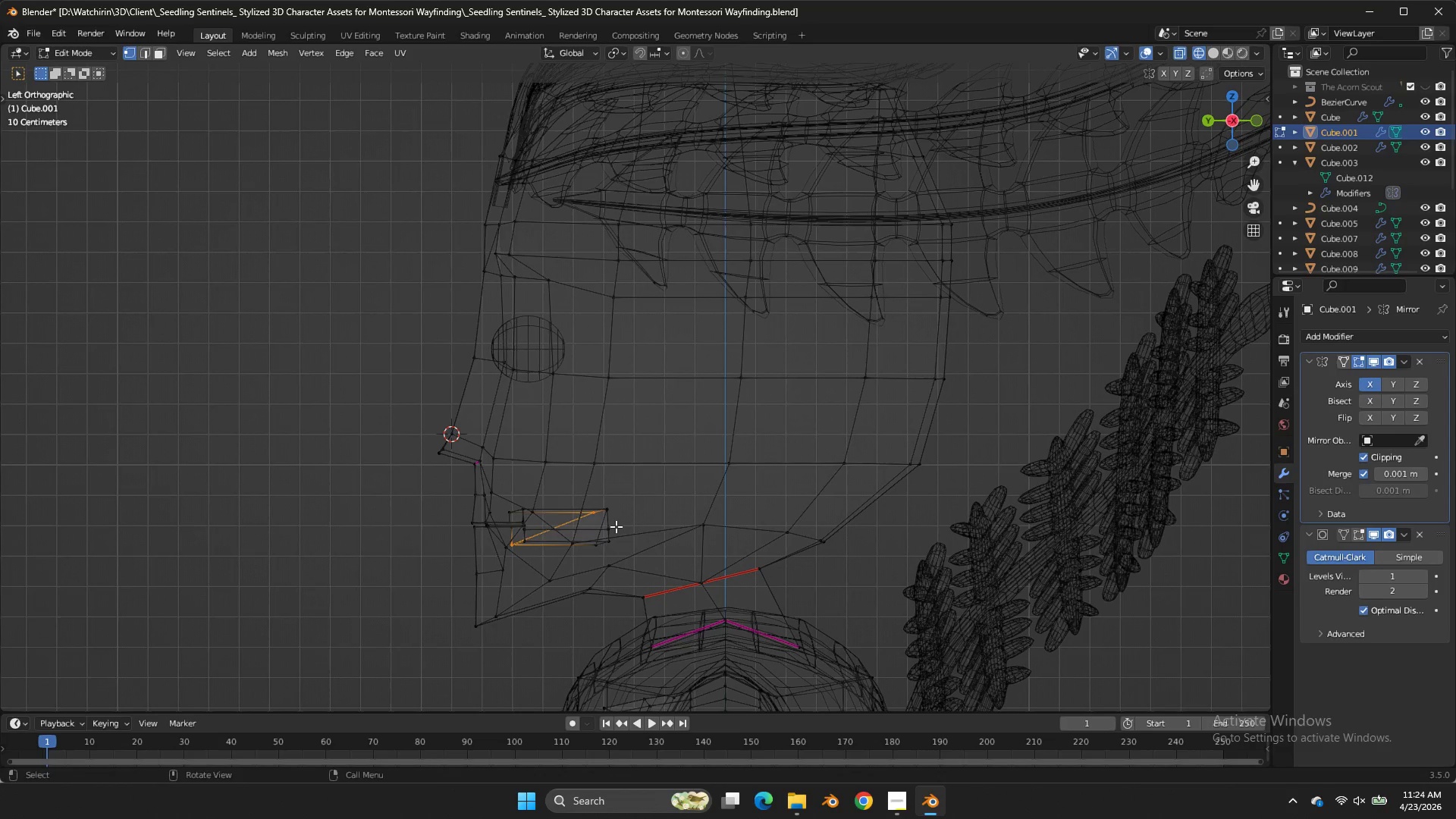 
key(Control+Z)
 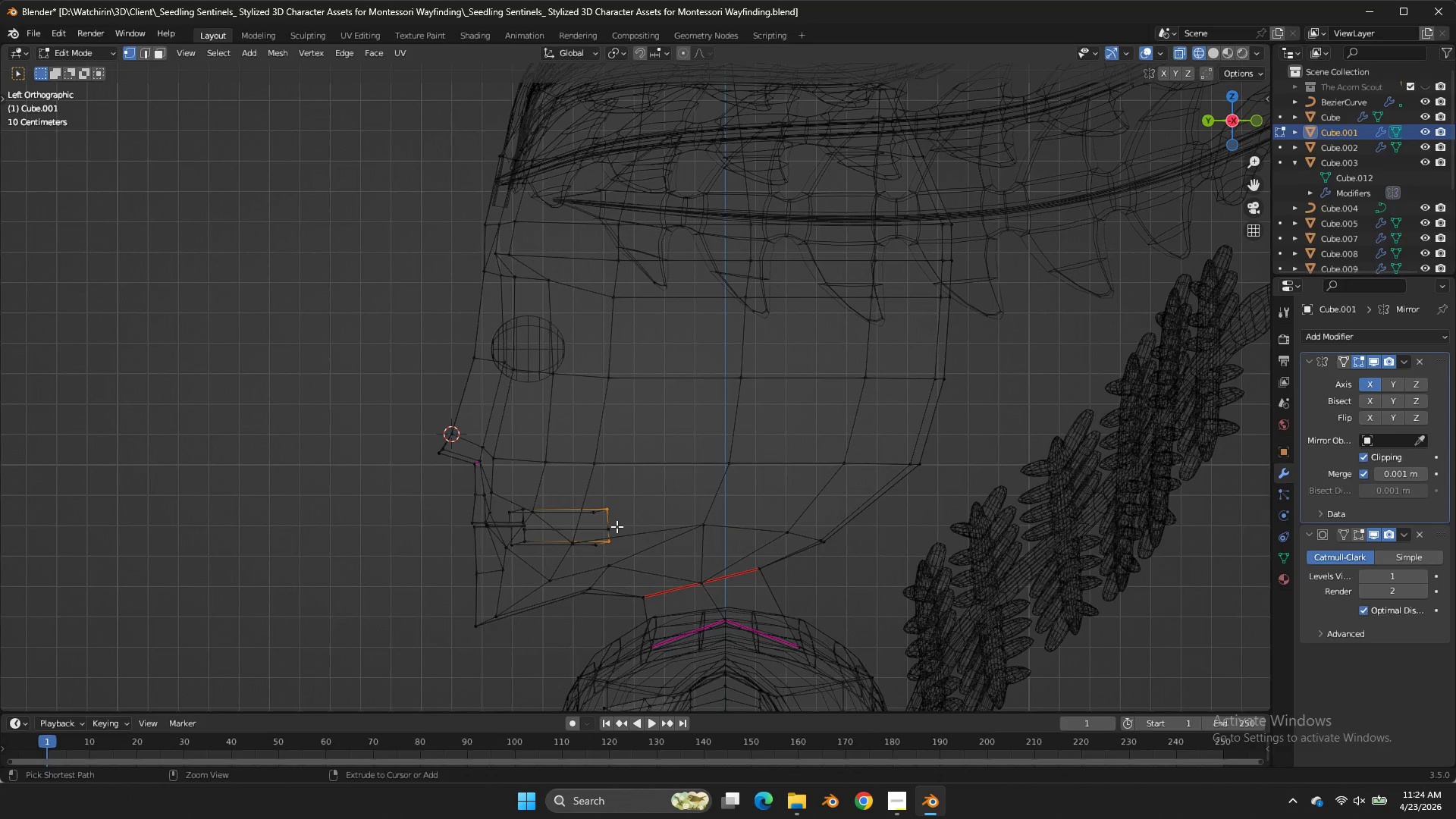 
key(Control+Z)
 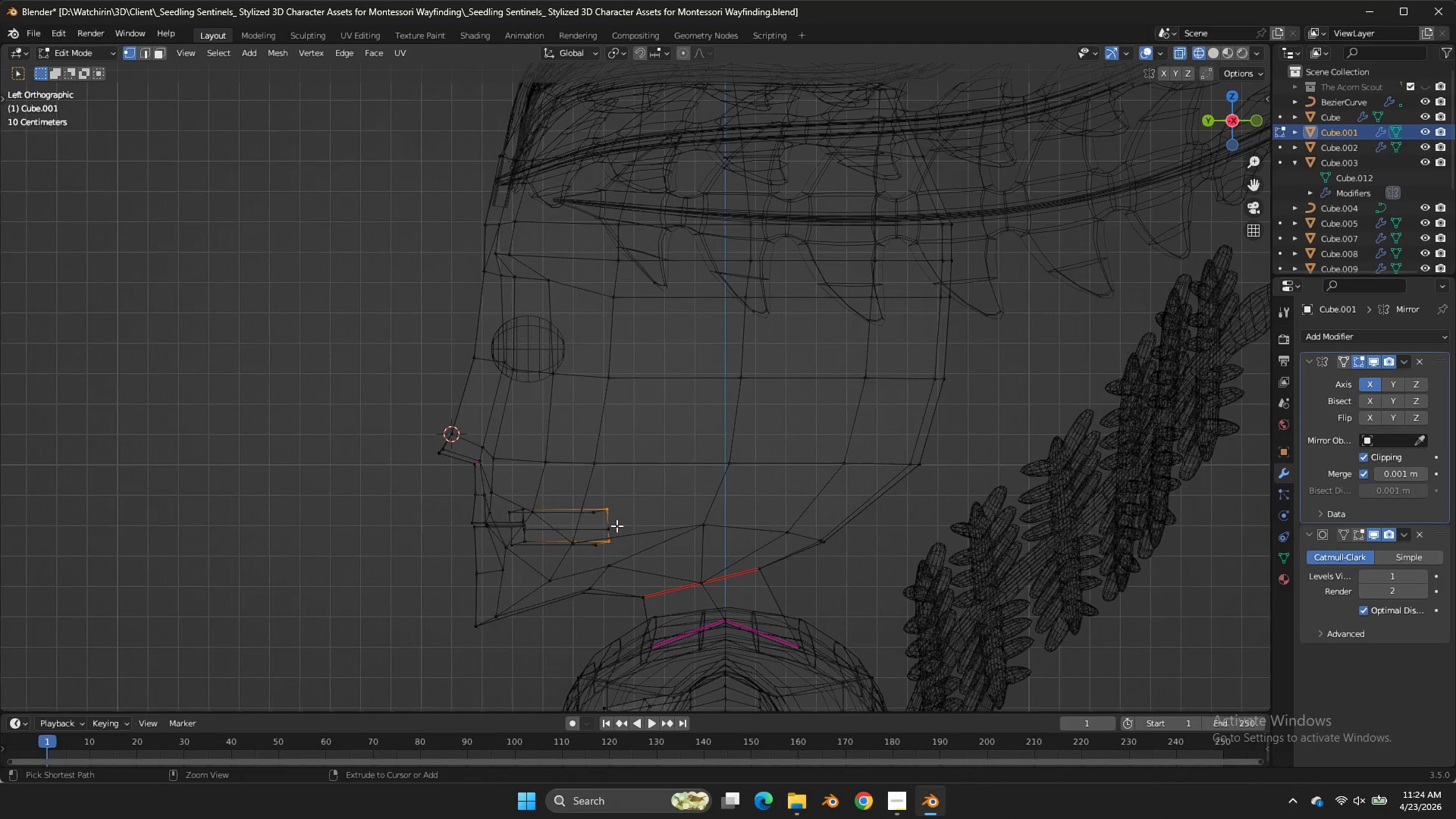 
key(Control+Z)
 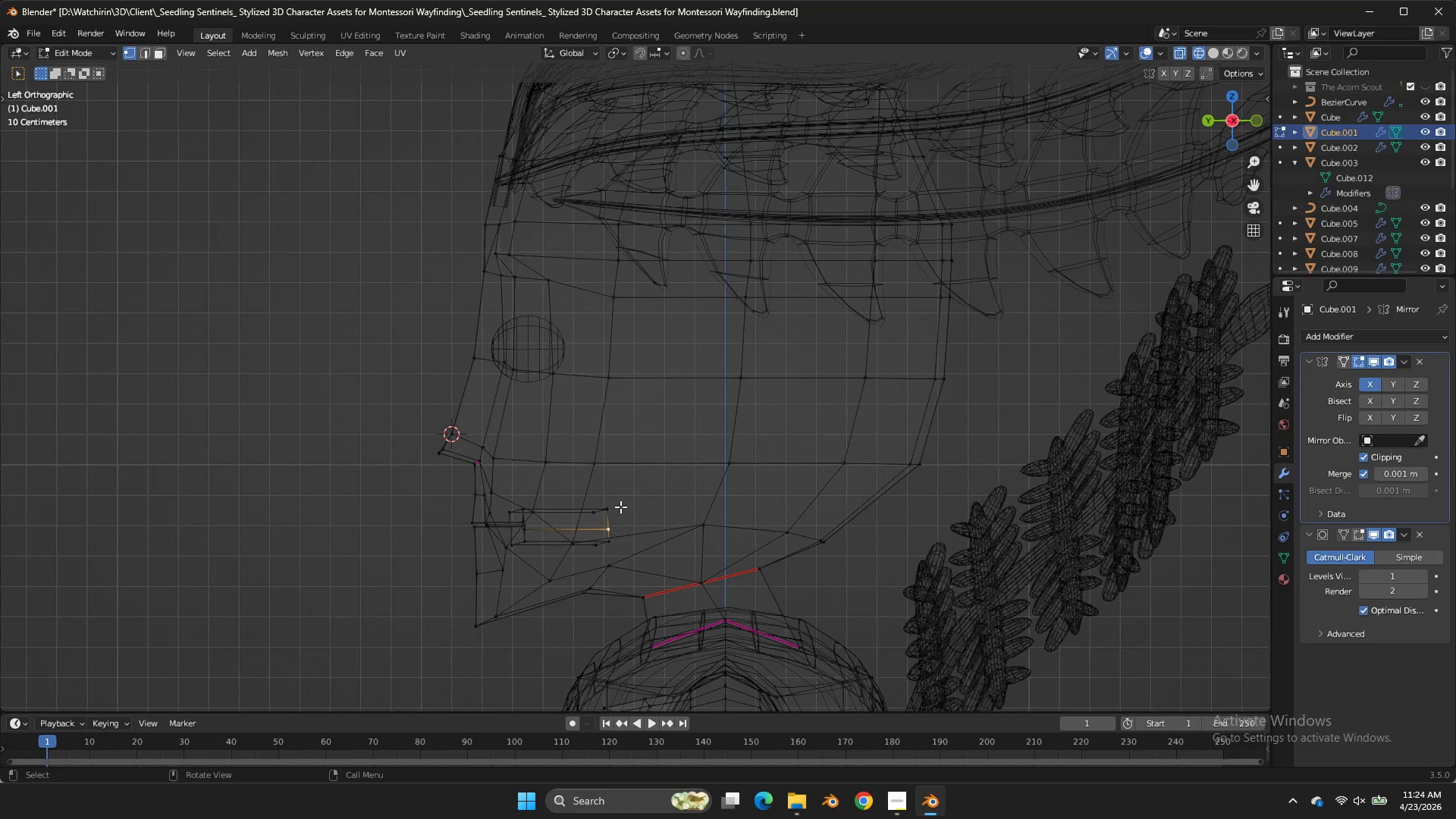 
key(Shift+ShiftLeft)
 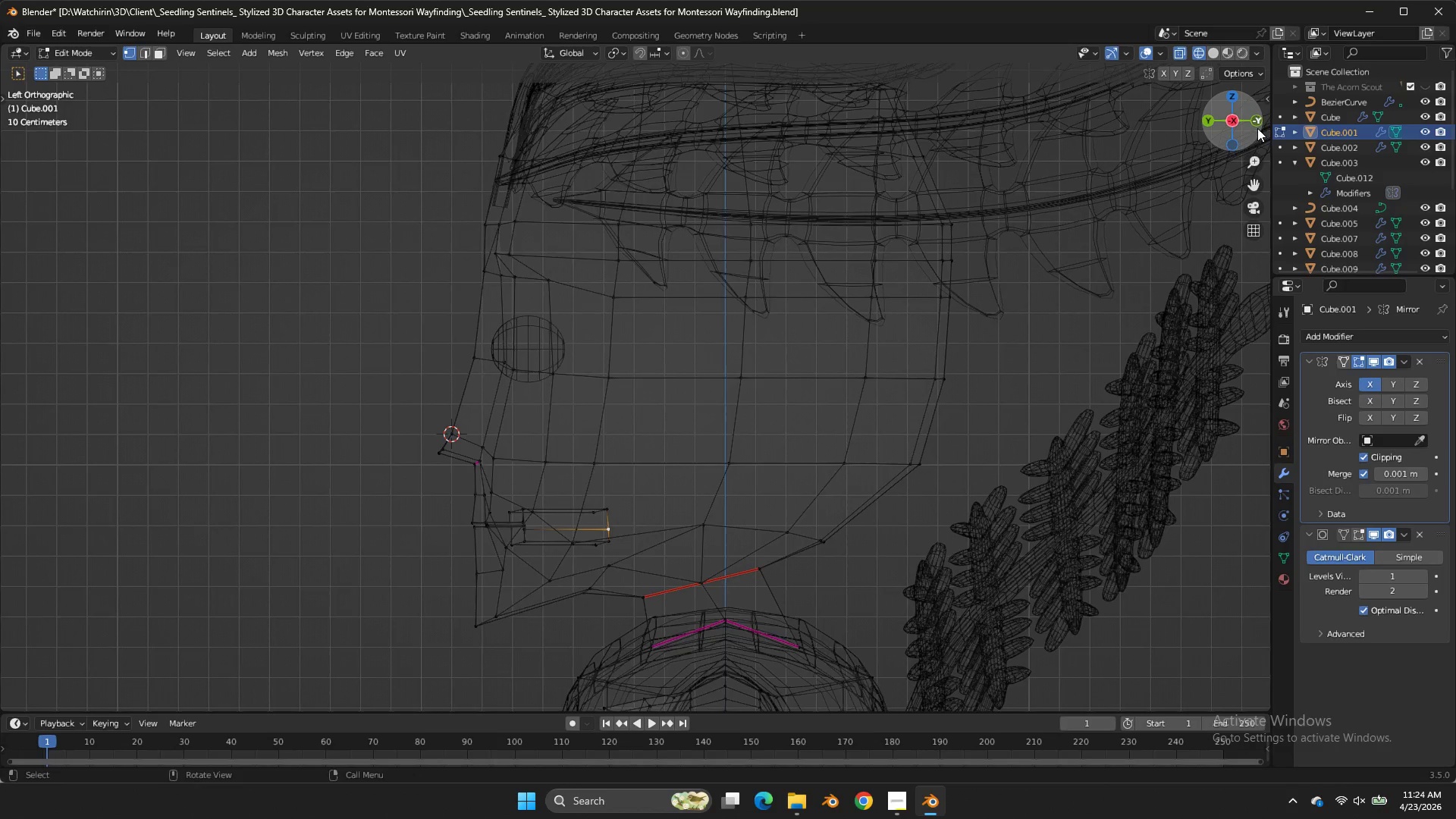 
left_click_drag(start_coordinate=[1257, 128], to_coordinate=[1143, 146])
 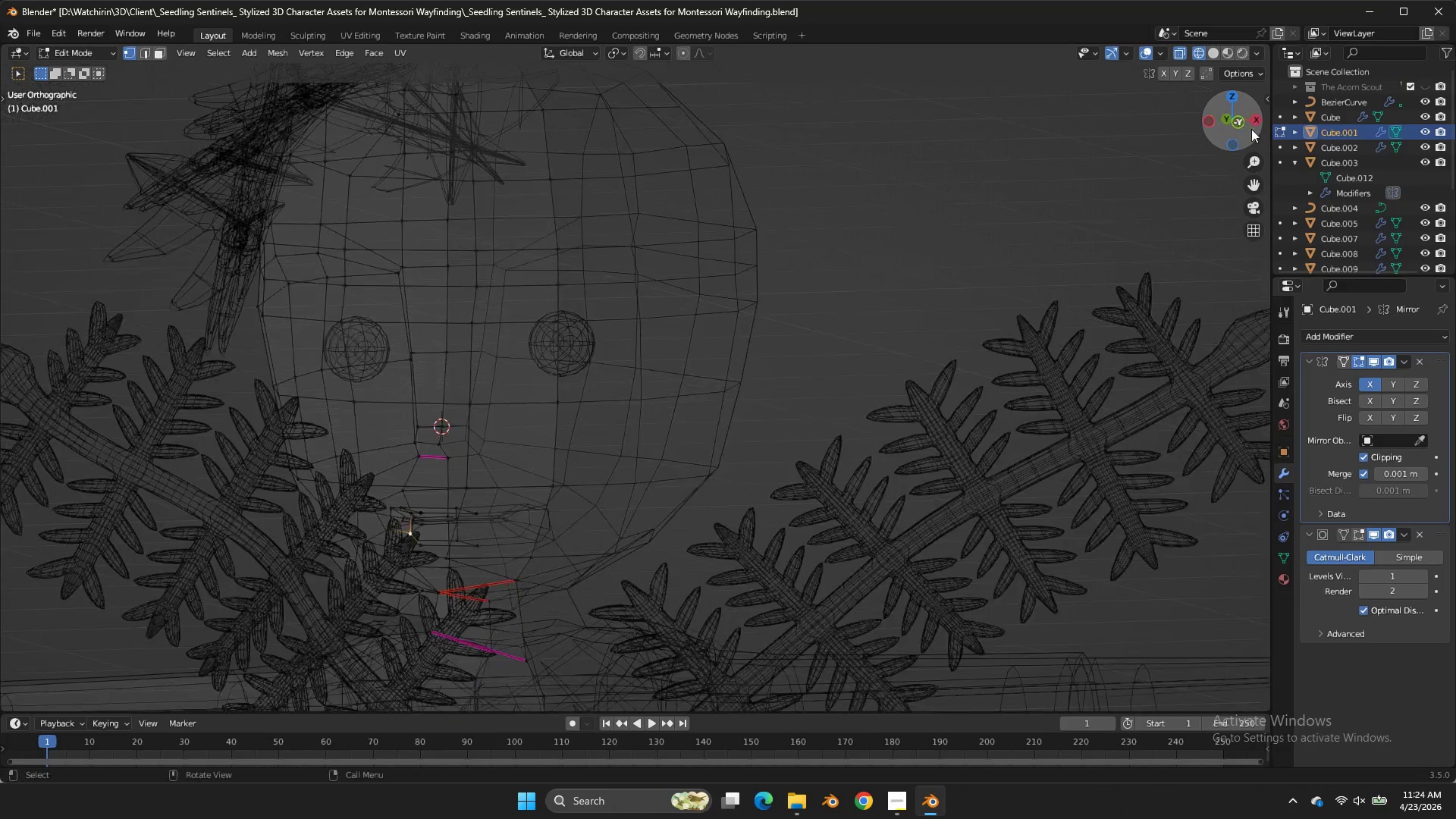 
left_click([1252, 128])
 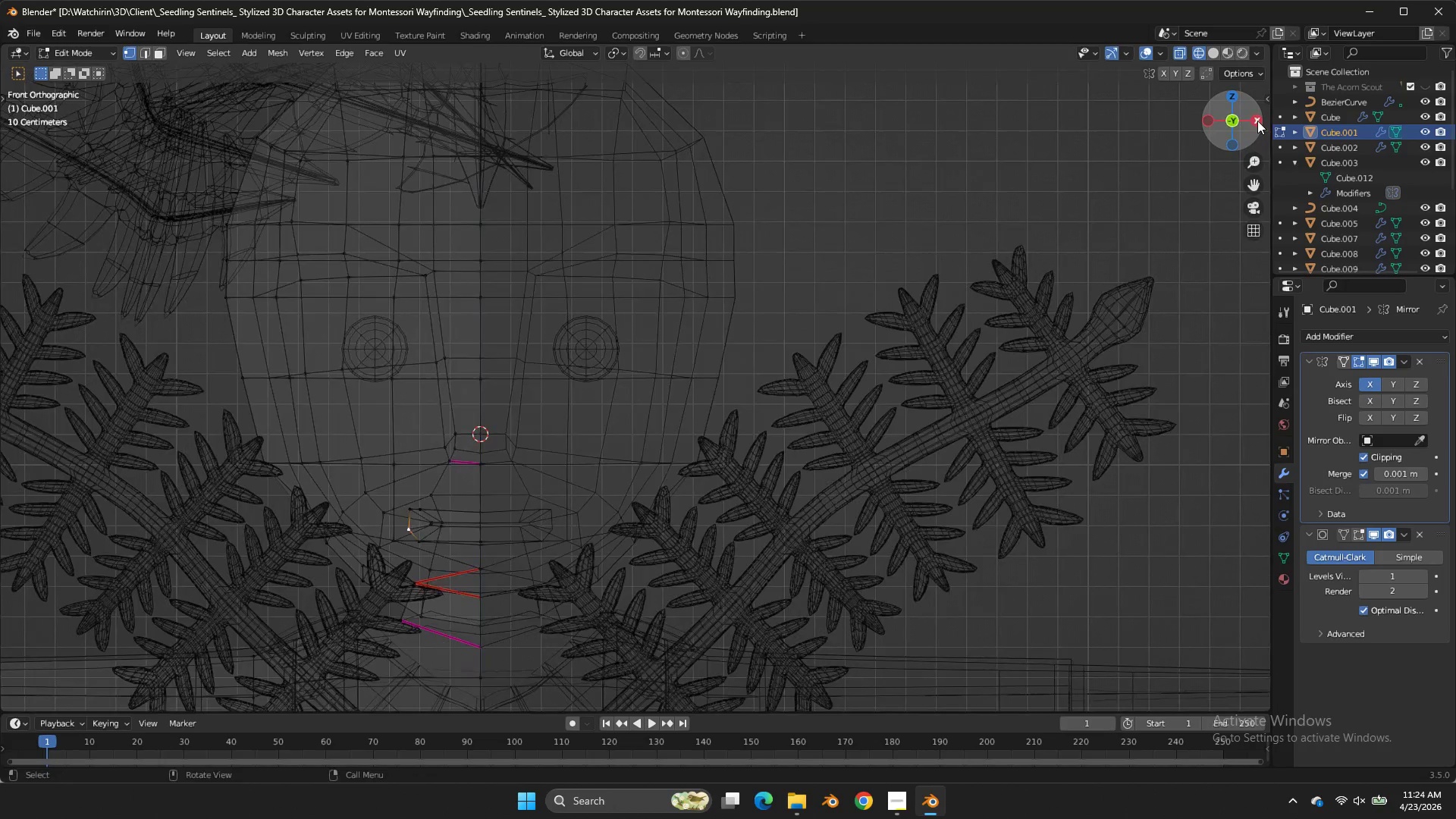 
left_click_drag(start_coordinate=[1257, 121], to_coordinate=[32, 136])
 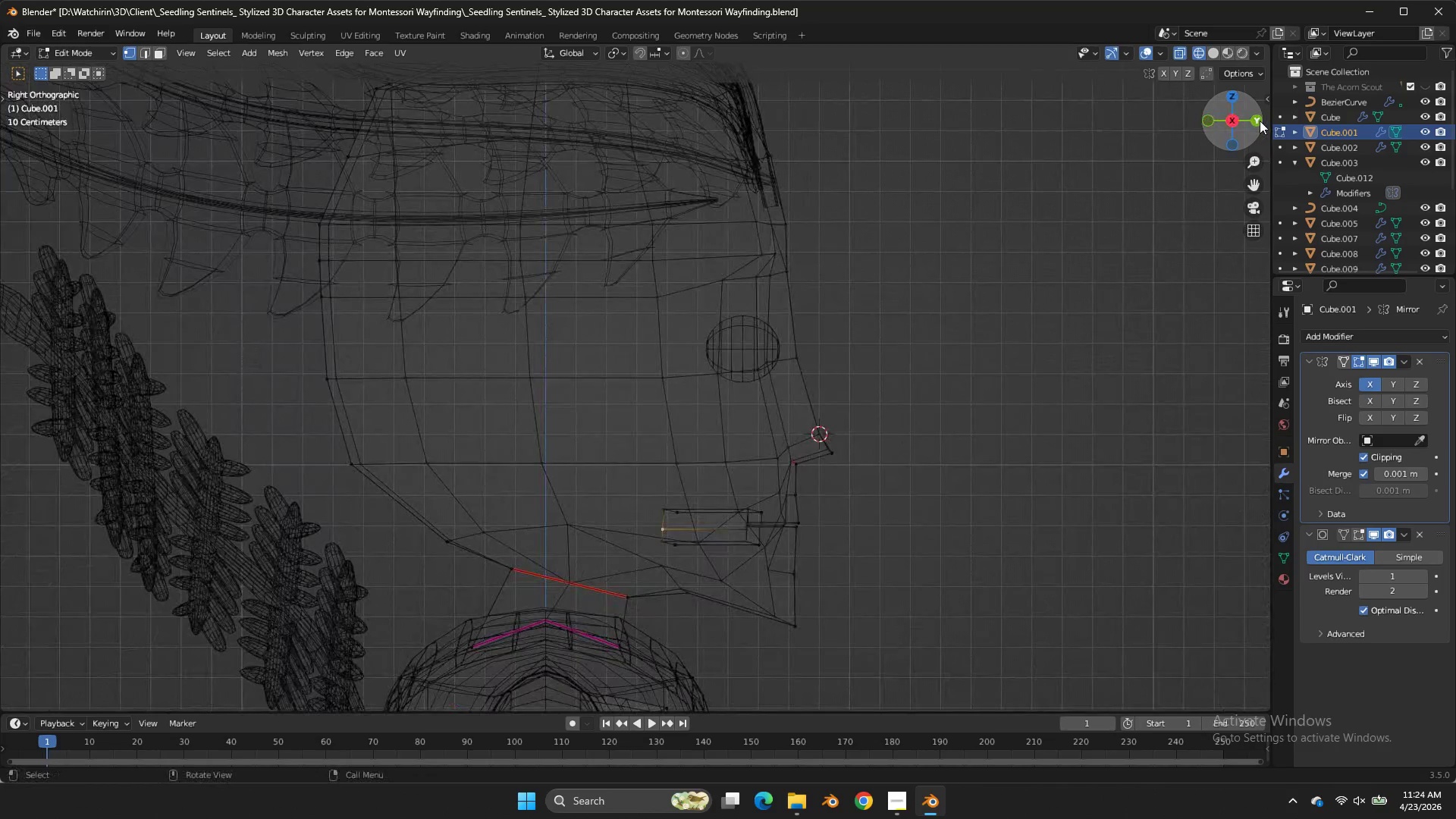 
left_click([1260, 121])
 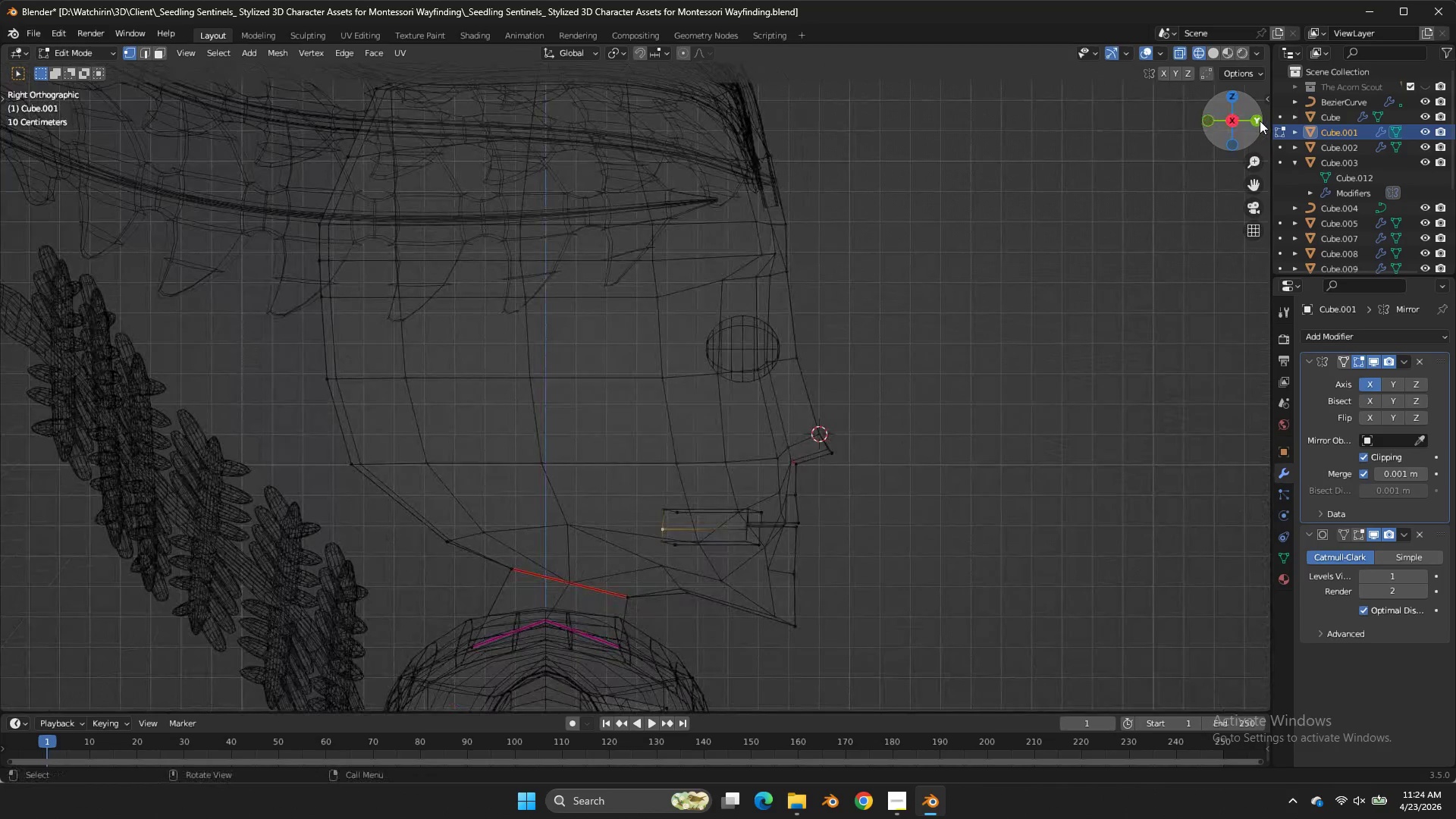 
left_click_drag(start_coordinate=[1260, 121], to_coordinate=[1090, 118])
 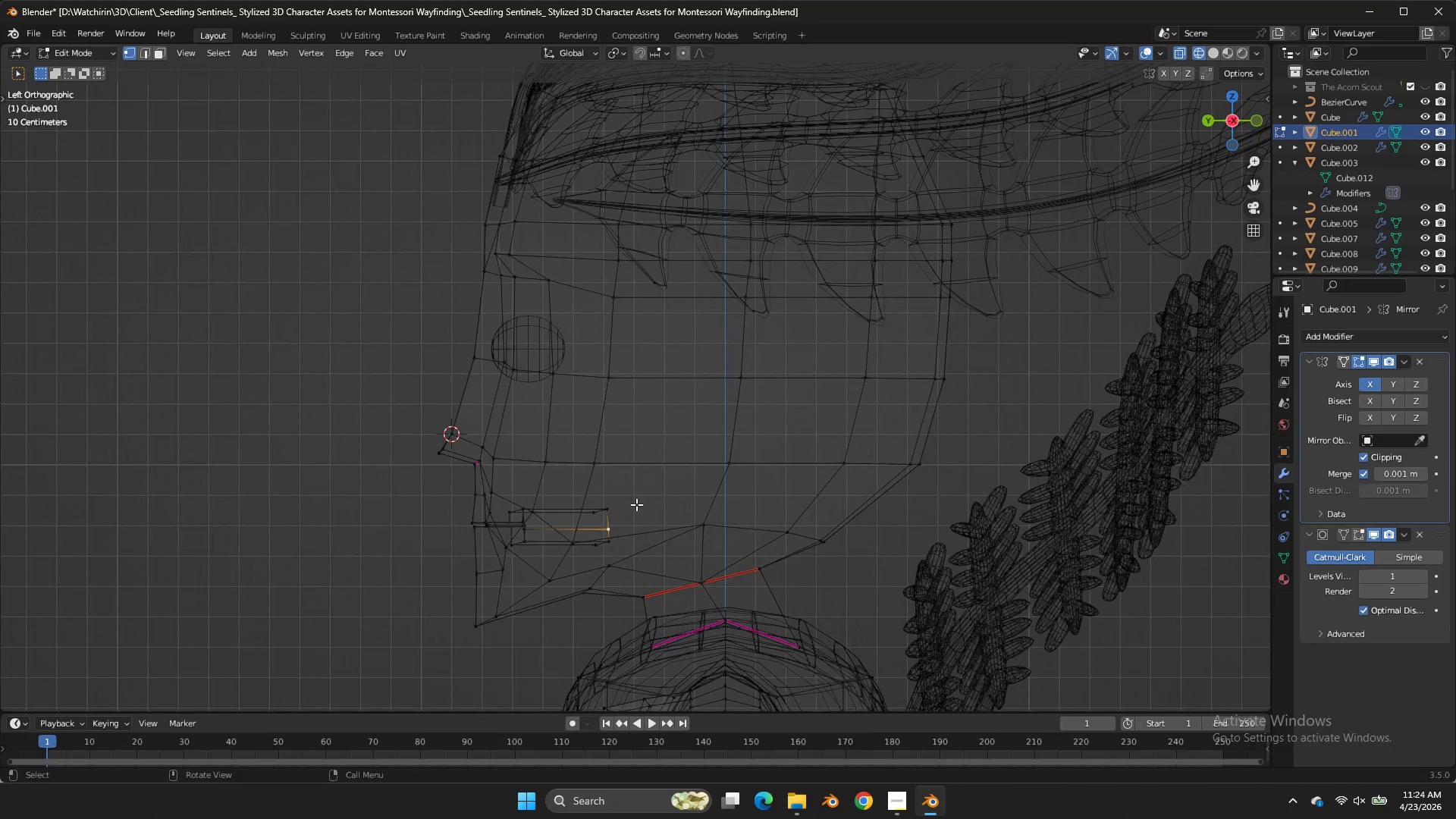 
left_click_drag(start_coordinate=[631, 497], to_coordinate=[592, 552])
 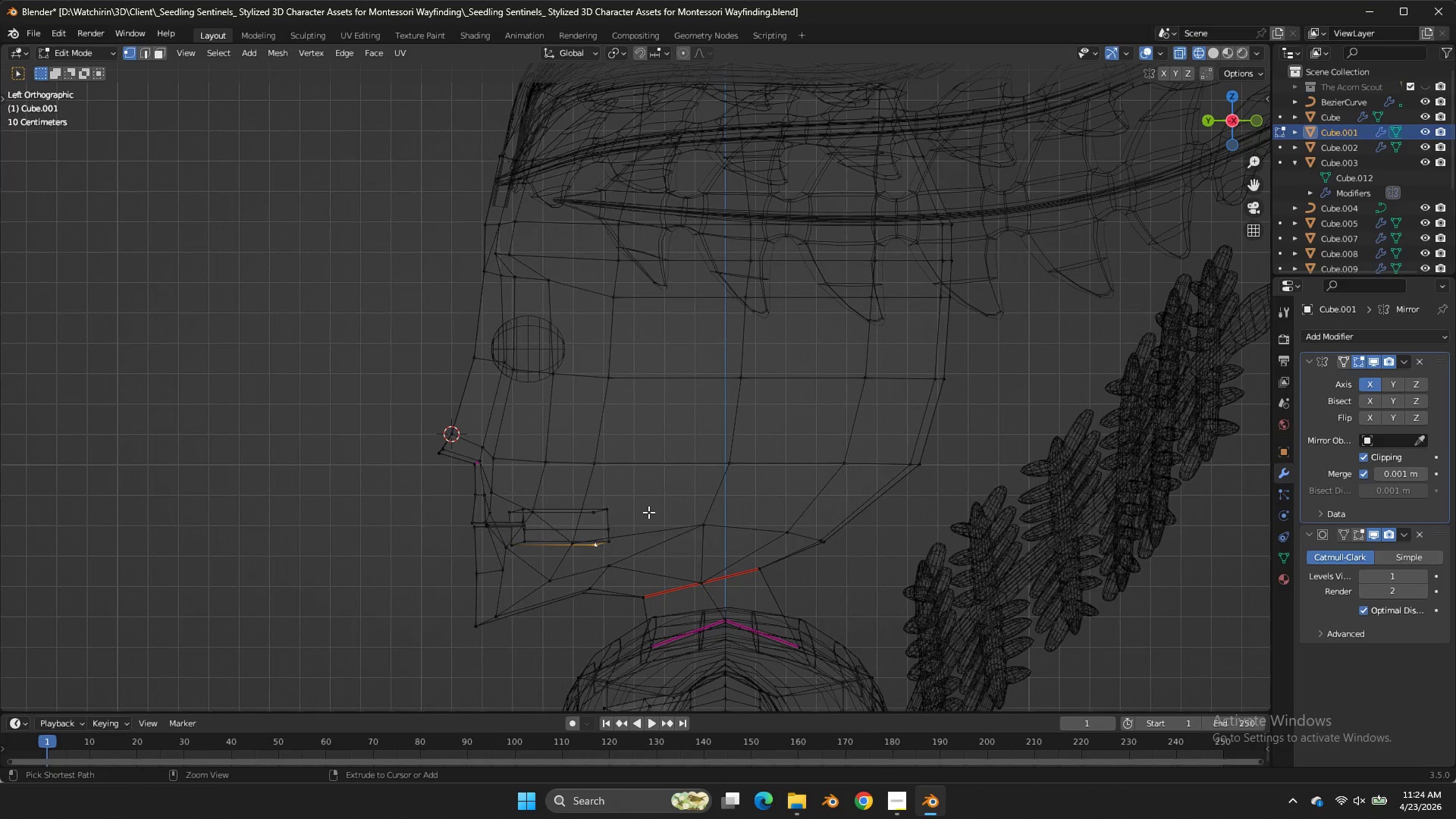 
double_click([592, 552])
 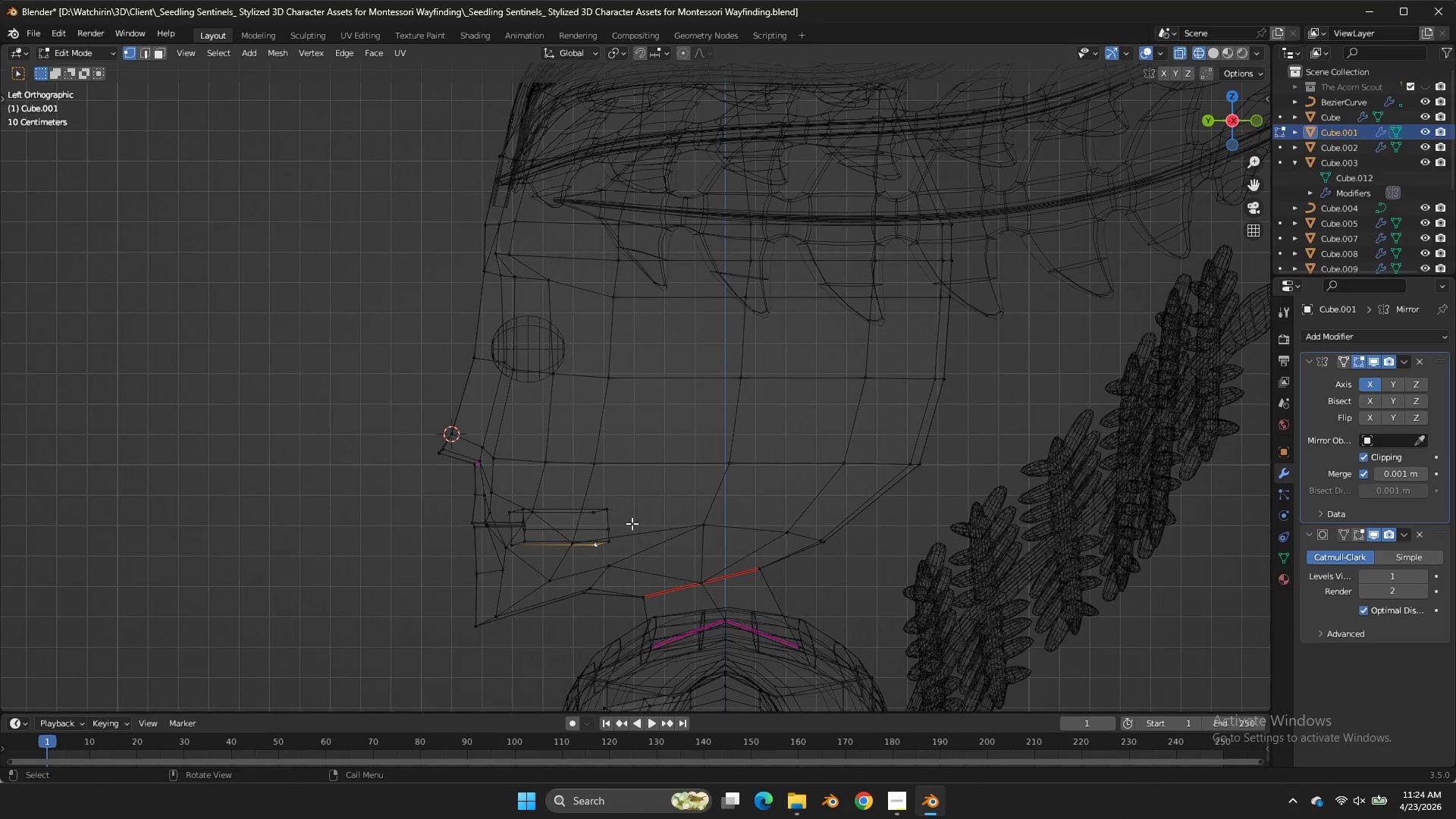 
key(Control+Z)
 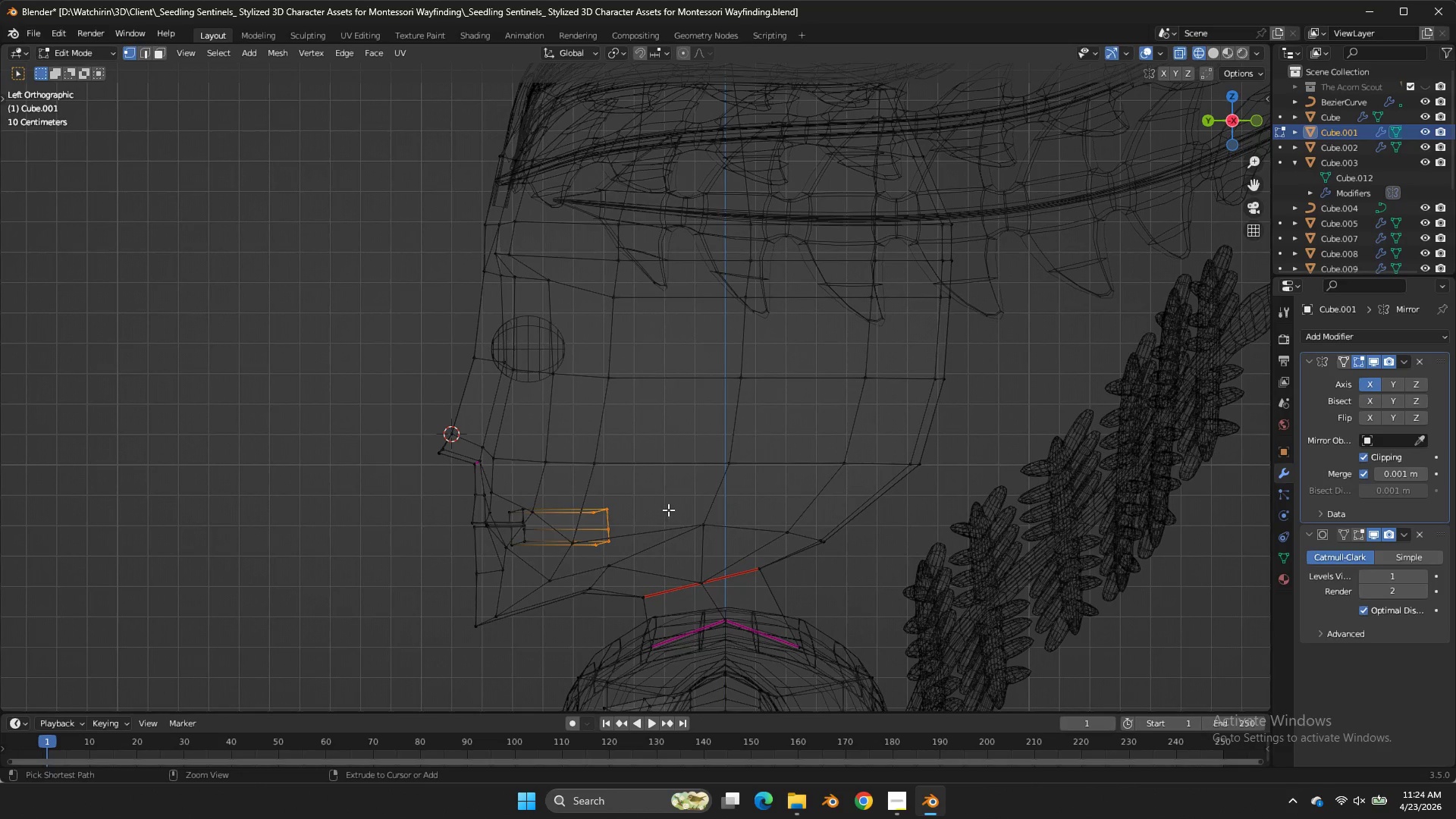 
key(Control+F)
 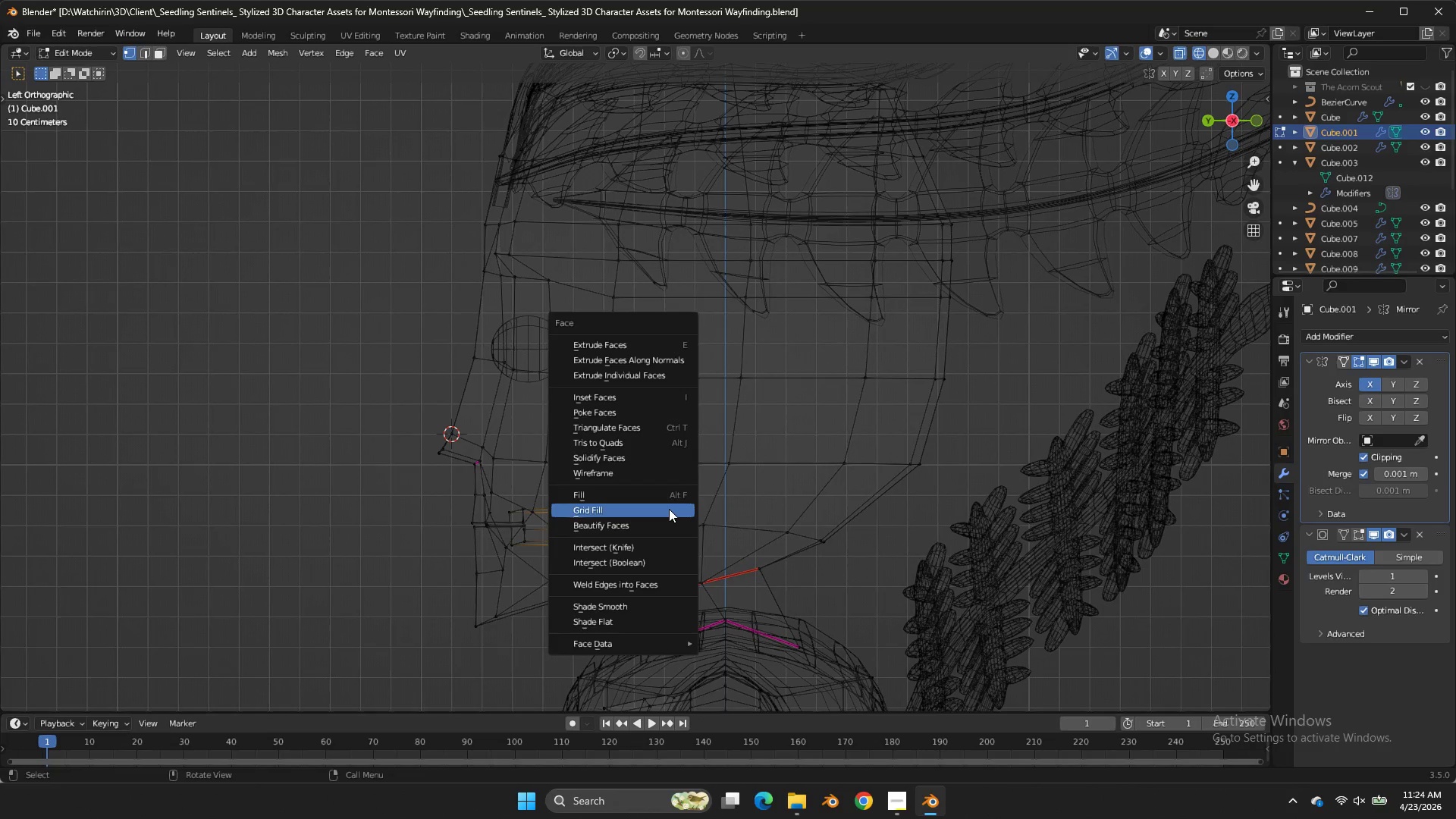 
left_click([669, 509])
 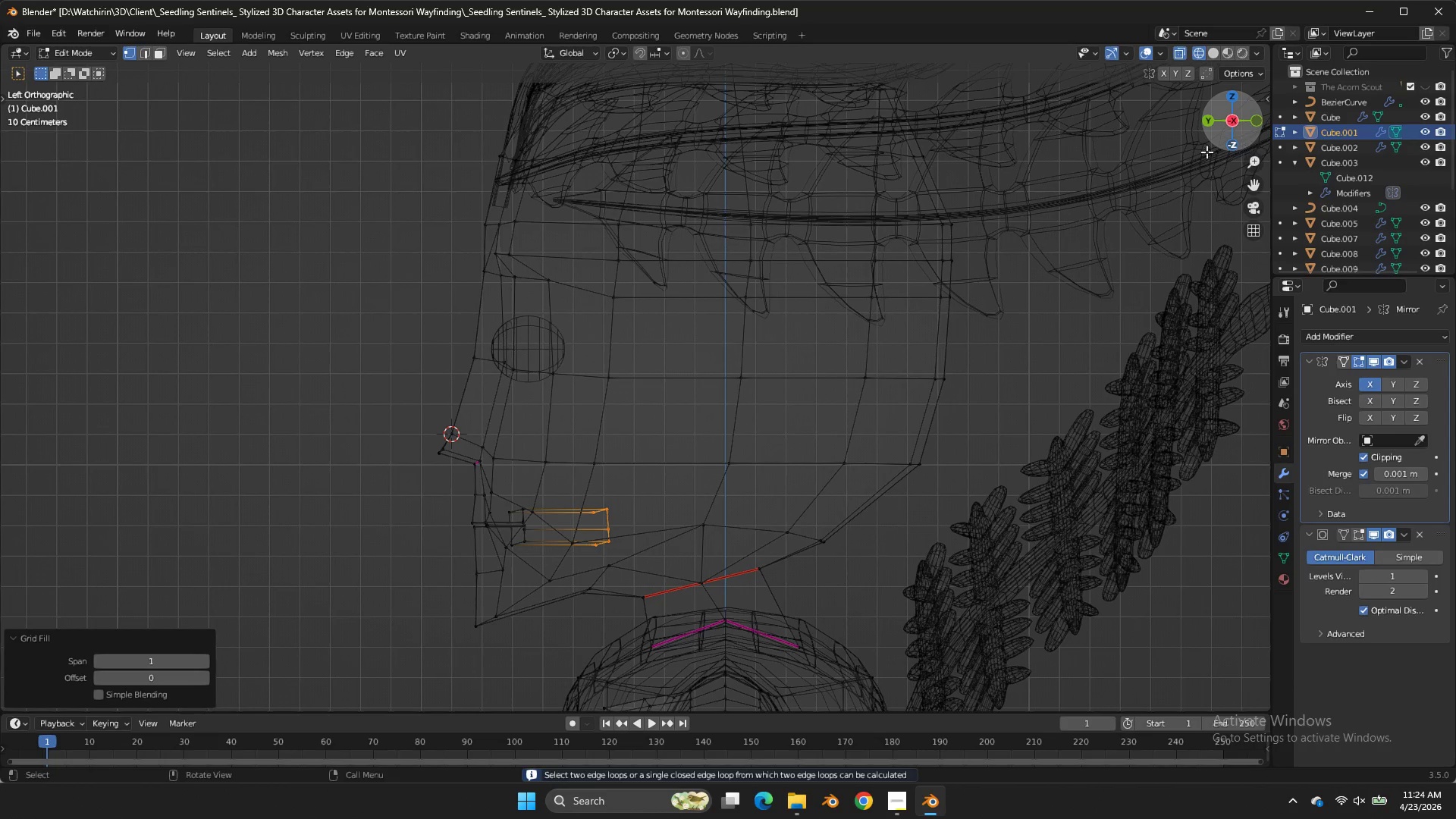 
key(F)
 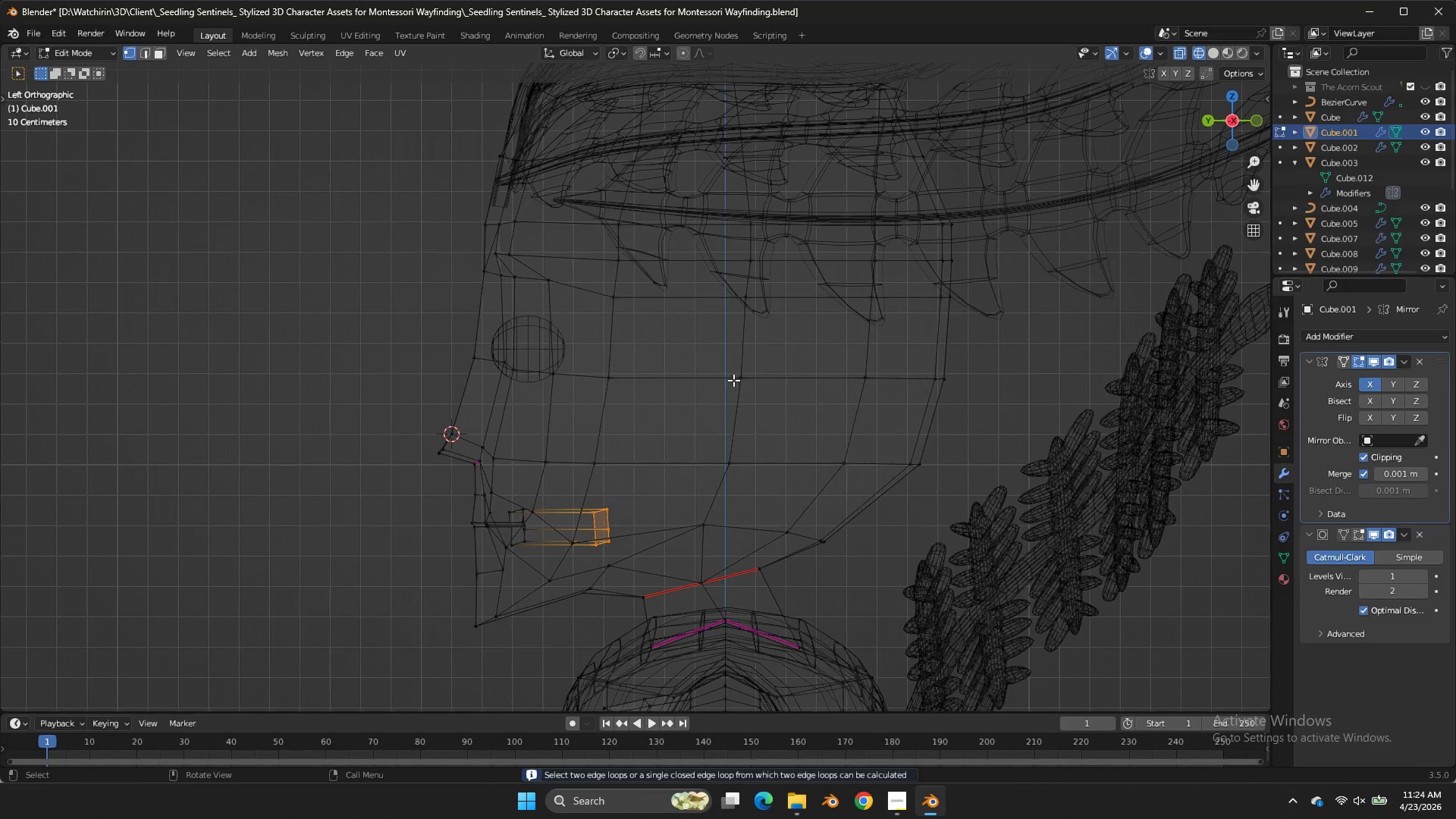 
key(Tab)
 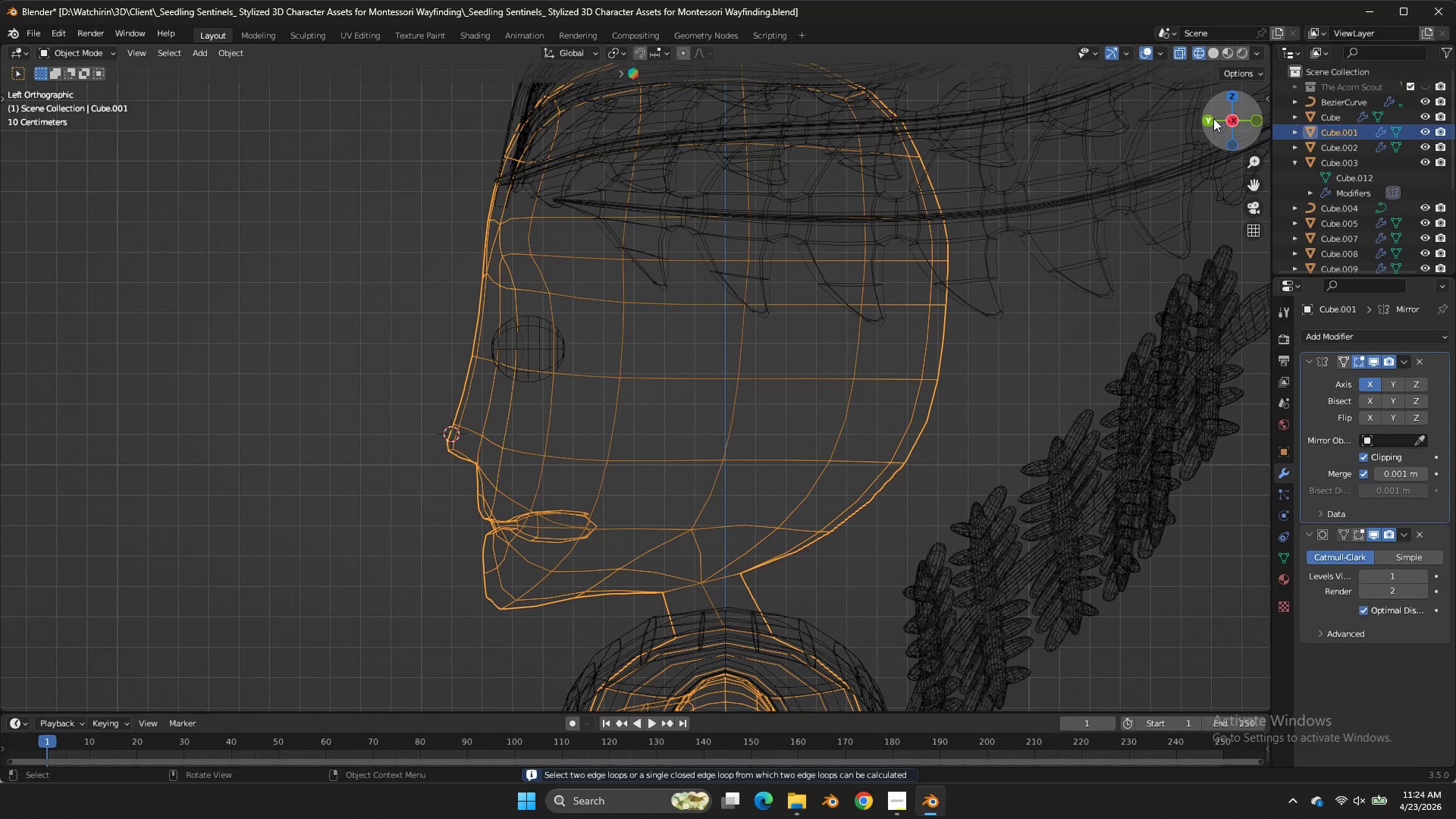 
double_click([1208, 115])
 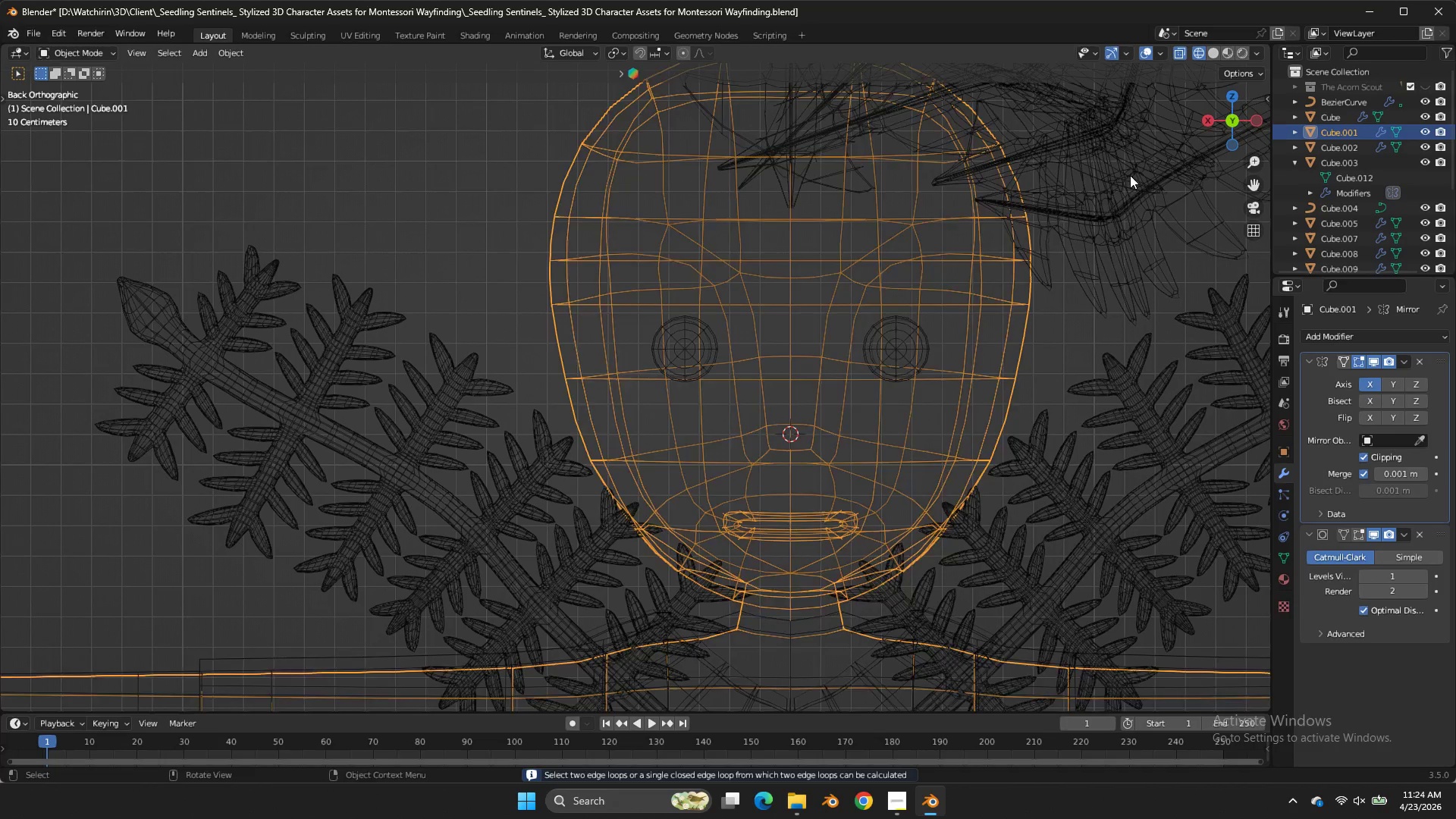 
key(Tab)
 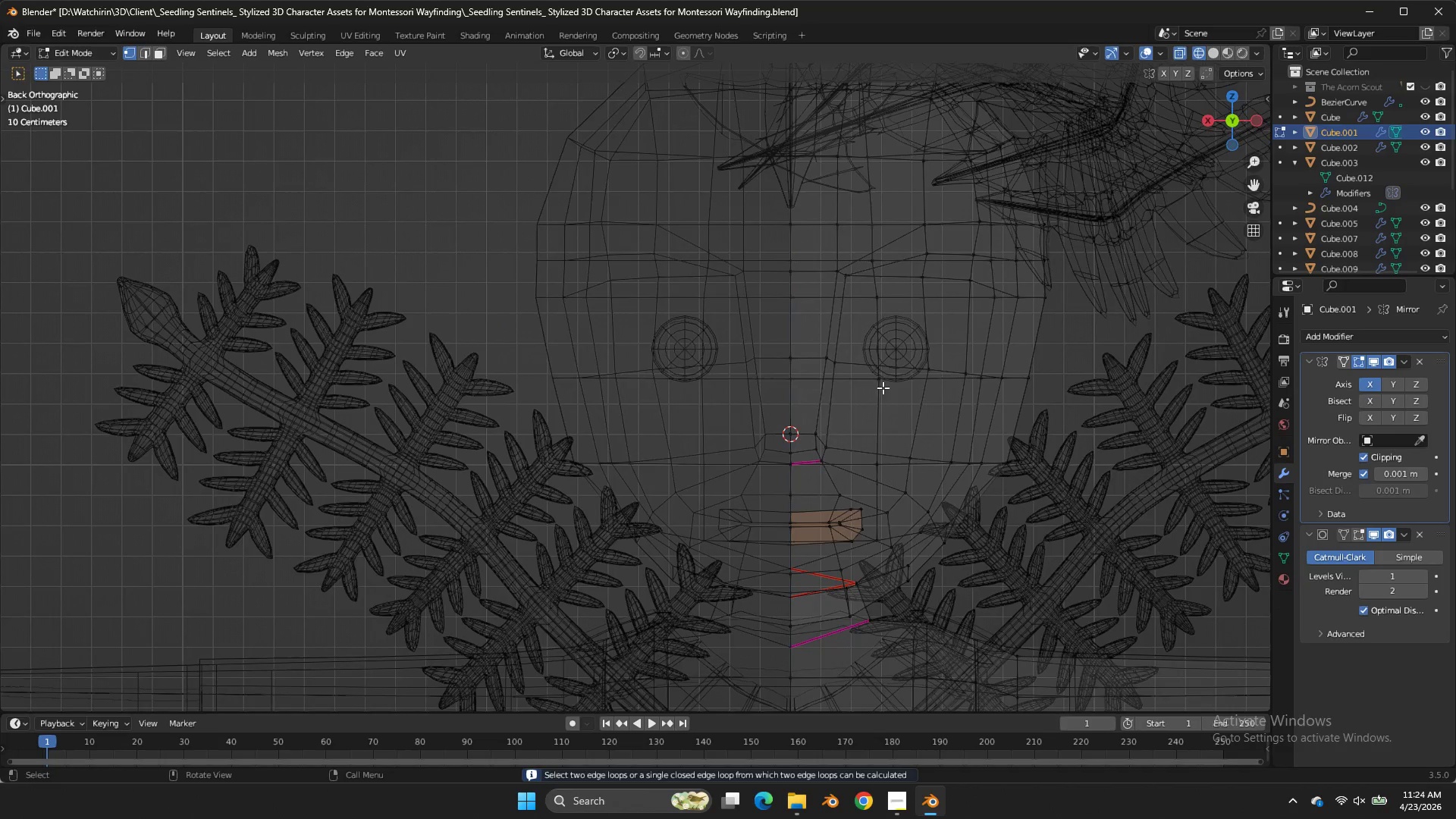 
key(Z)
 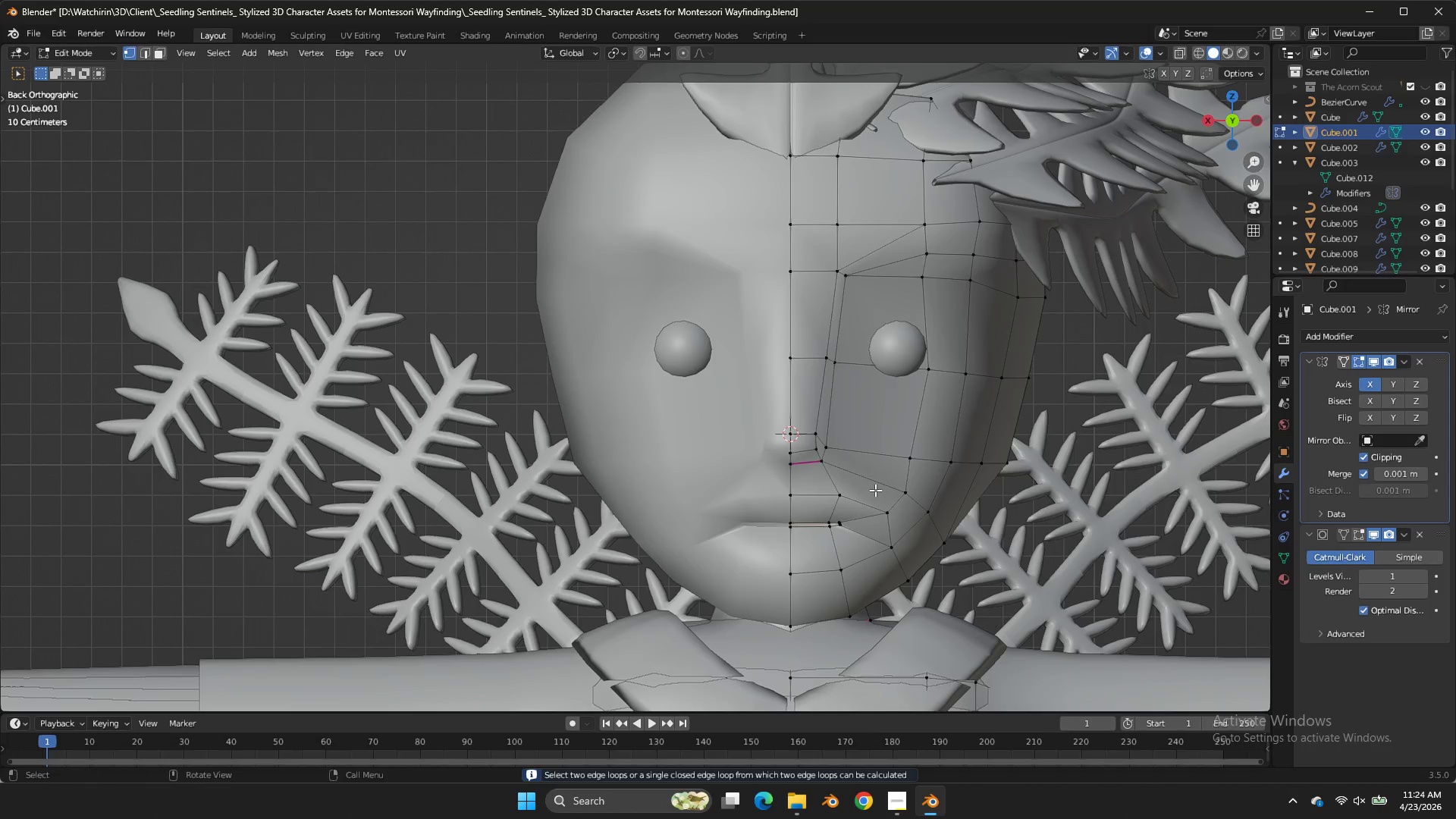 
key(Tab)
 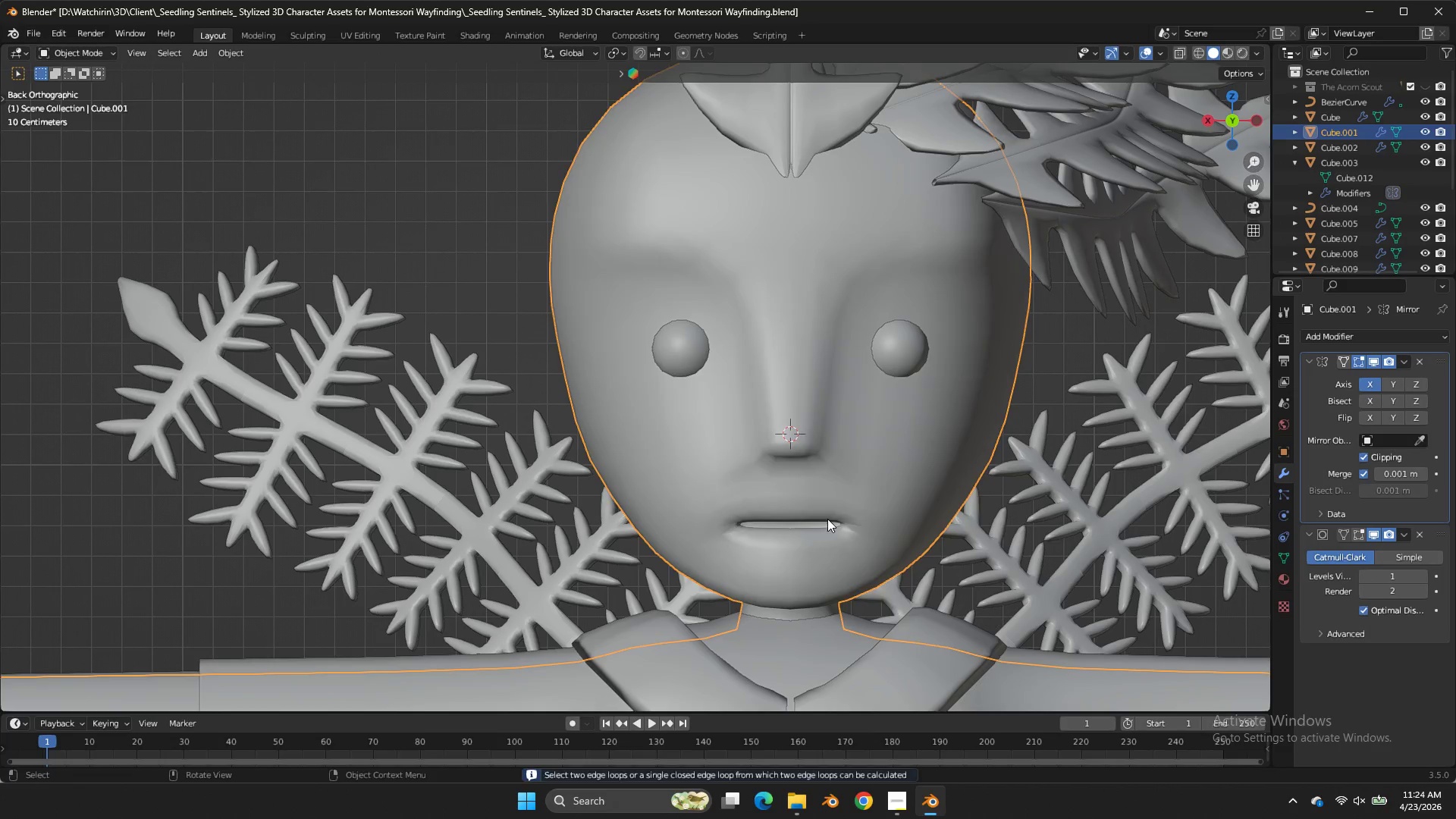 
key(Tab)
 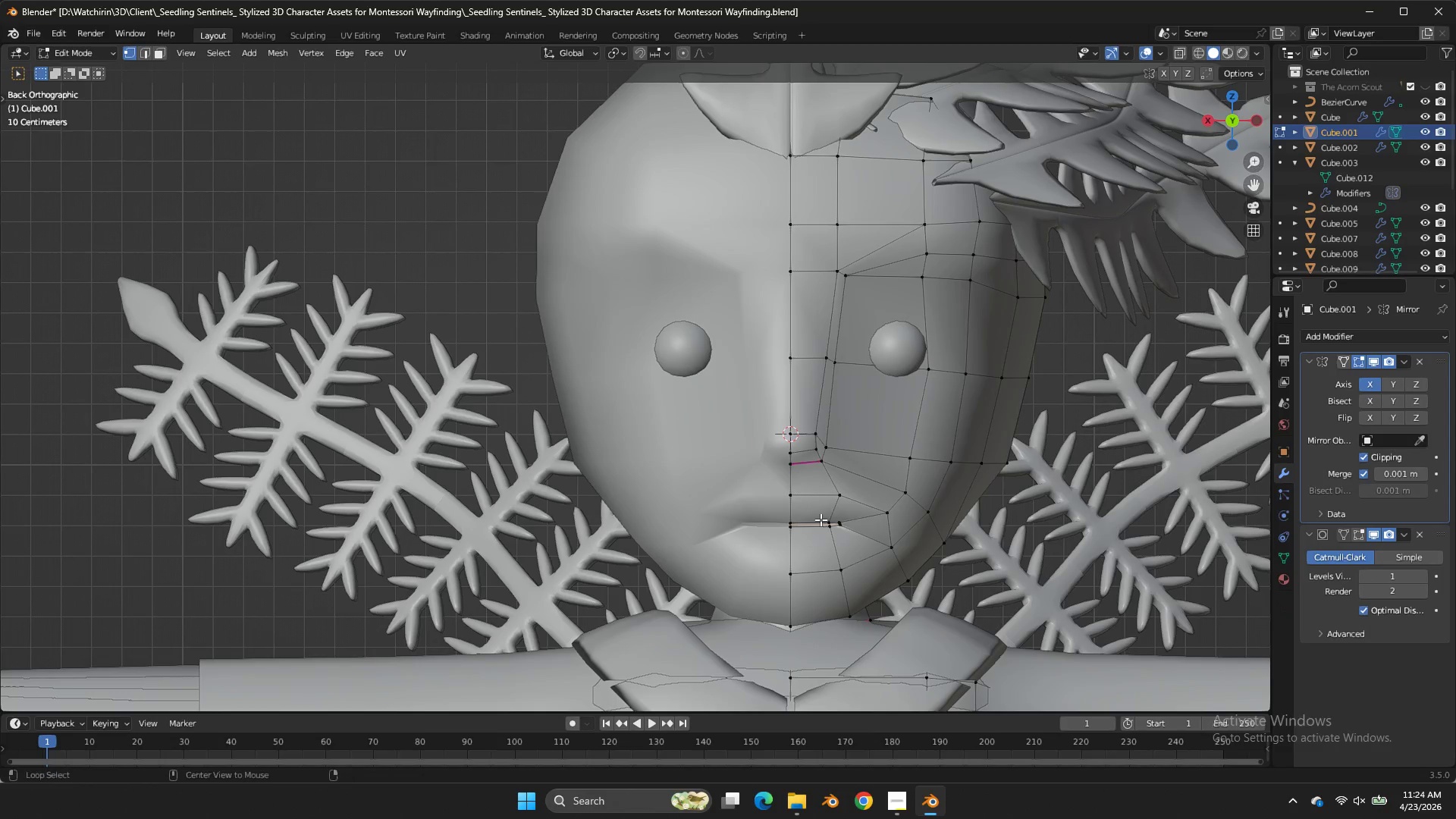 
hold_key(key=AltLeft, duration=0.62)
left_click([821, 519])
 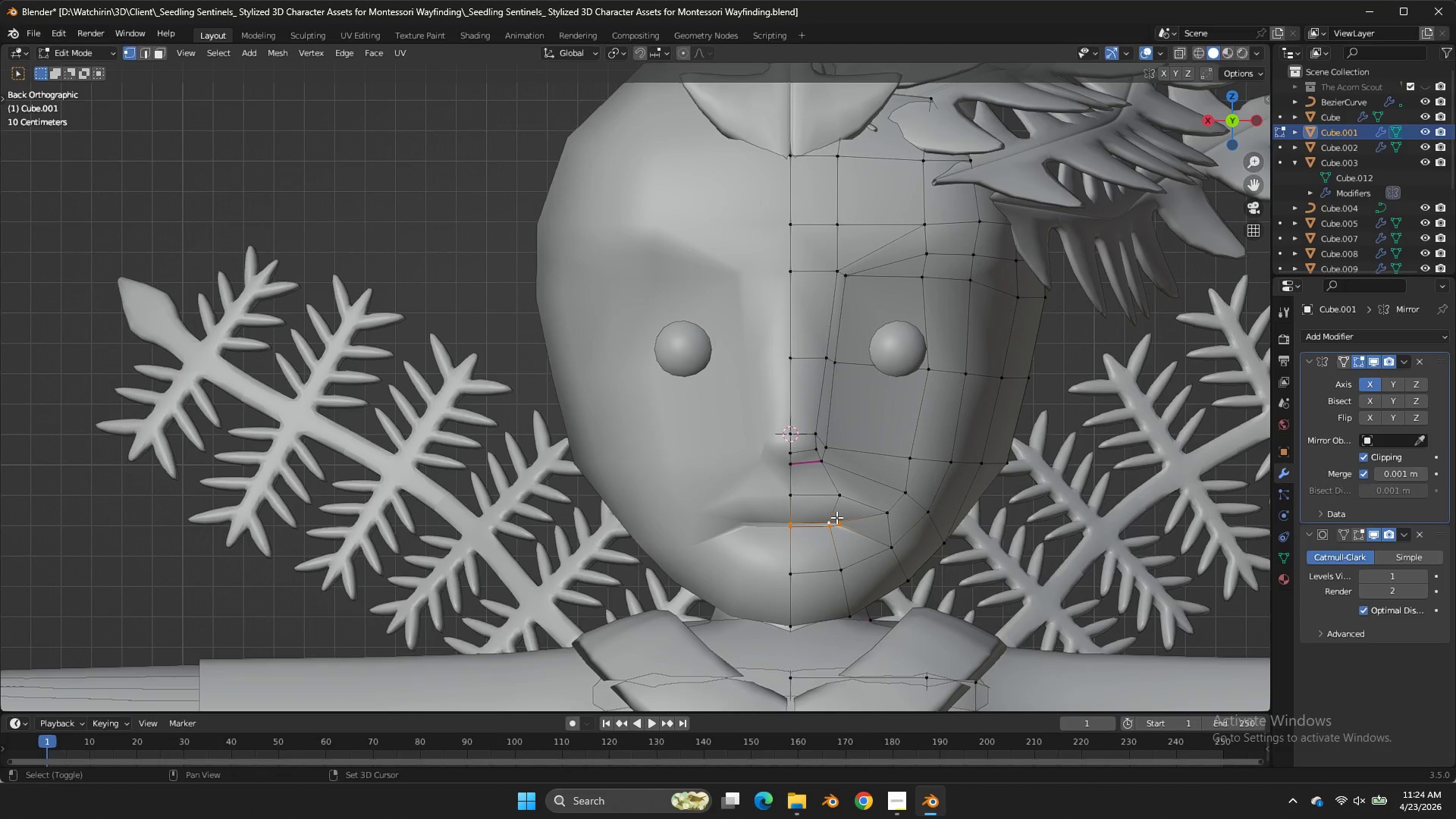 
key(Shift+E)
 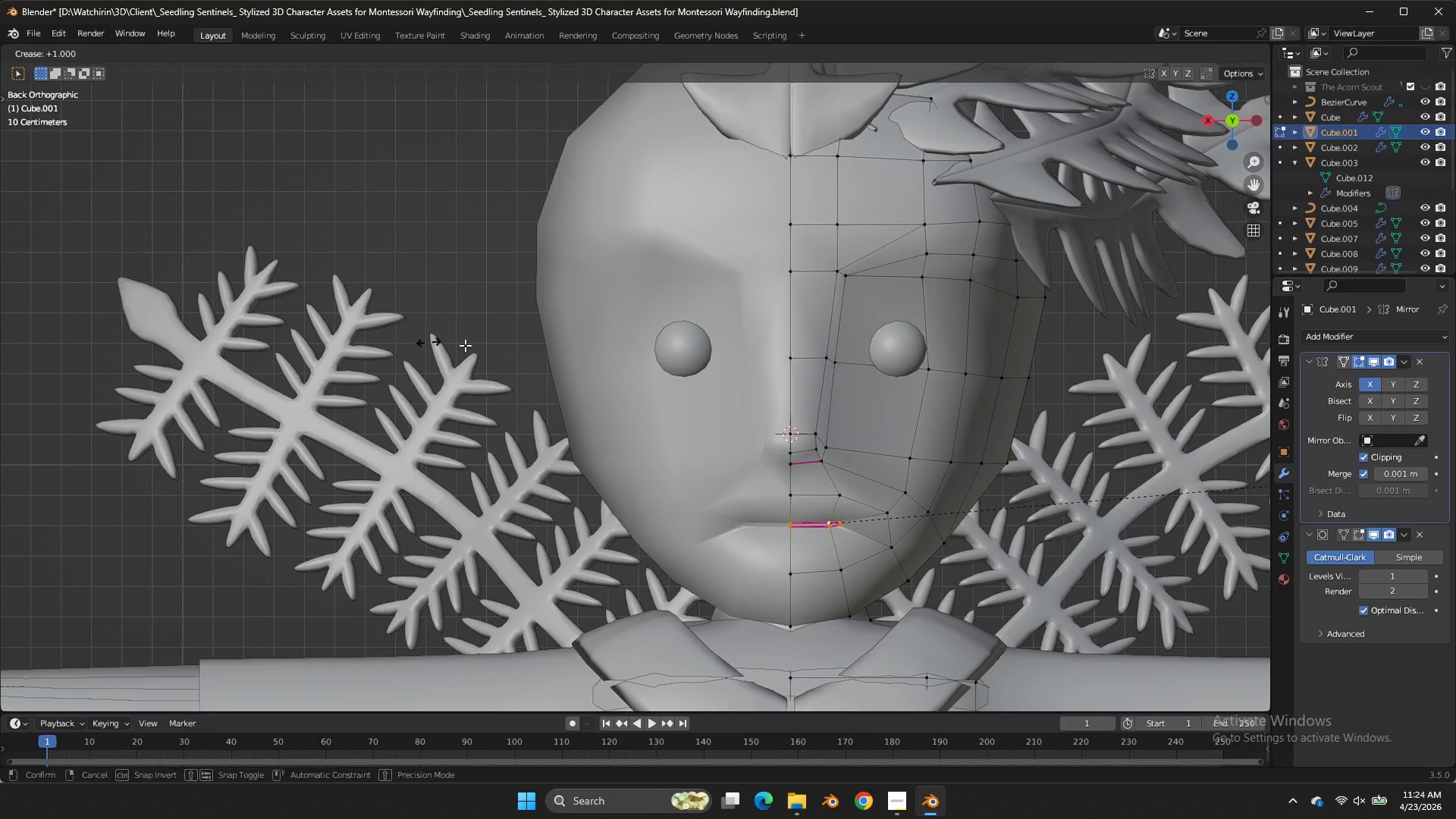 
left_click_drag(start_coordinate=[438, 342], to_coordinate=[461, 344])
 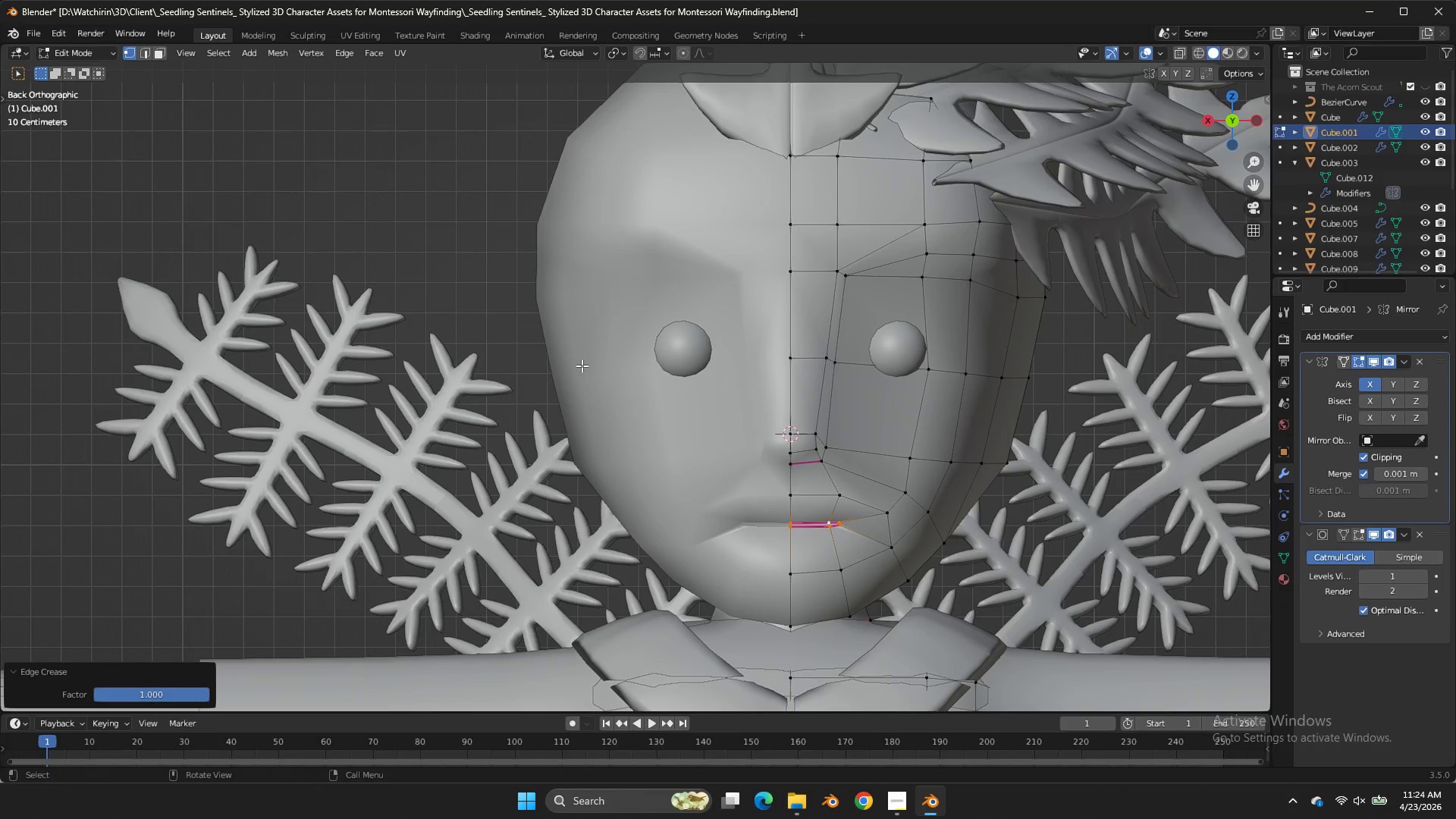 
left_click_drag(start_coordinate=[479, 349], to_coordinate=[488, 351])
 